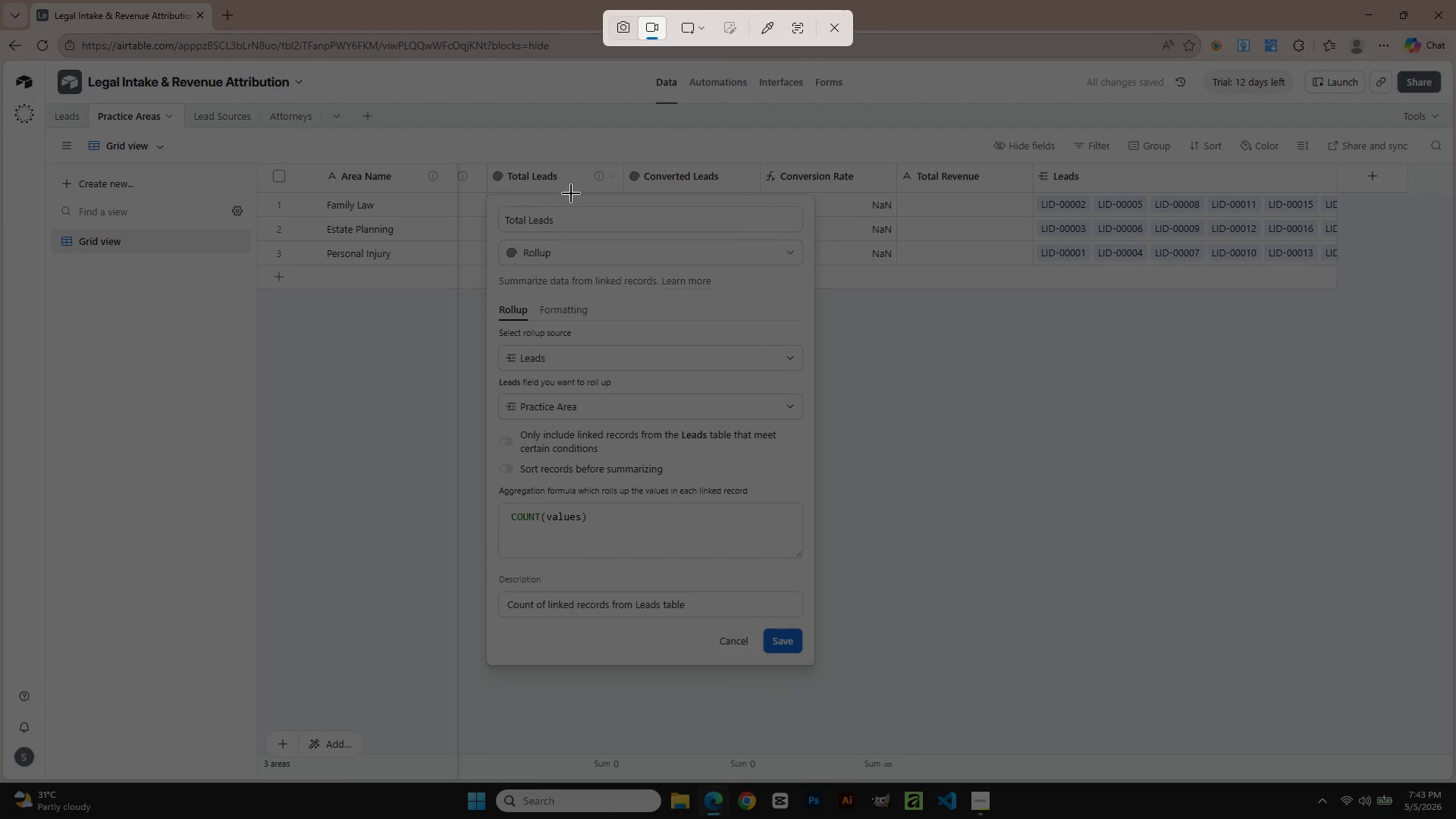 
left_click([617, 27])
 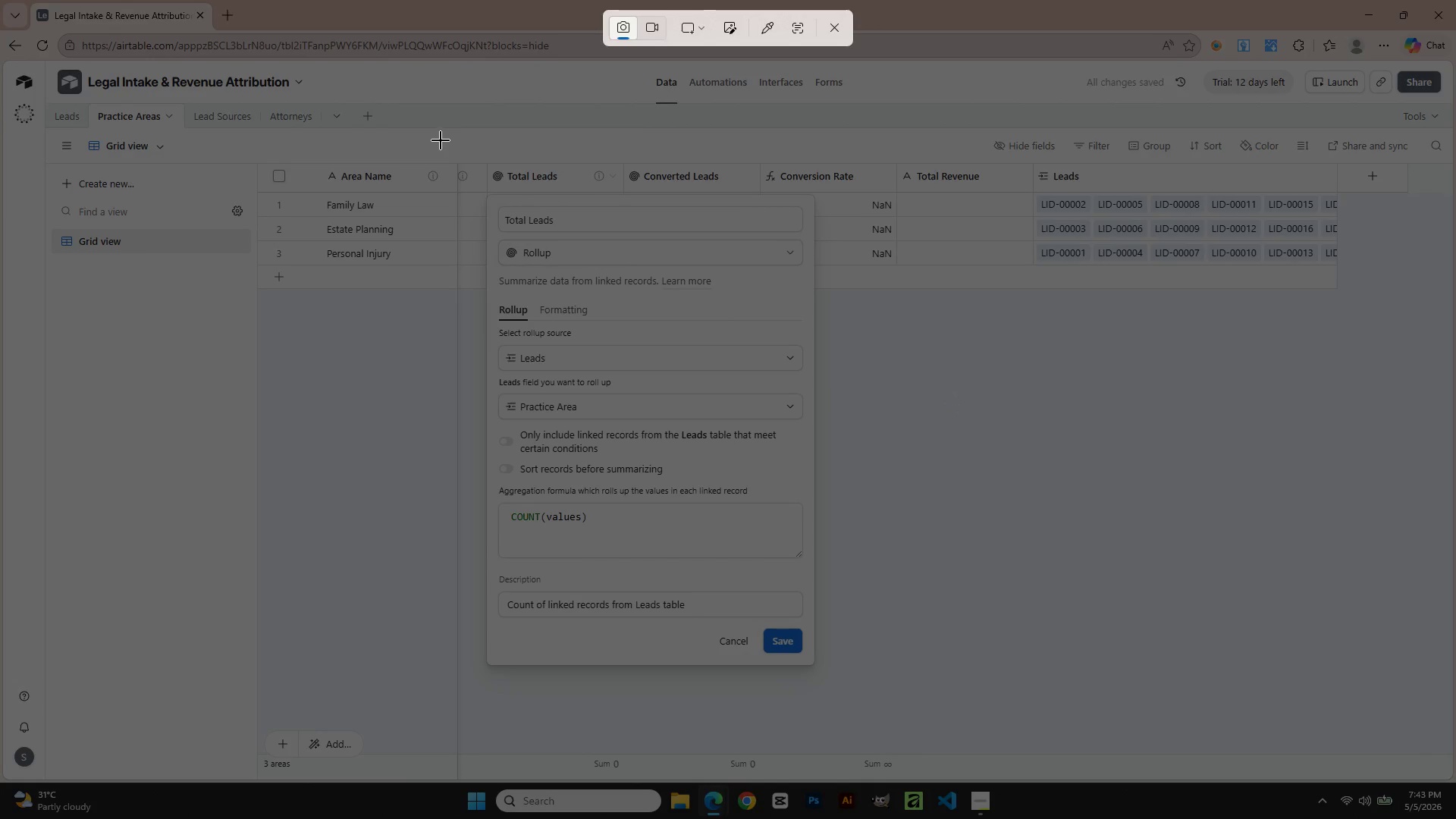 
left_click_drag(start_coordinate=[424, 139], to_coordinate=[952, 704])
 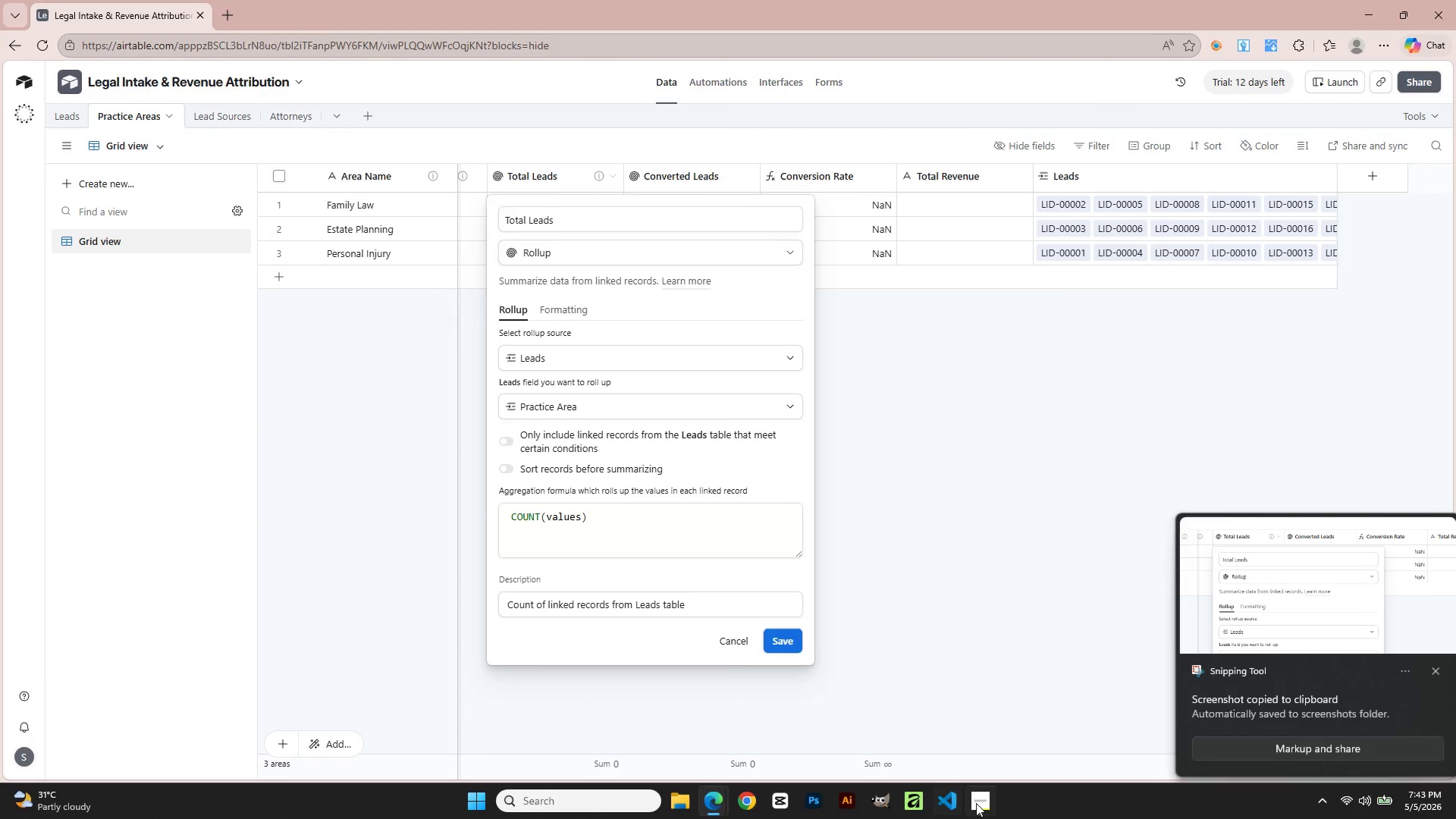 
left_click([1211, 672])
 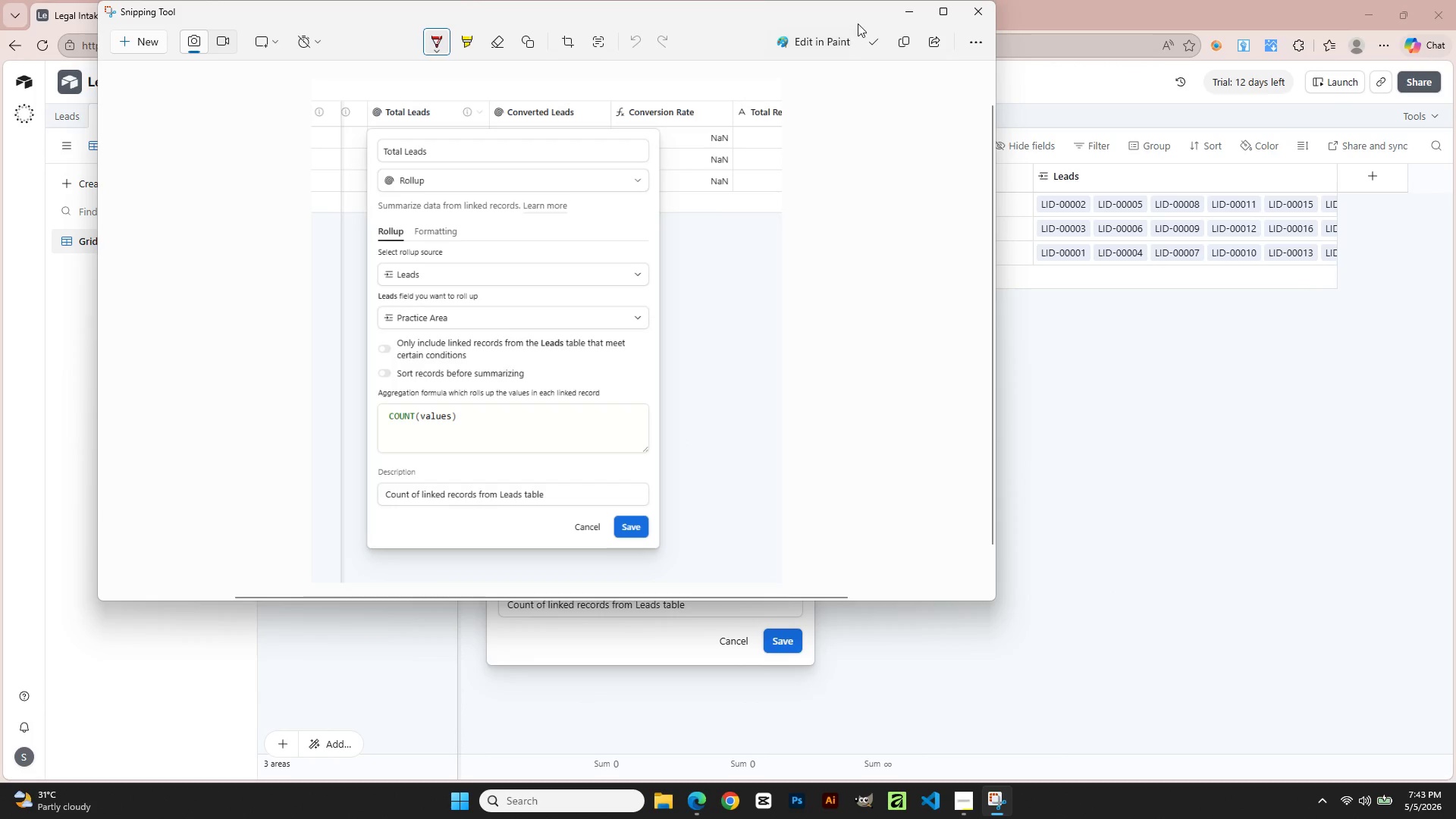 
left_click([895, 46])
 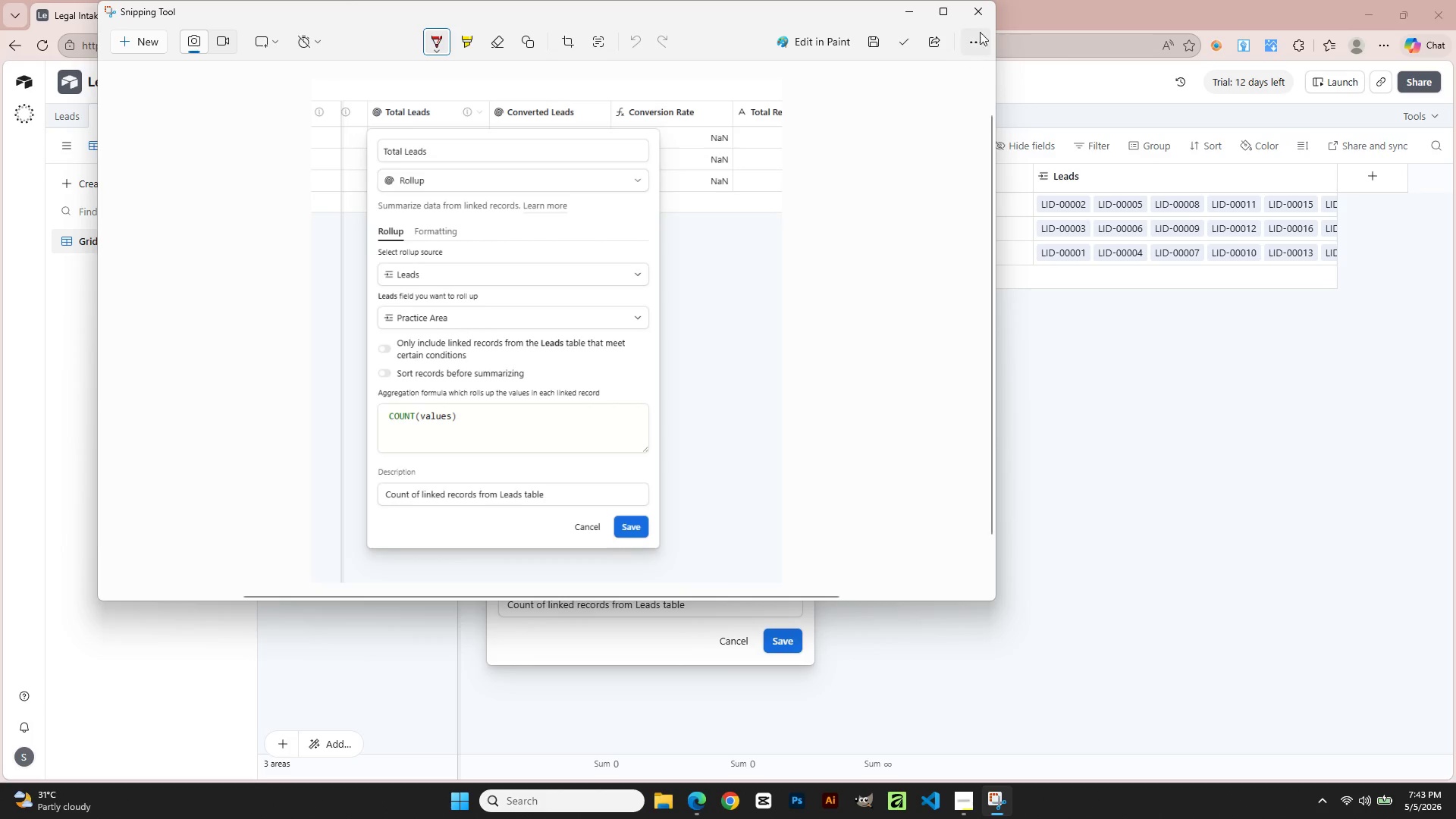 
left_click([983, 6])
 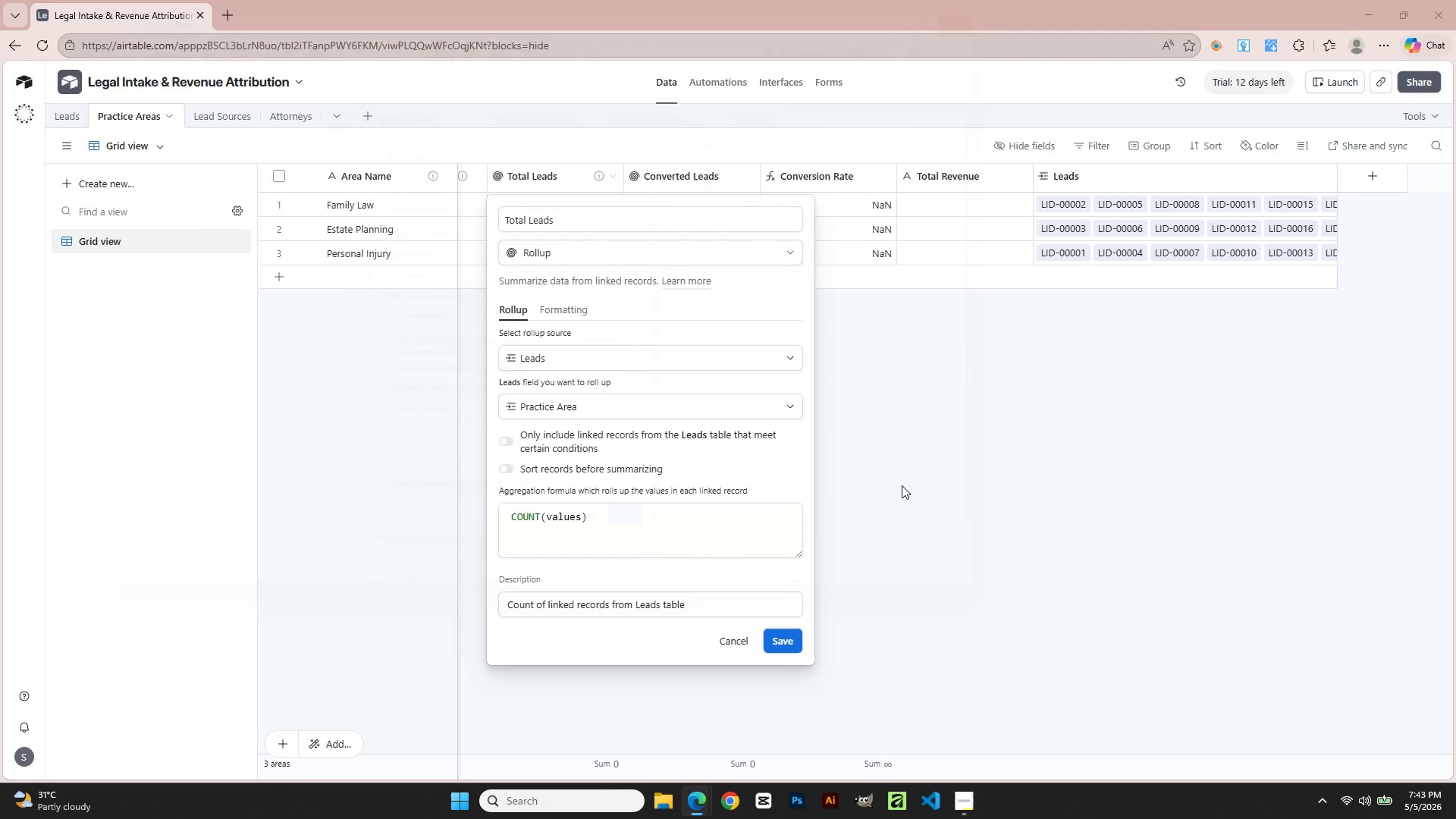 
key(Alt+AltLeft)
 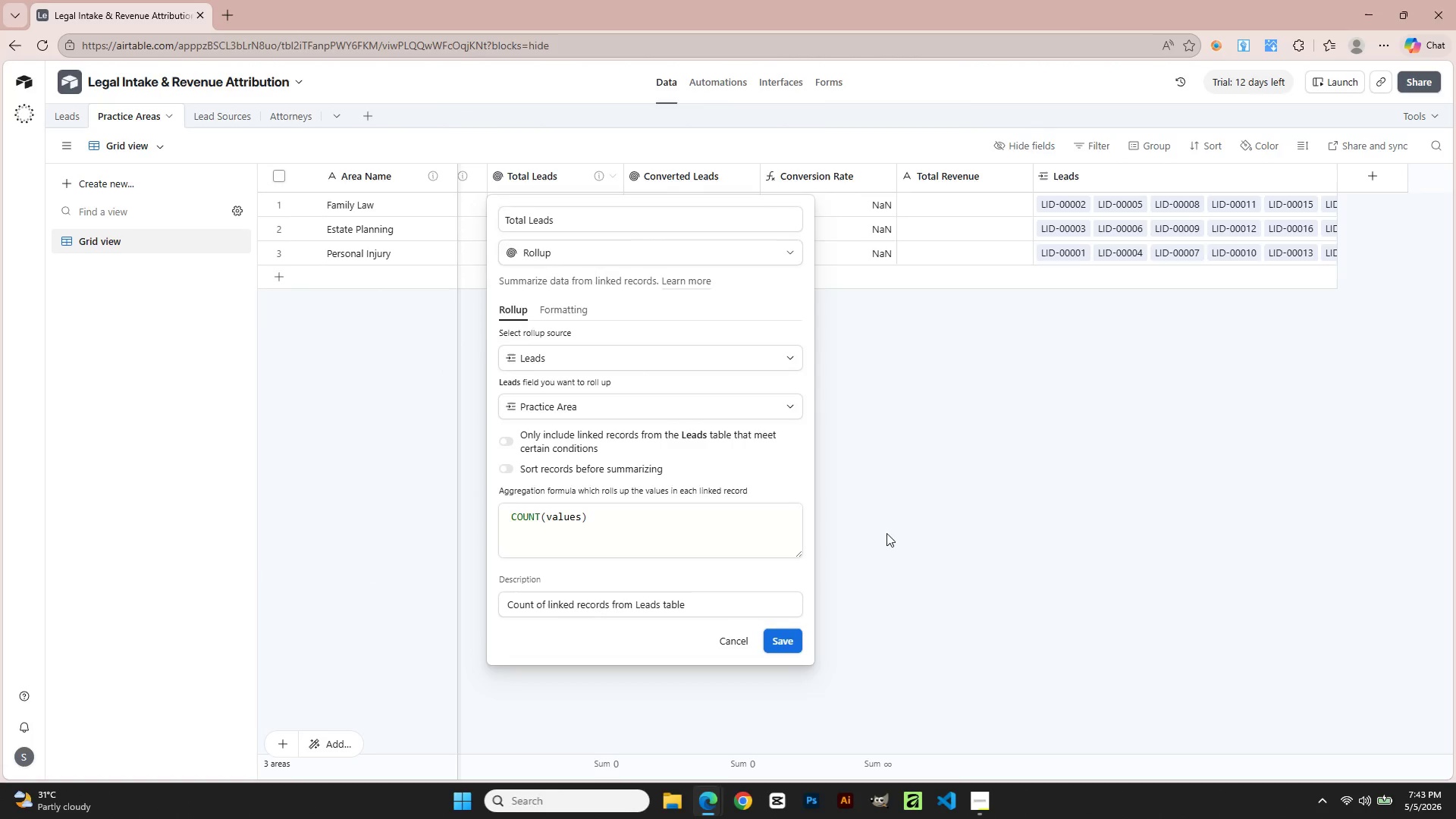 
key(Alt+Tab)
 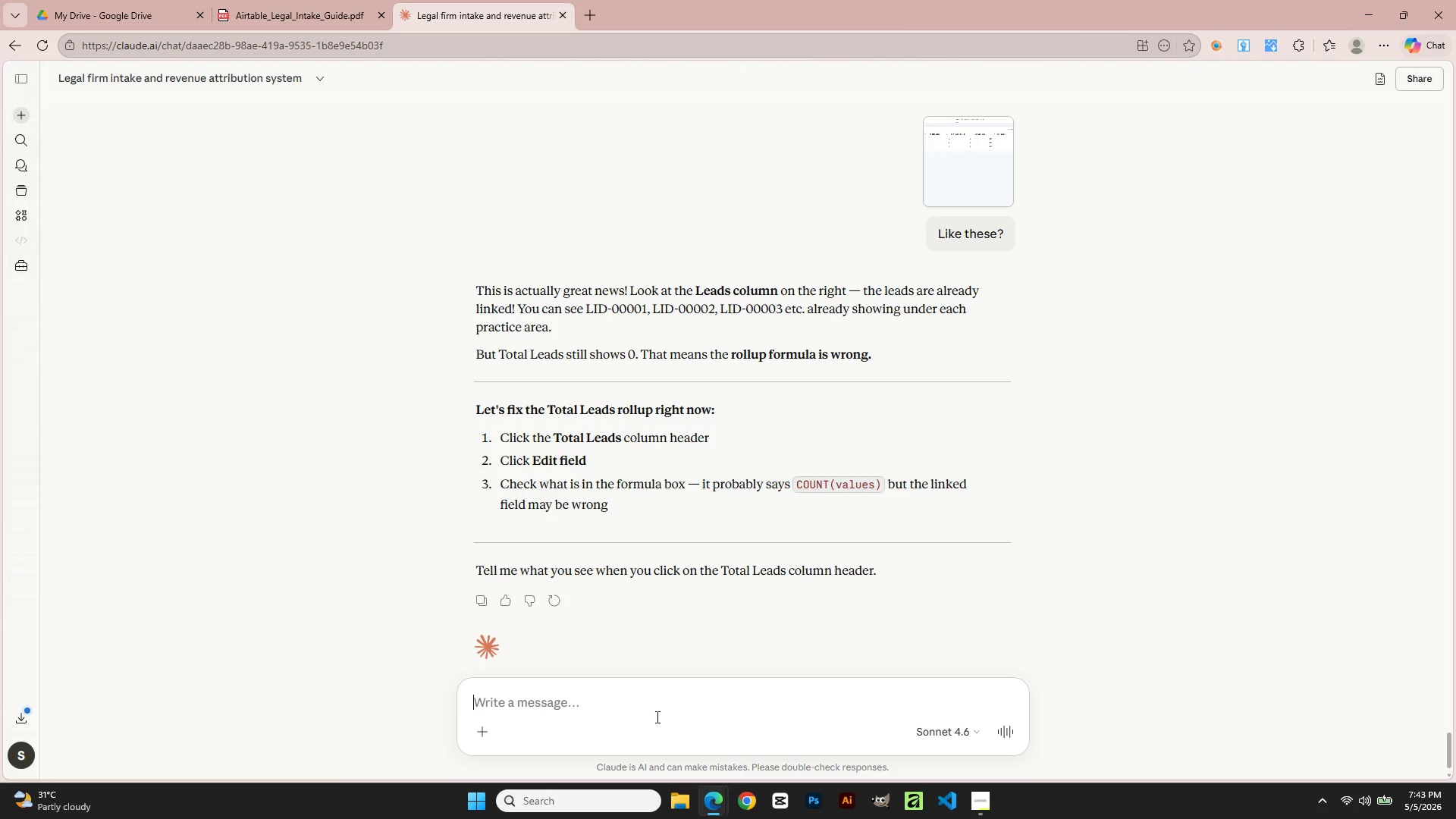 
key(Control+V)
 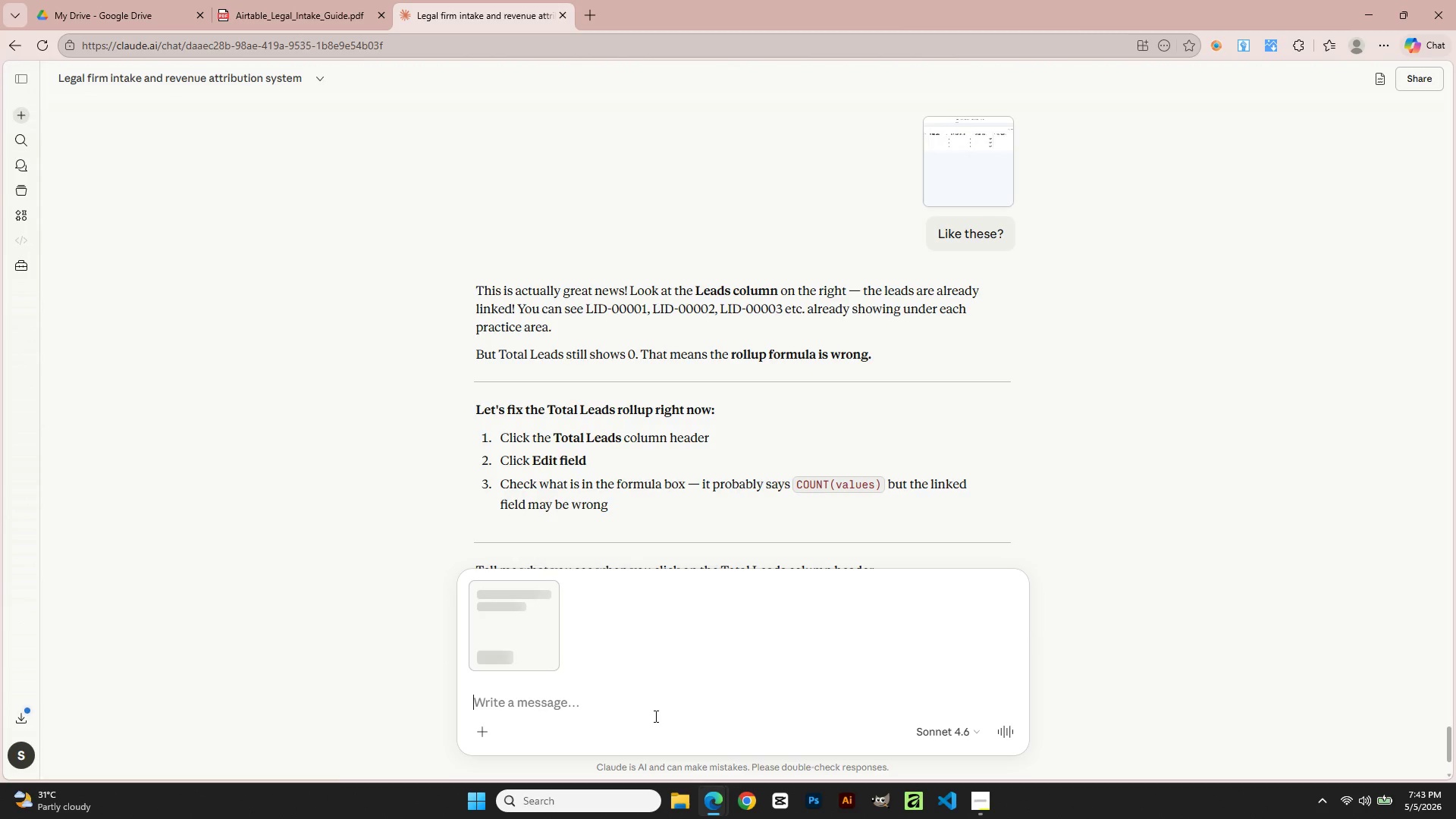 
type(What will I change here)
 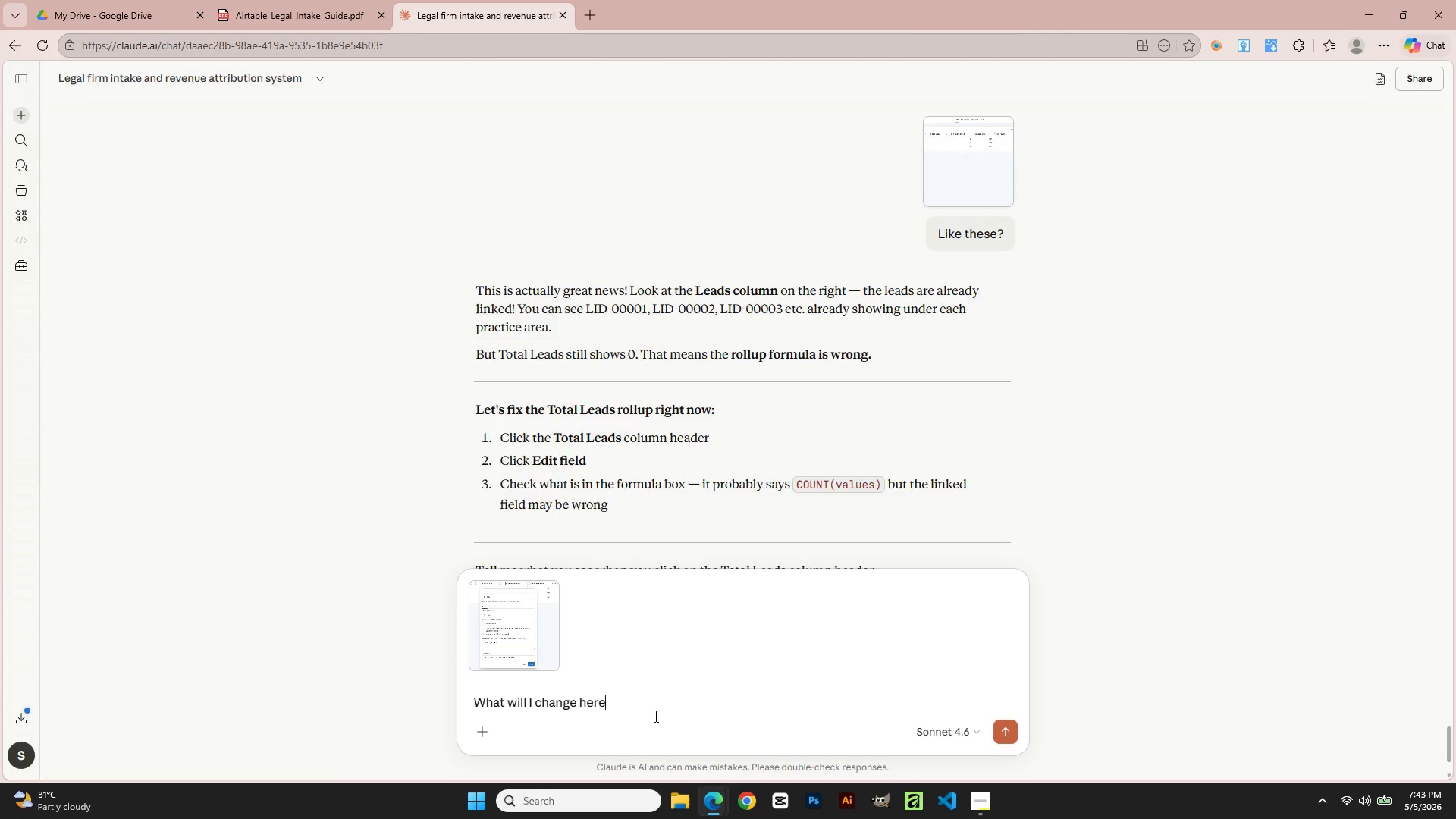 
 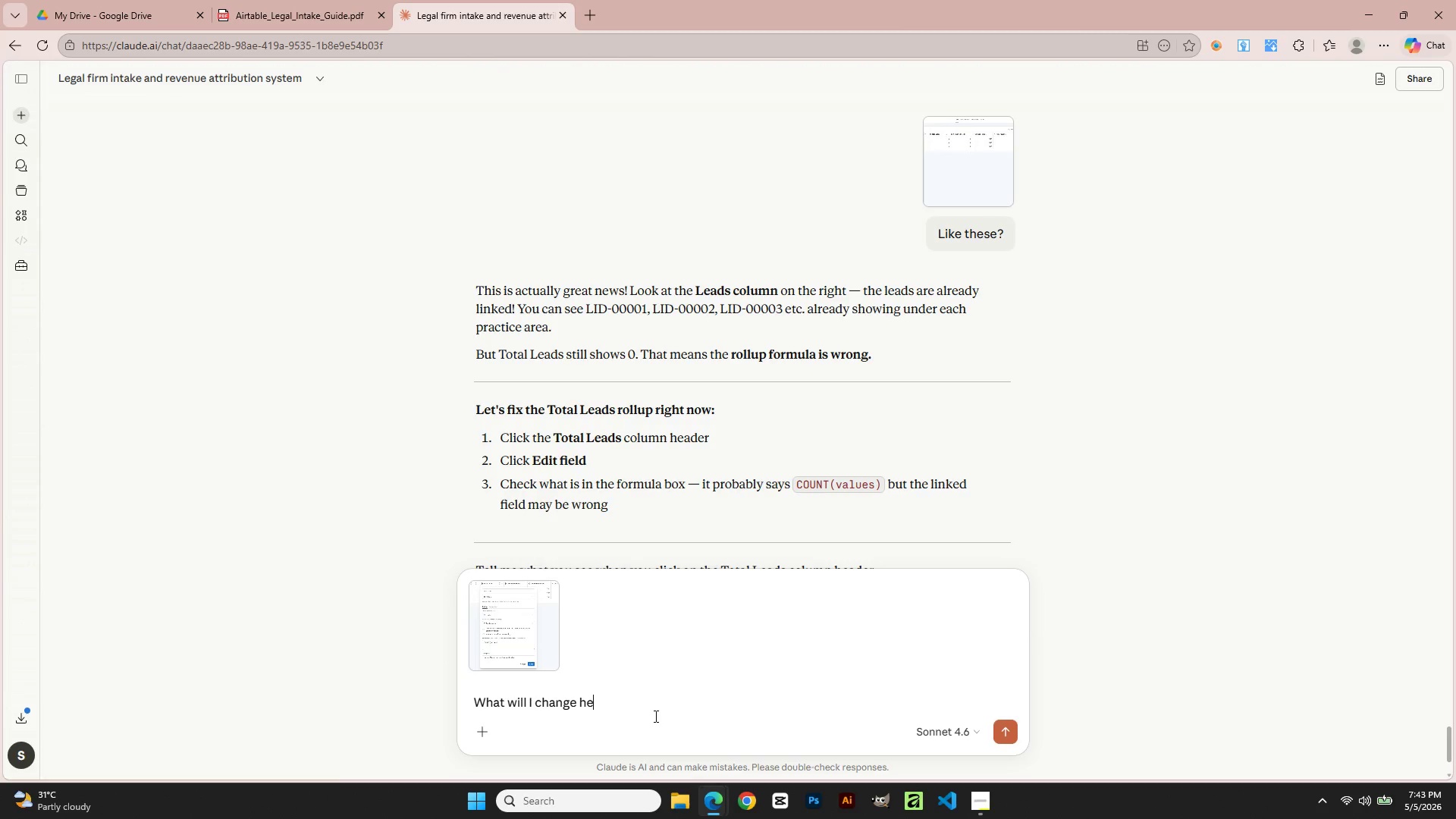 
key(Enter)
 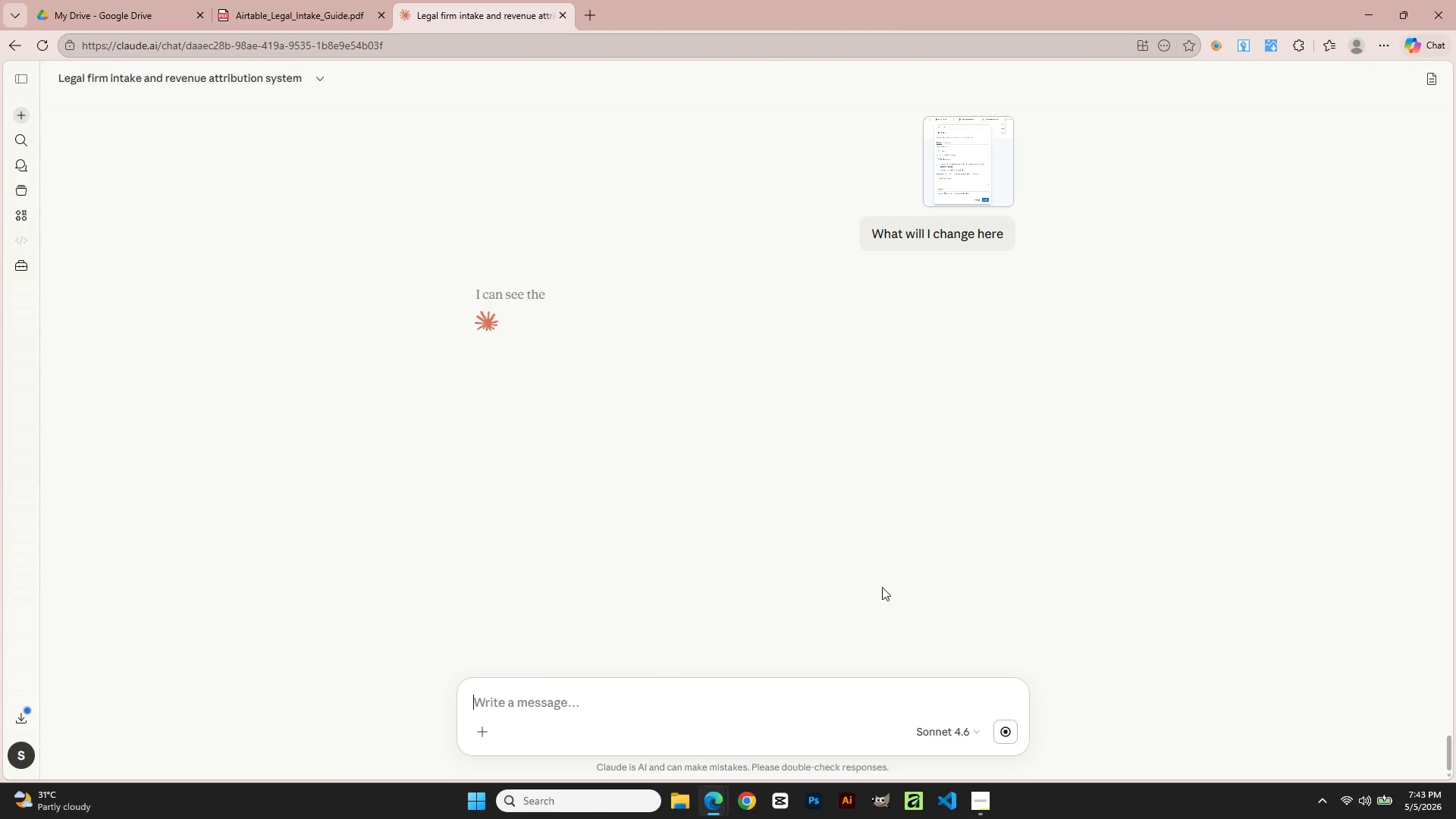 
wait(8.03)
 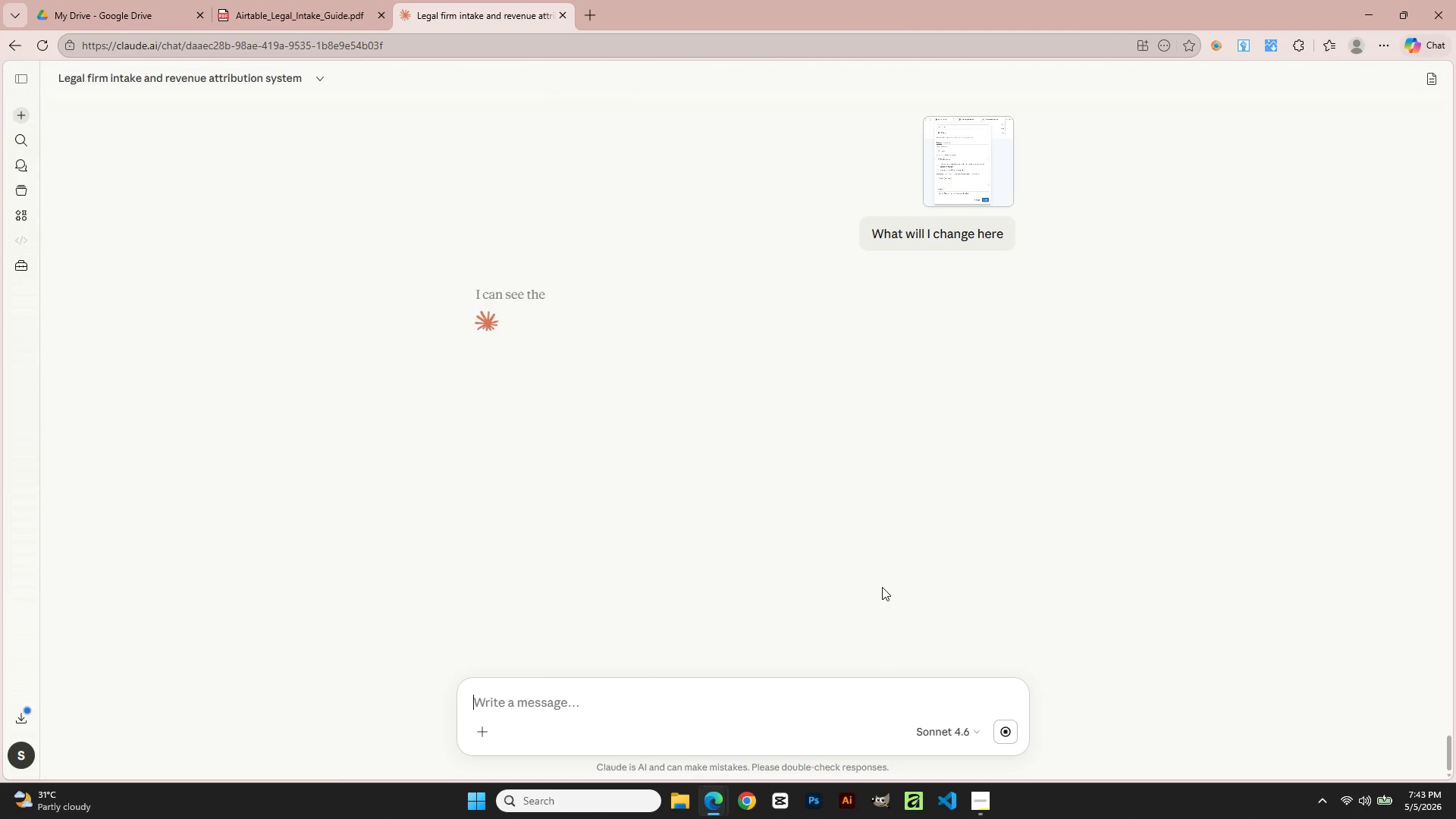 
key(Alt+AltLeft)
 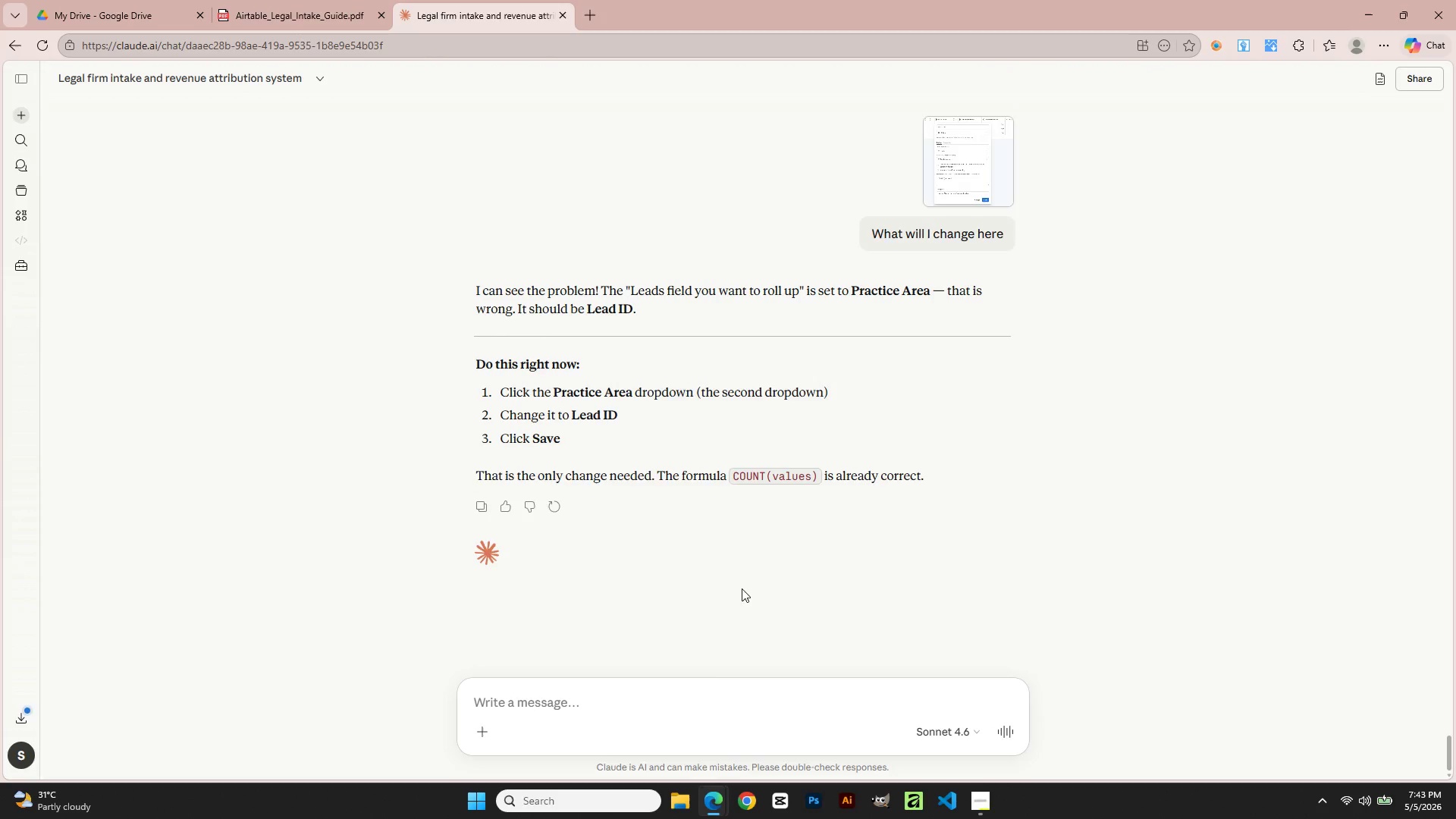 
key(Alt+Tab)
 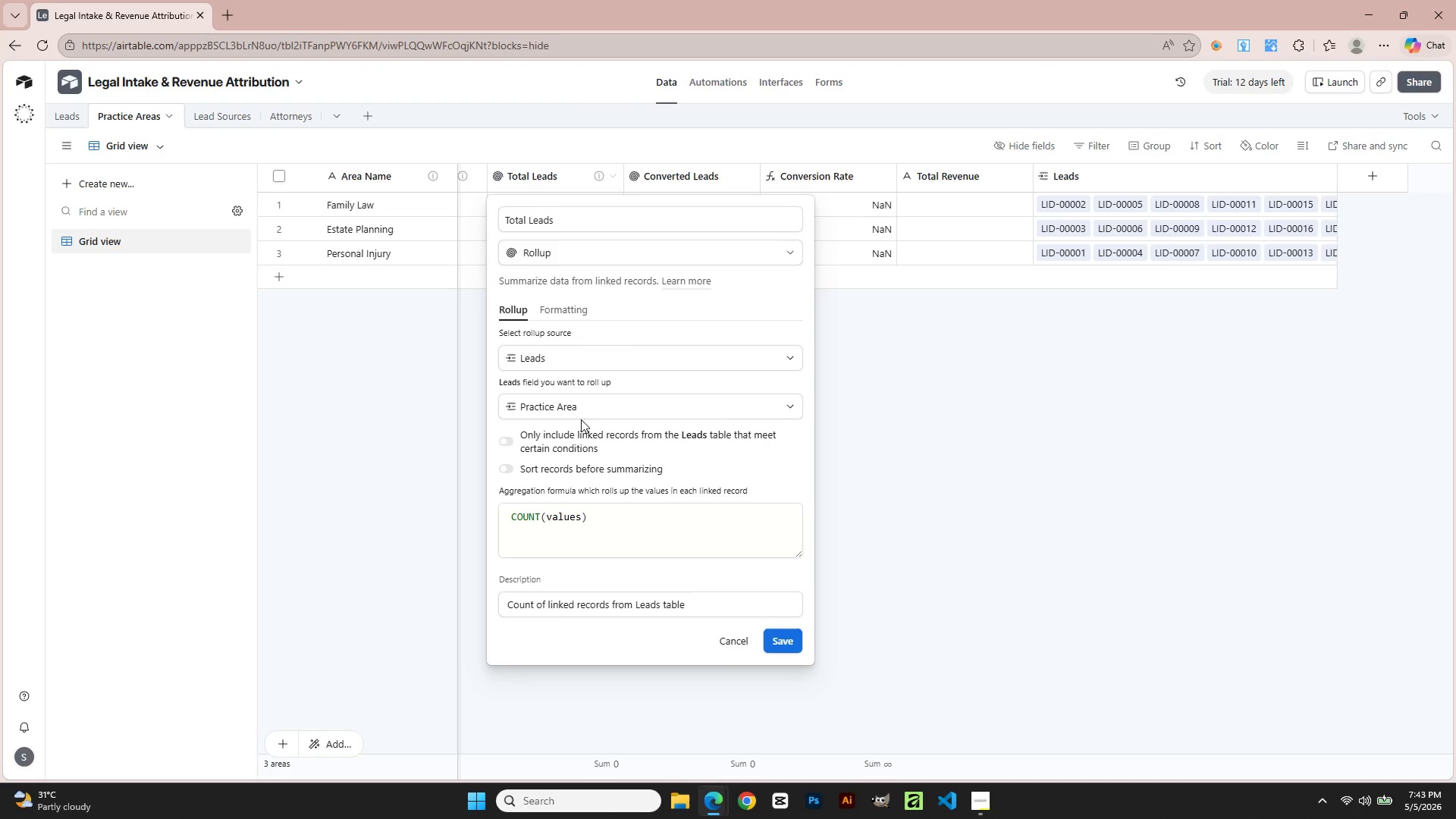 
double_click([580, 410])
 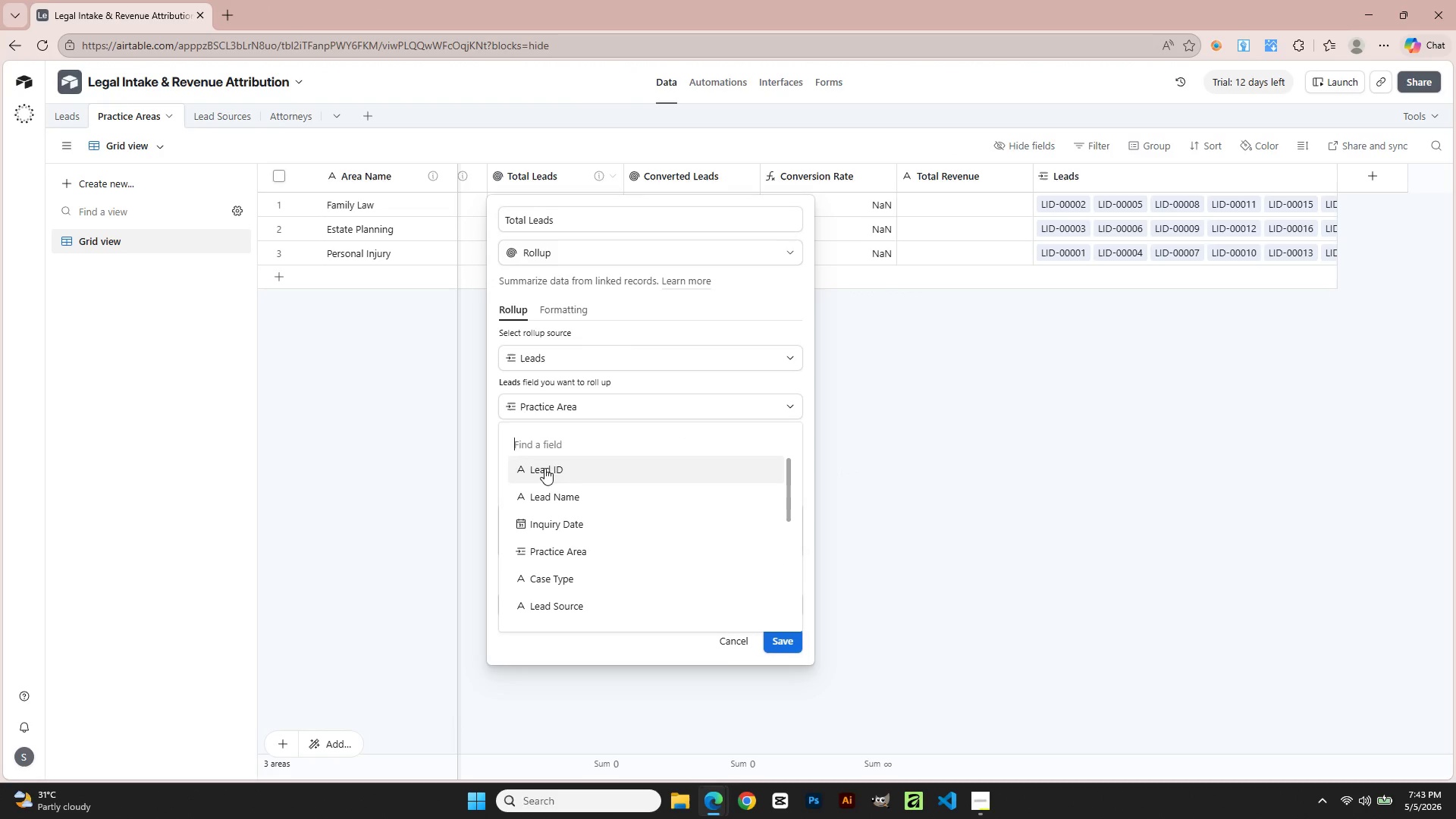 
left_click([544, 473])
 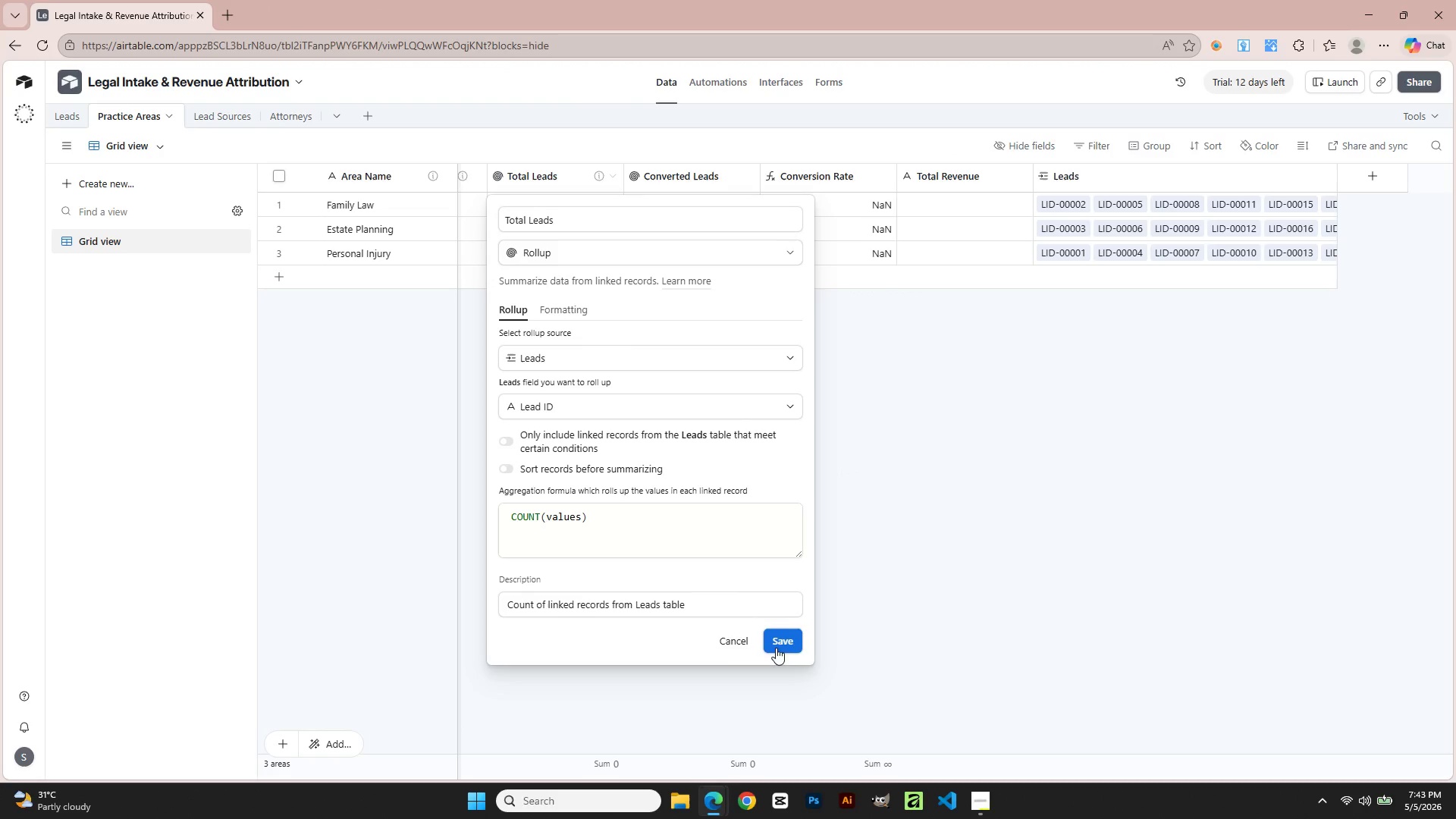 
left_click([785, 637])
 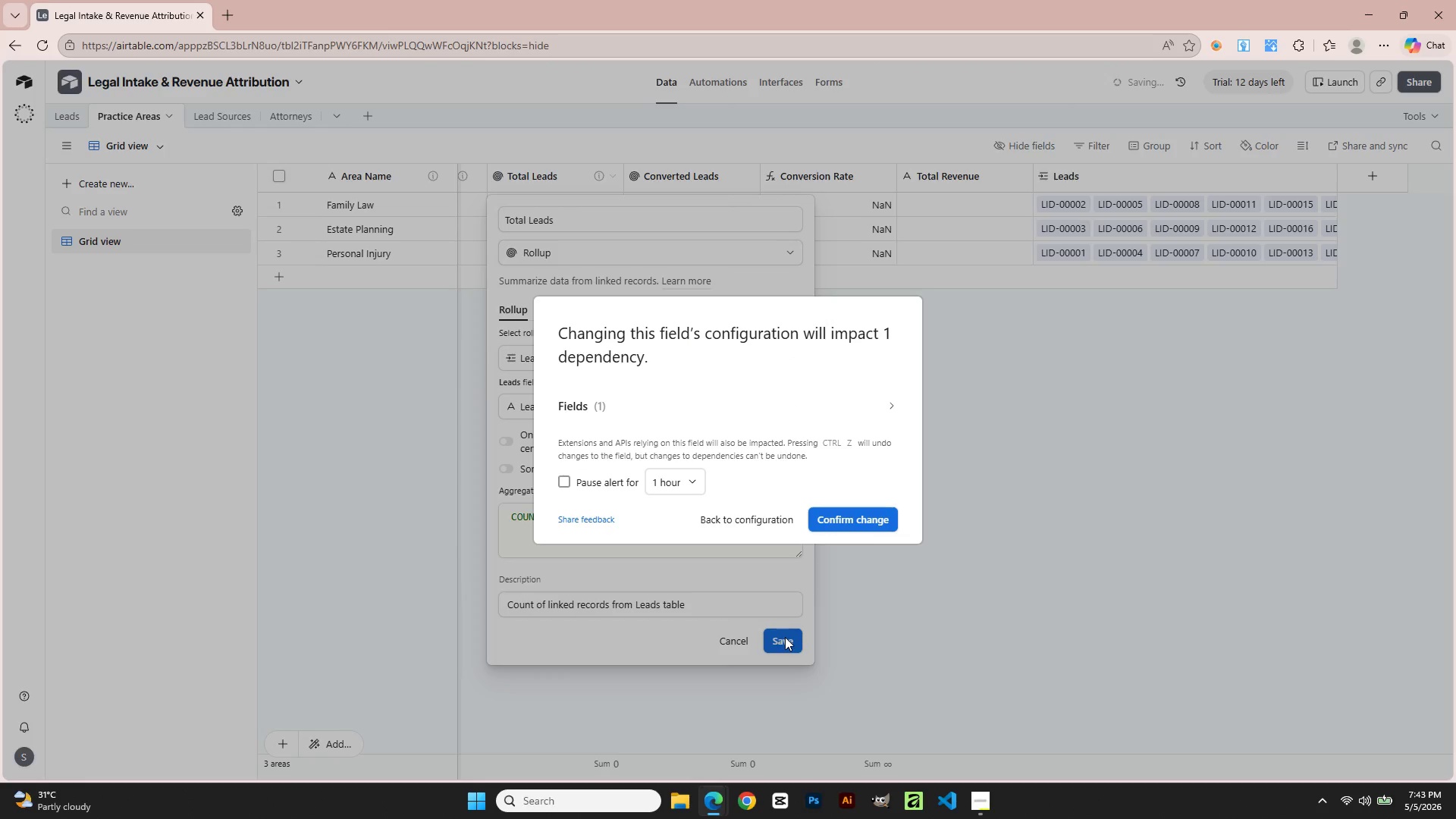 
left_click([883, 519])
 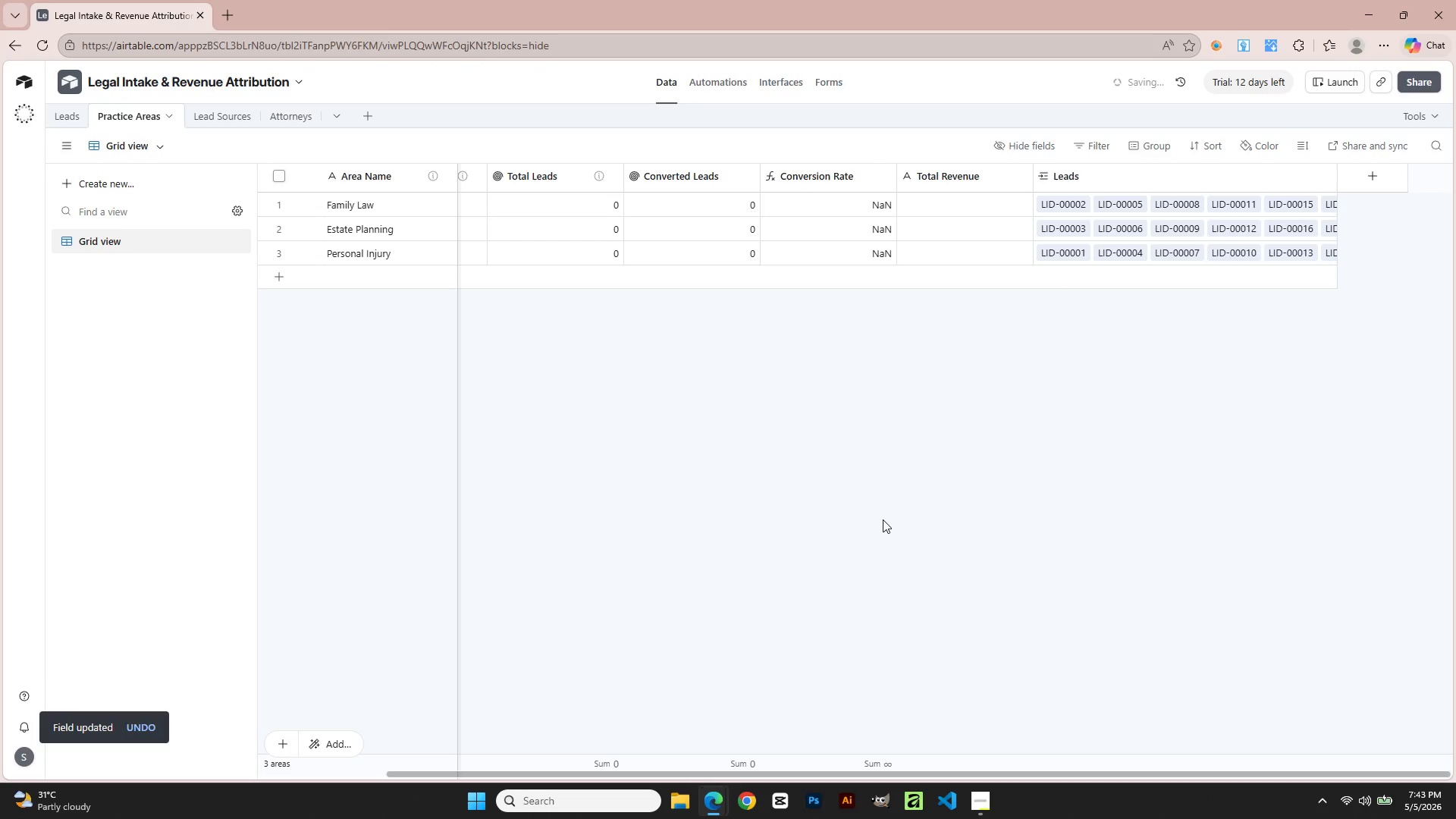 
key(Alt+AltLeft)
 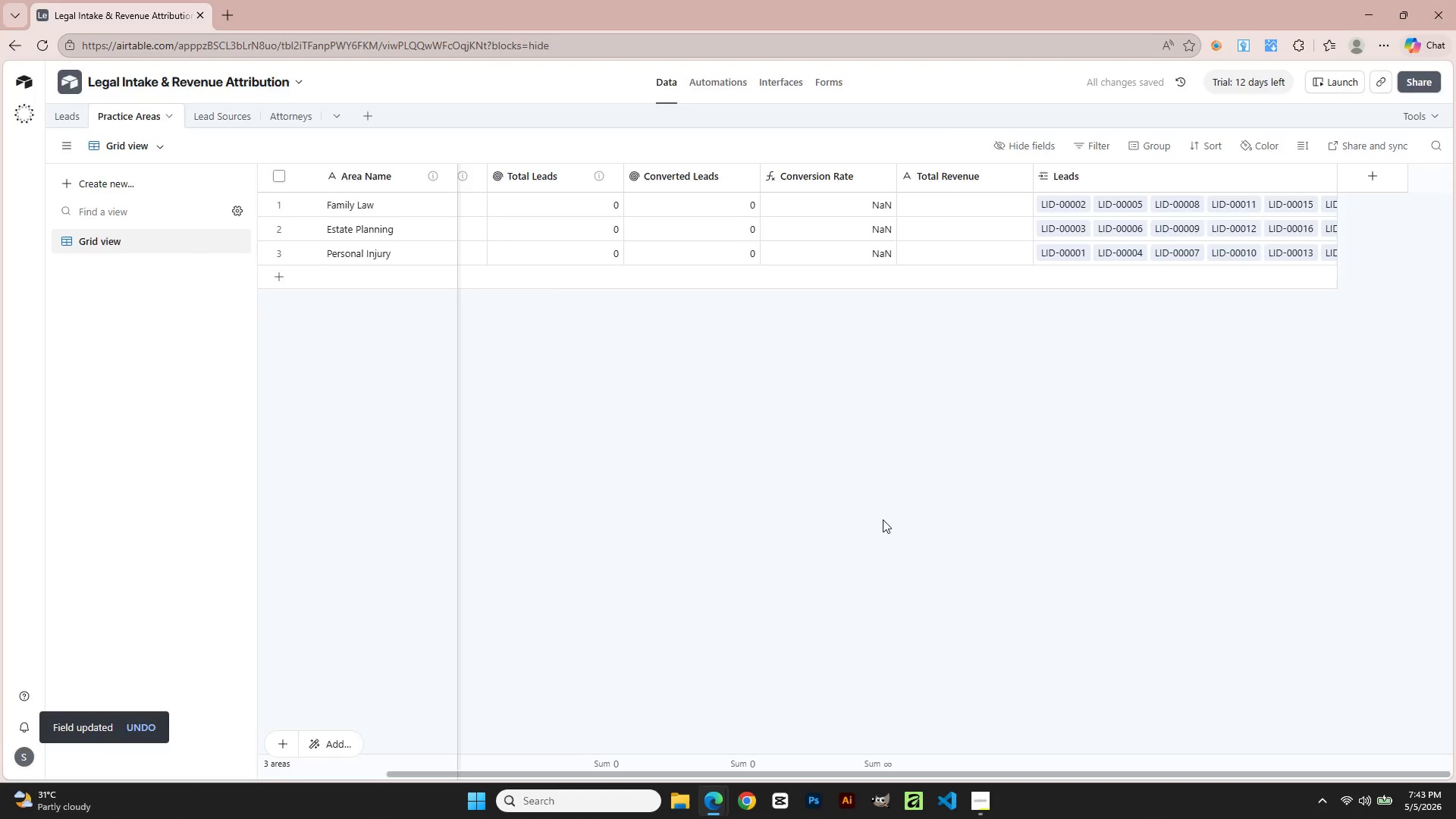 
key(Alt+Tab)
 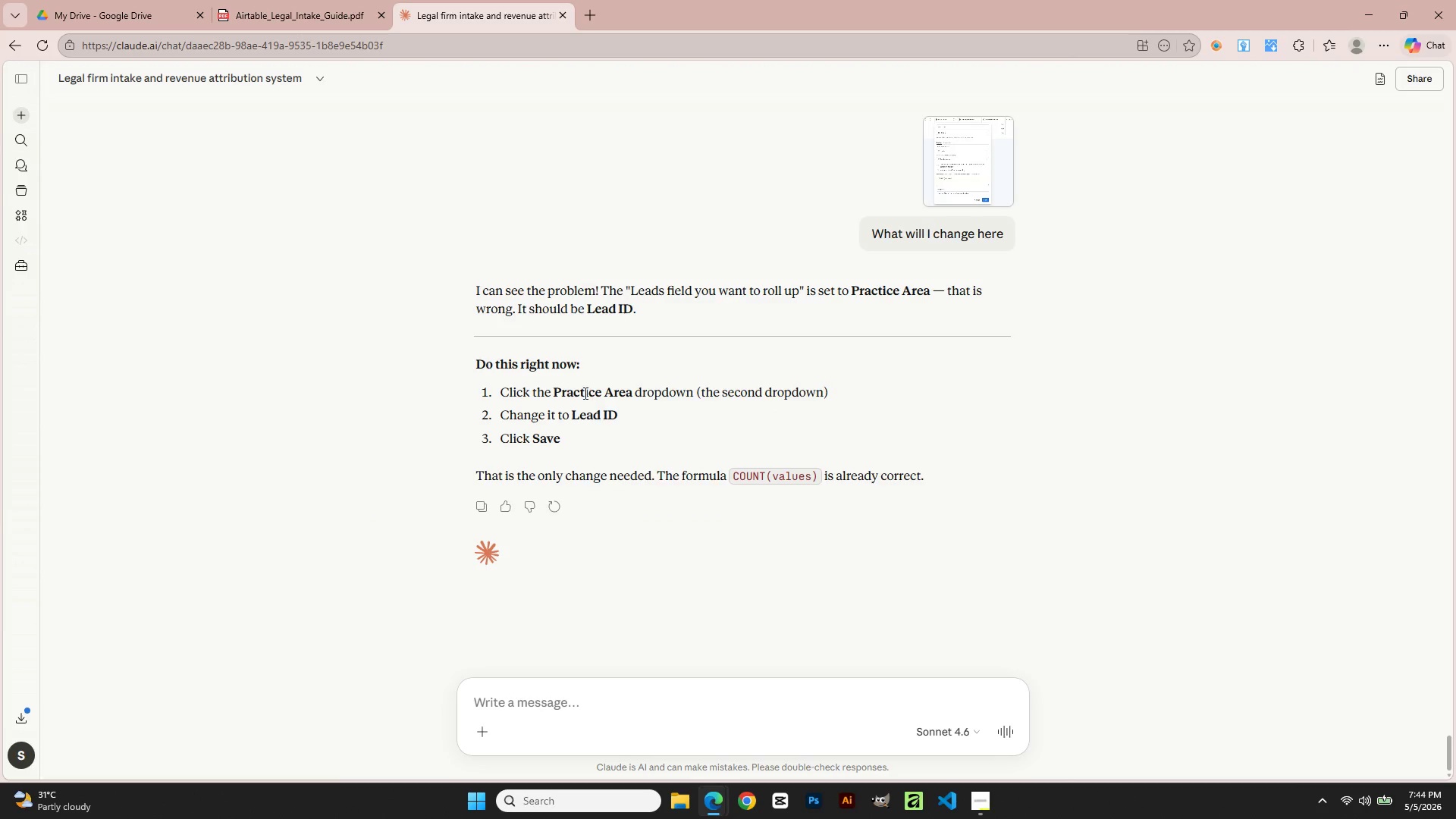 
wait(7.27)
 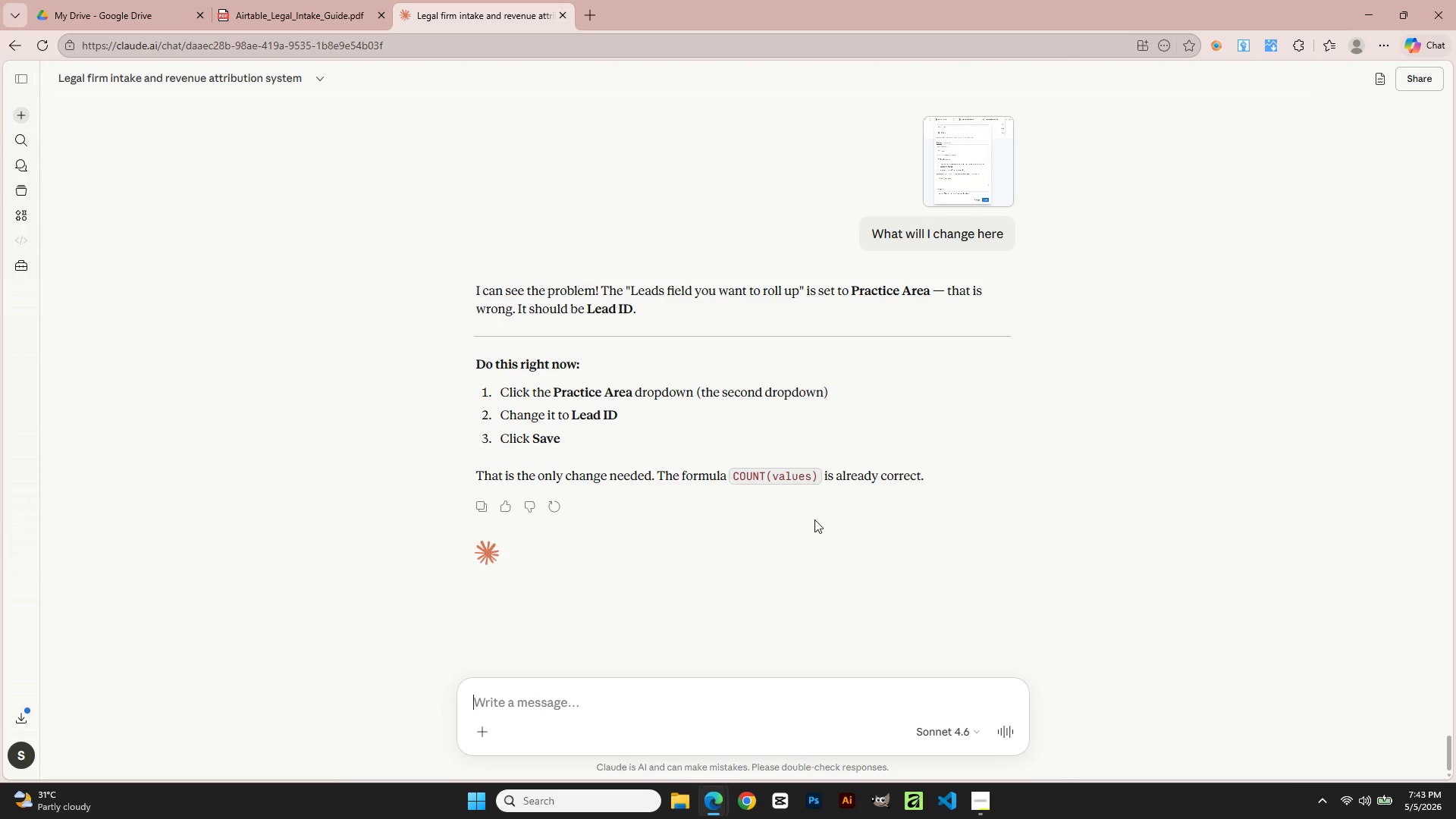 
key(Alt+AltLeft)
 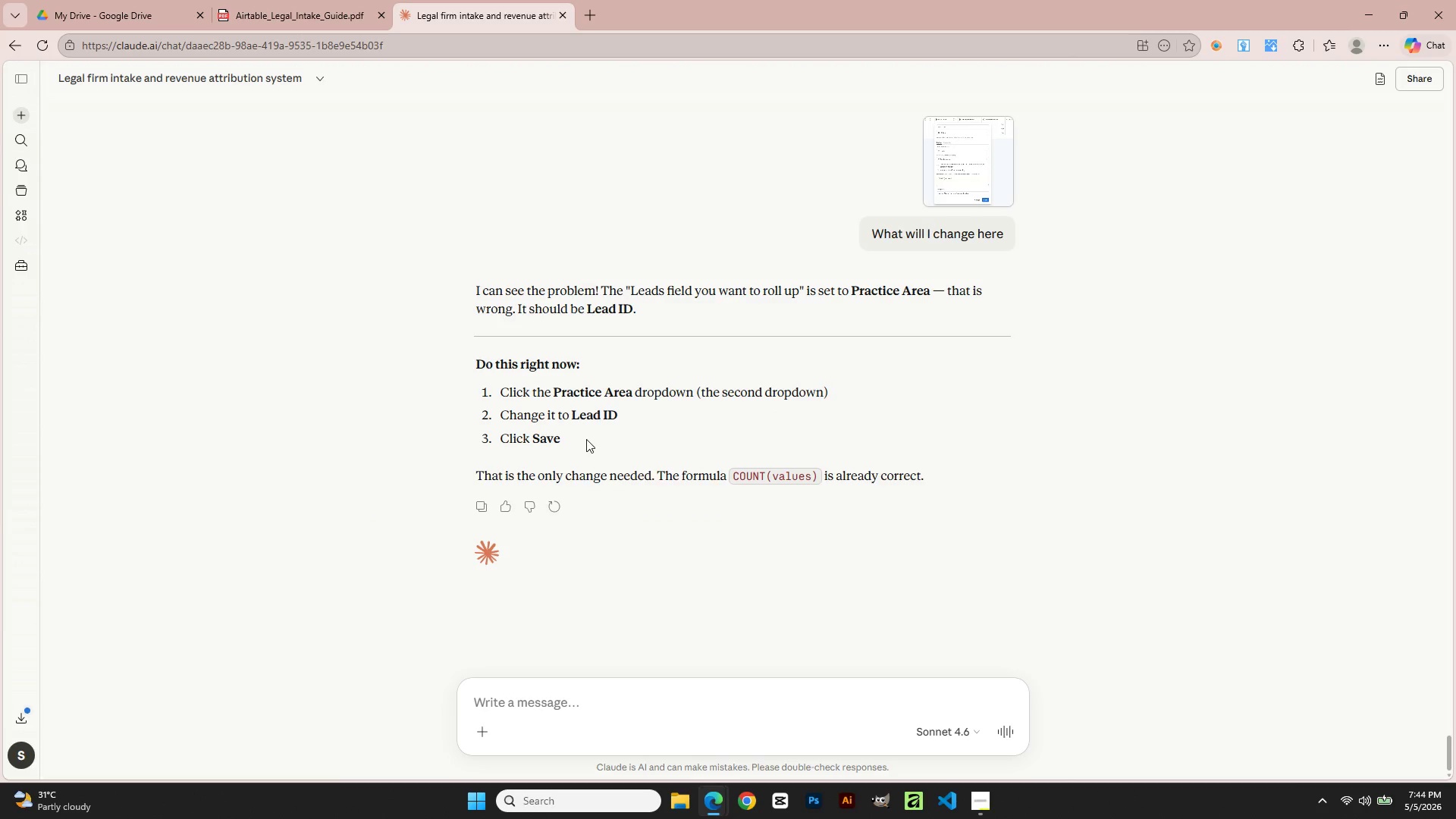 
key(Alt+Tab)
 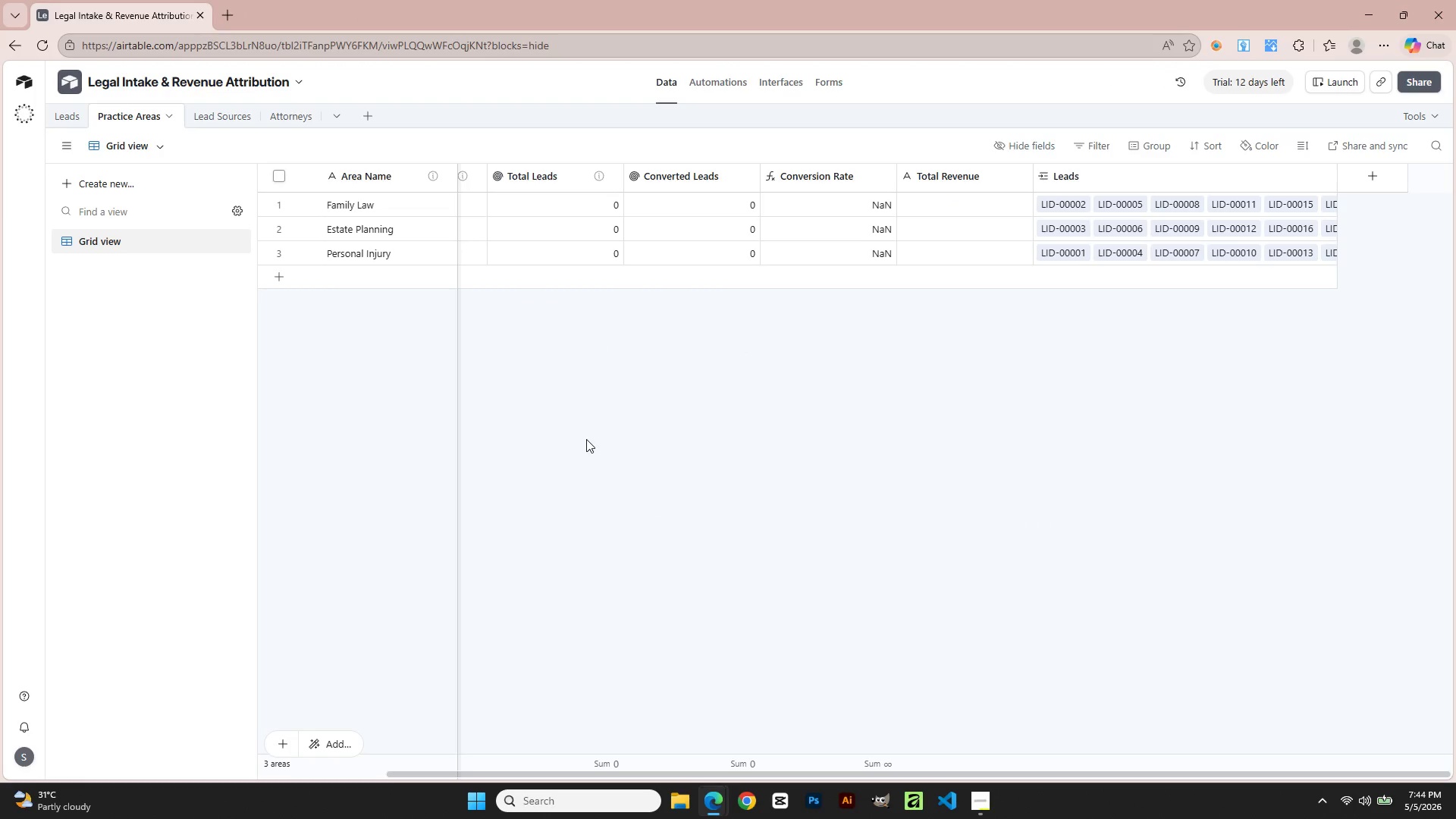 
key(Alt+AltLeft)
 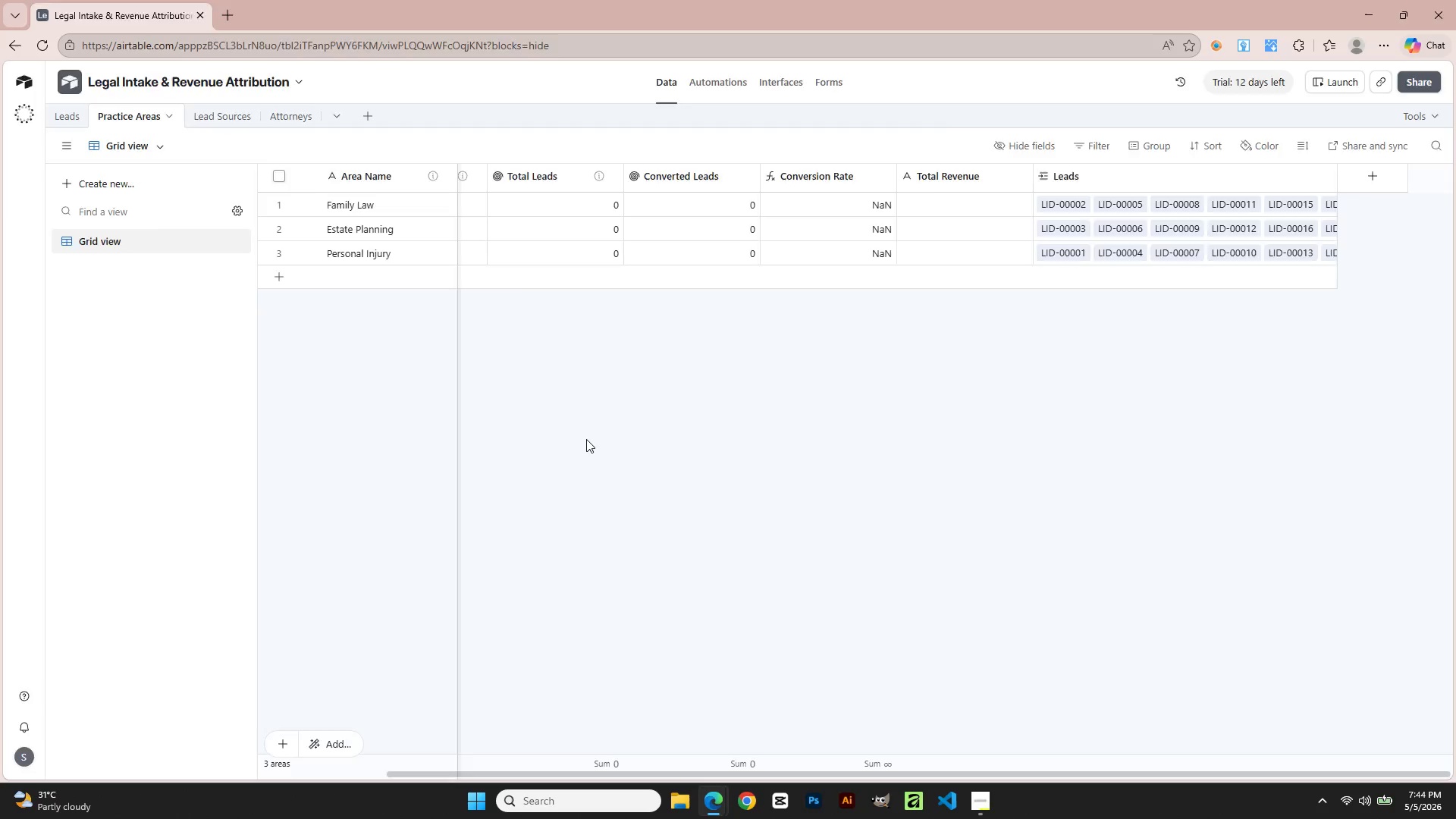 
key(Alt+Tab)
 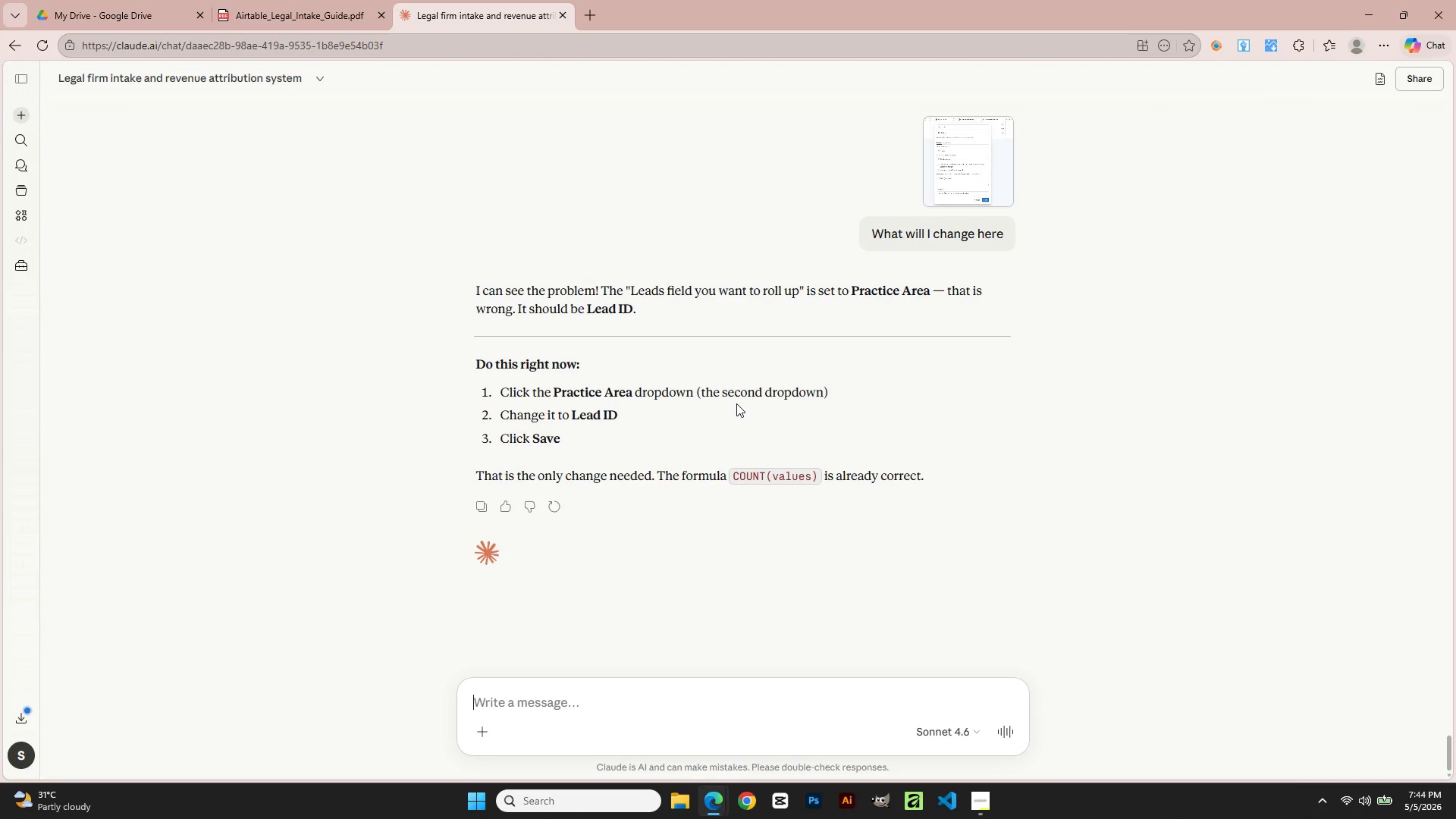 
key(Alt+AltLeft)
 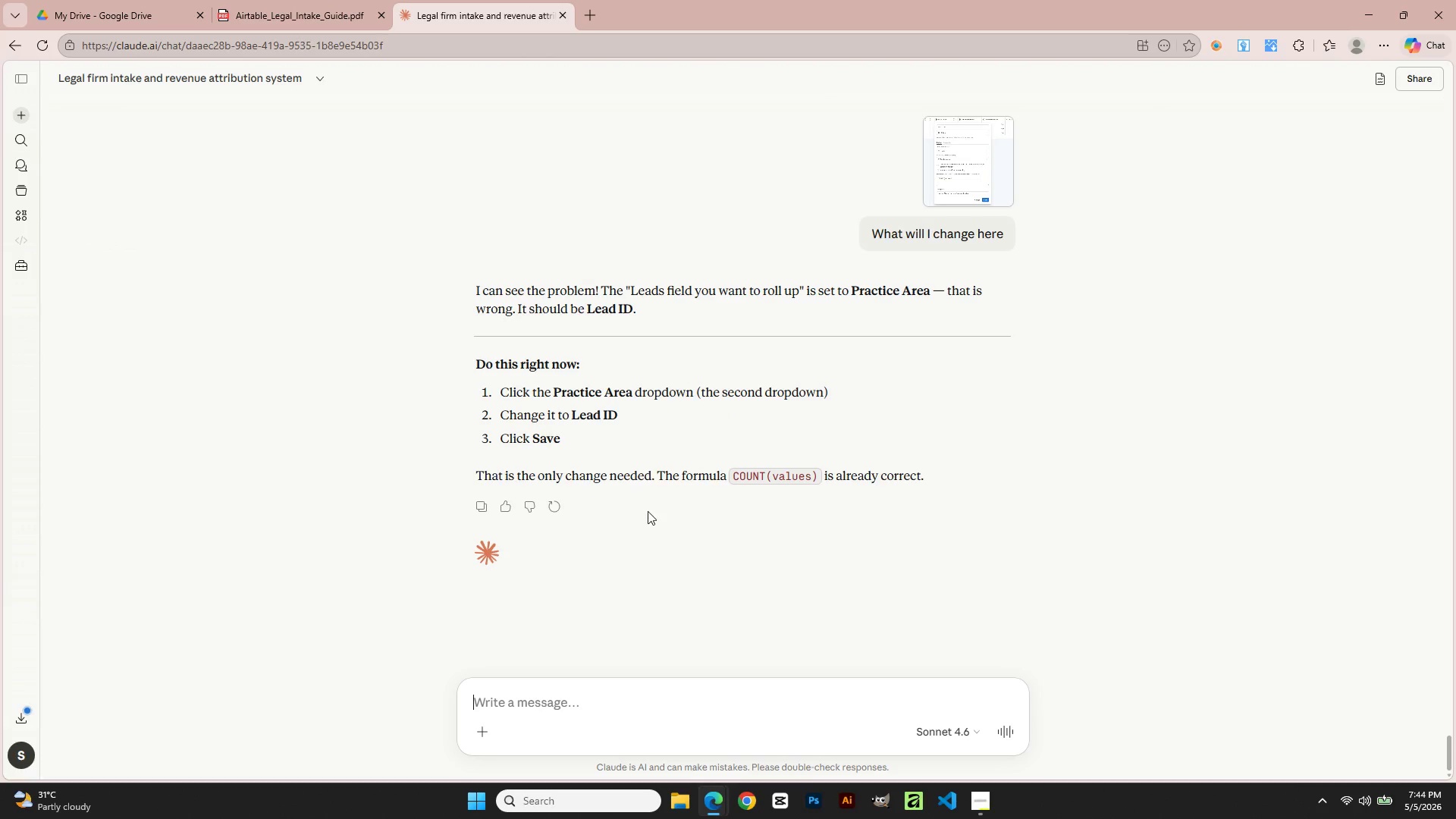 
key(Alt+Tab)
 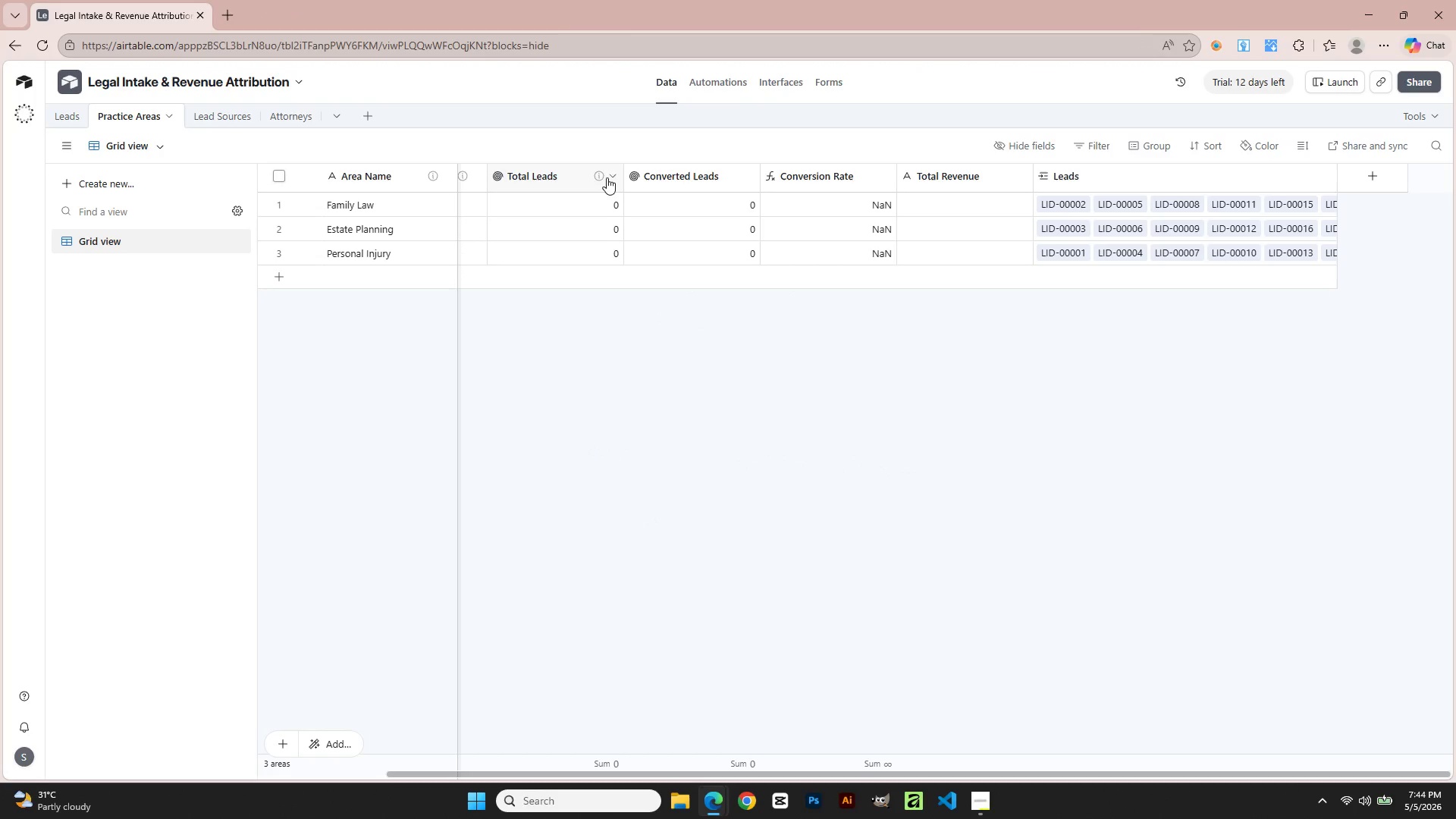 
left_click([613, 176])
 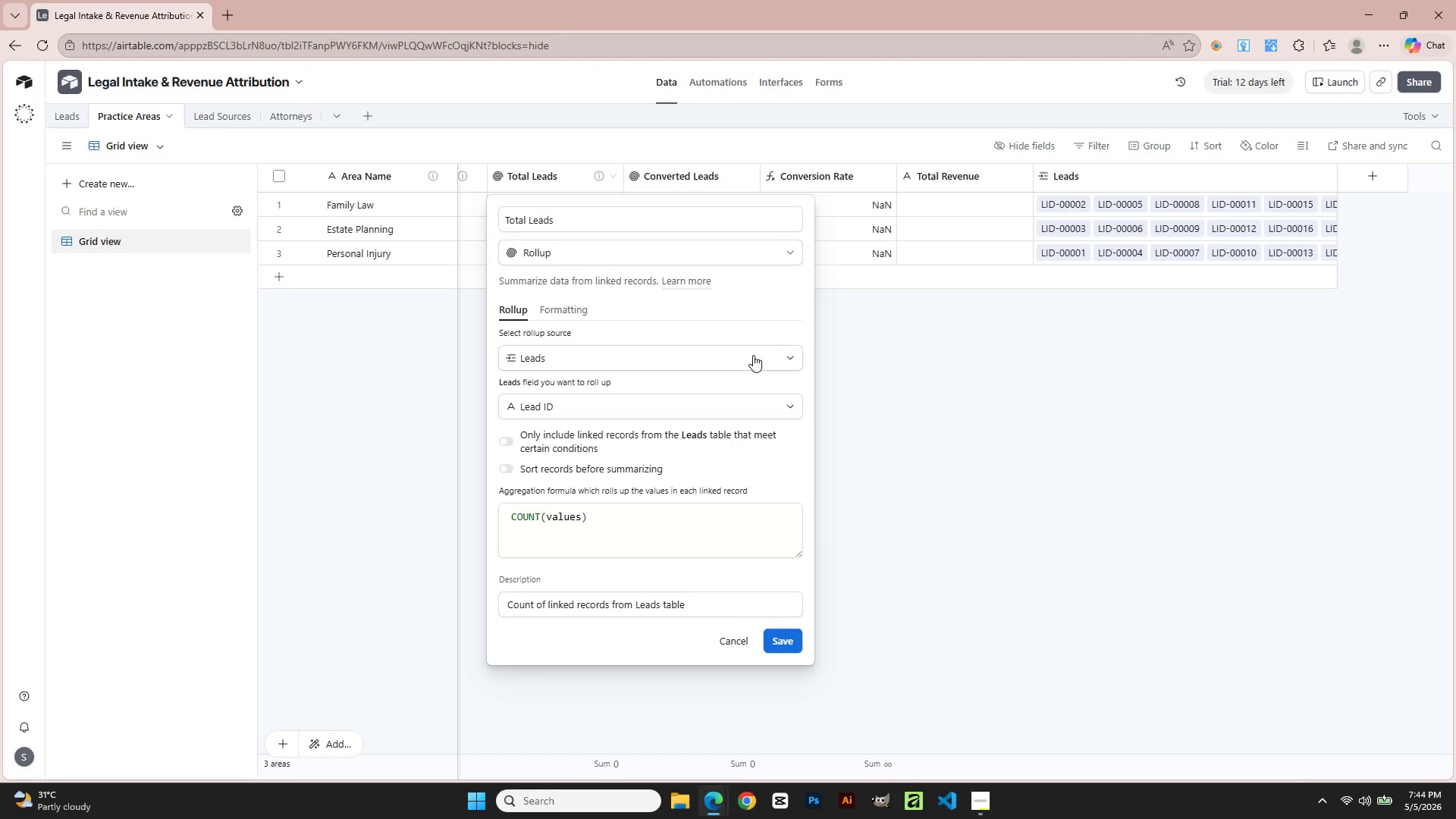 
left_click([735, 353])
 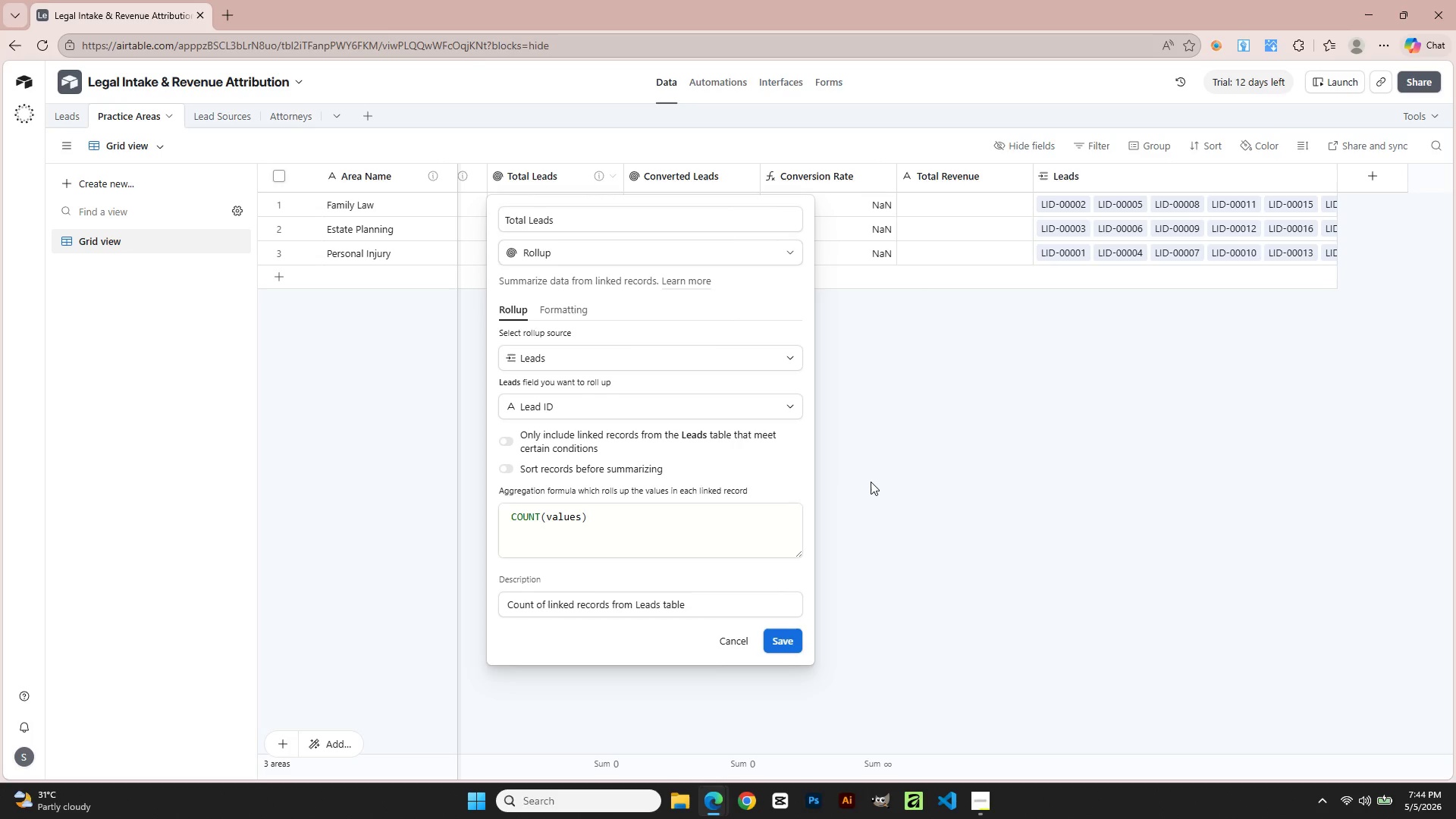 
wait(5.86)
 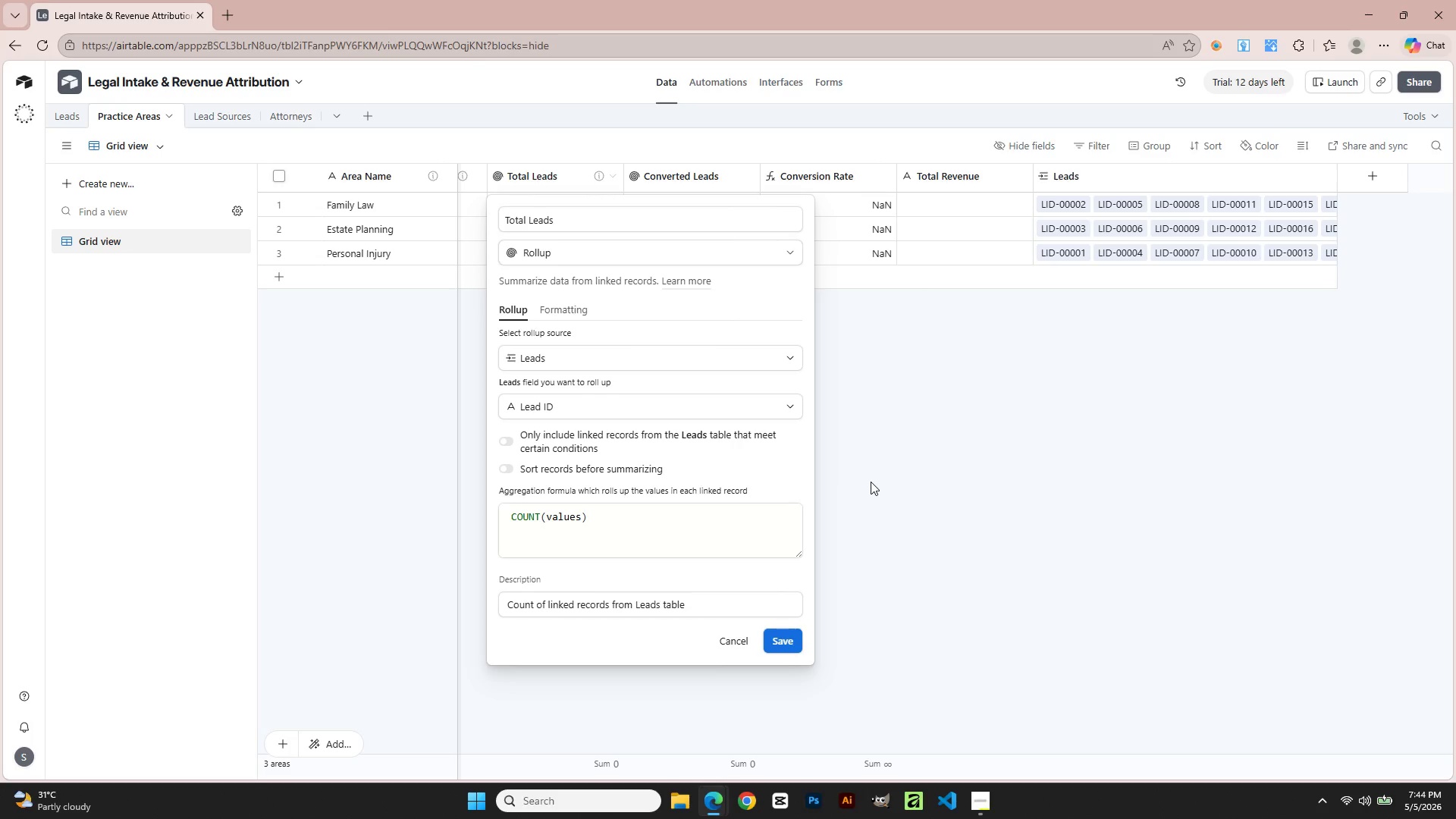 
key(Meta+Shift+R)
 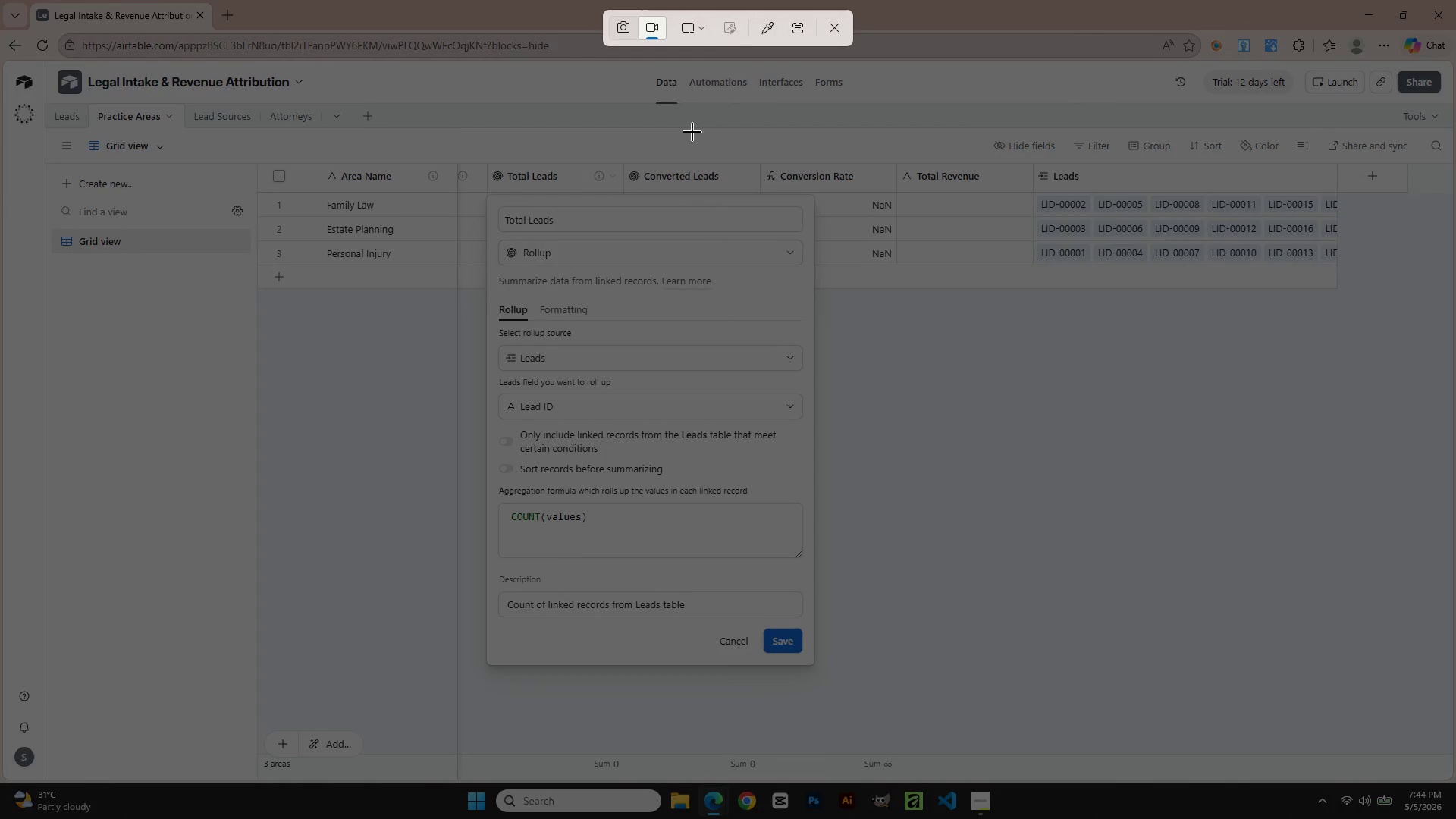 
left_click([623, 31])
 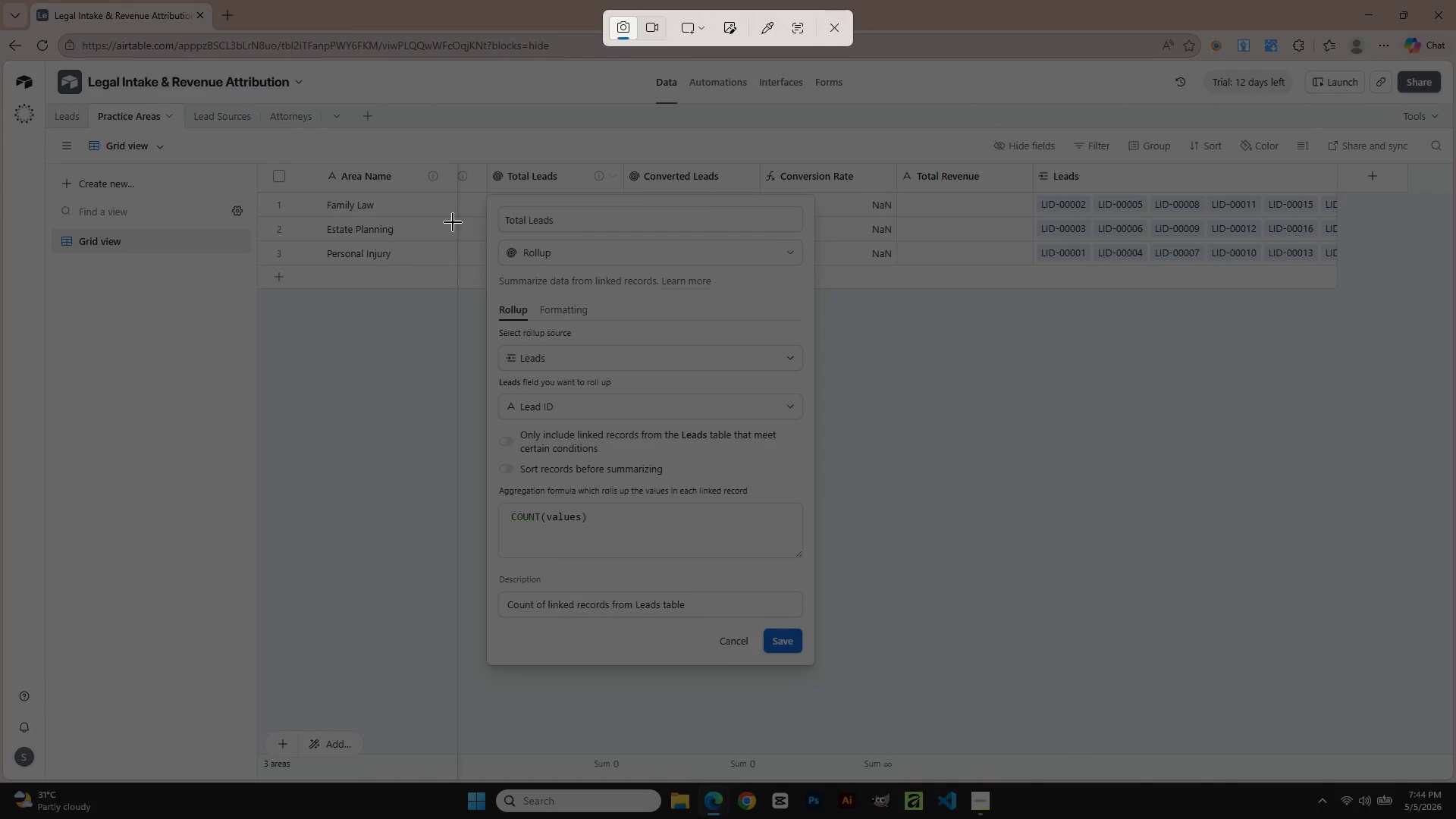 
left_click_drag(start_coordinate=[395, 140], to_coordinate=[910, 722])
 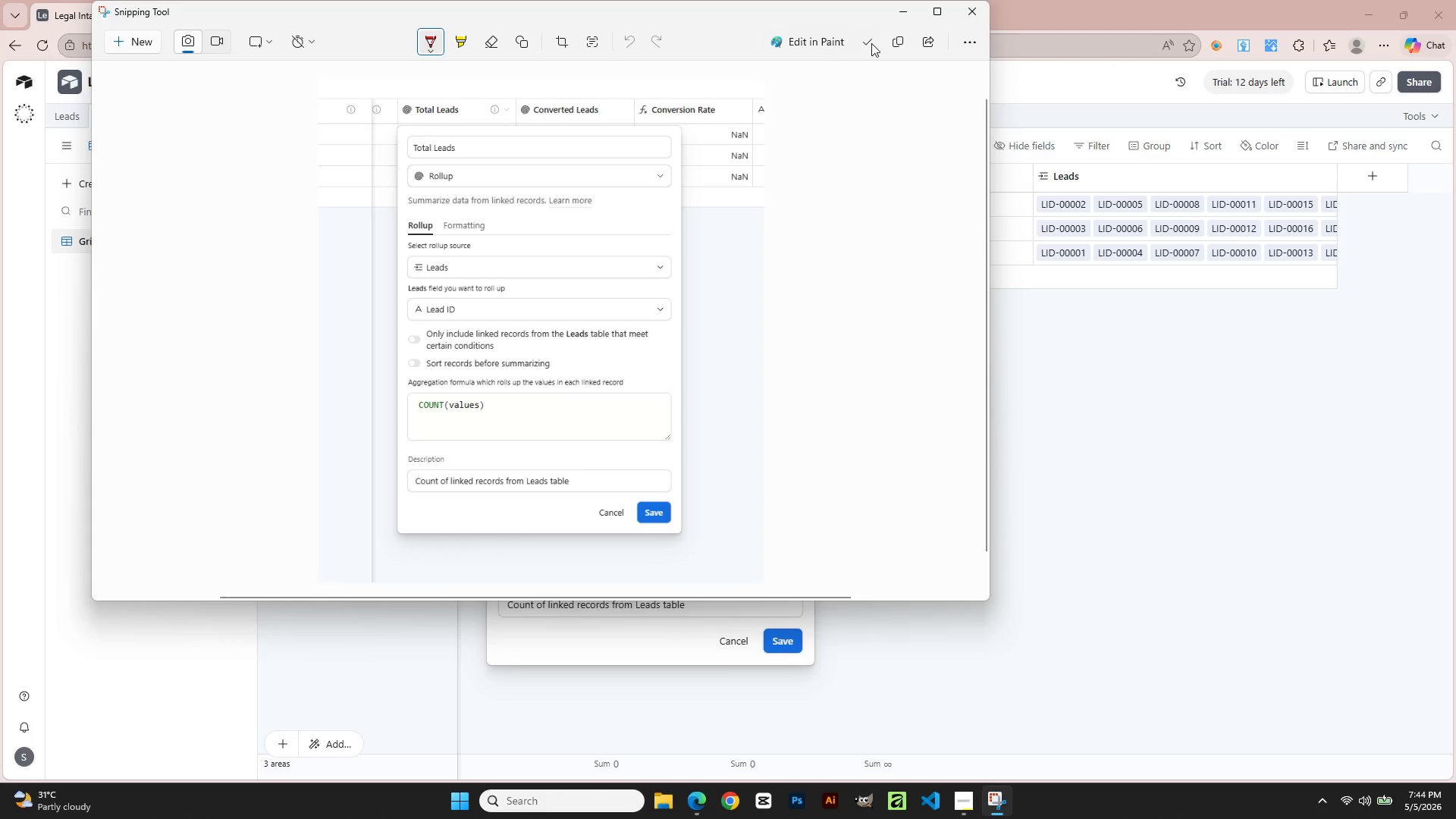 
key(Alt+AltLeft)
 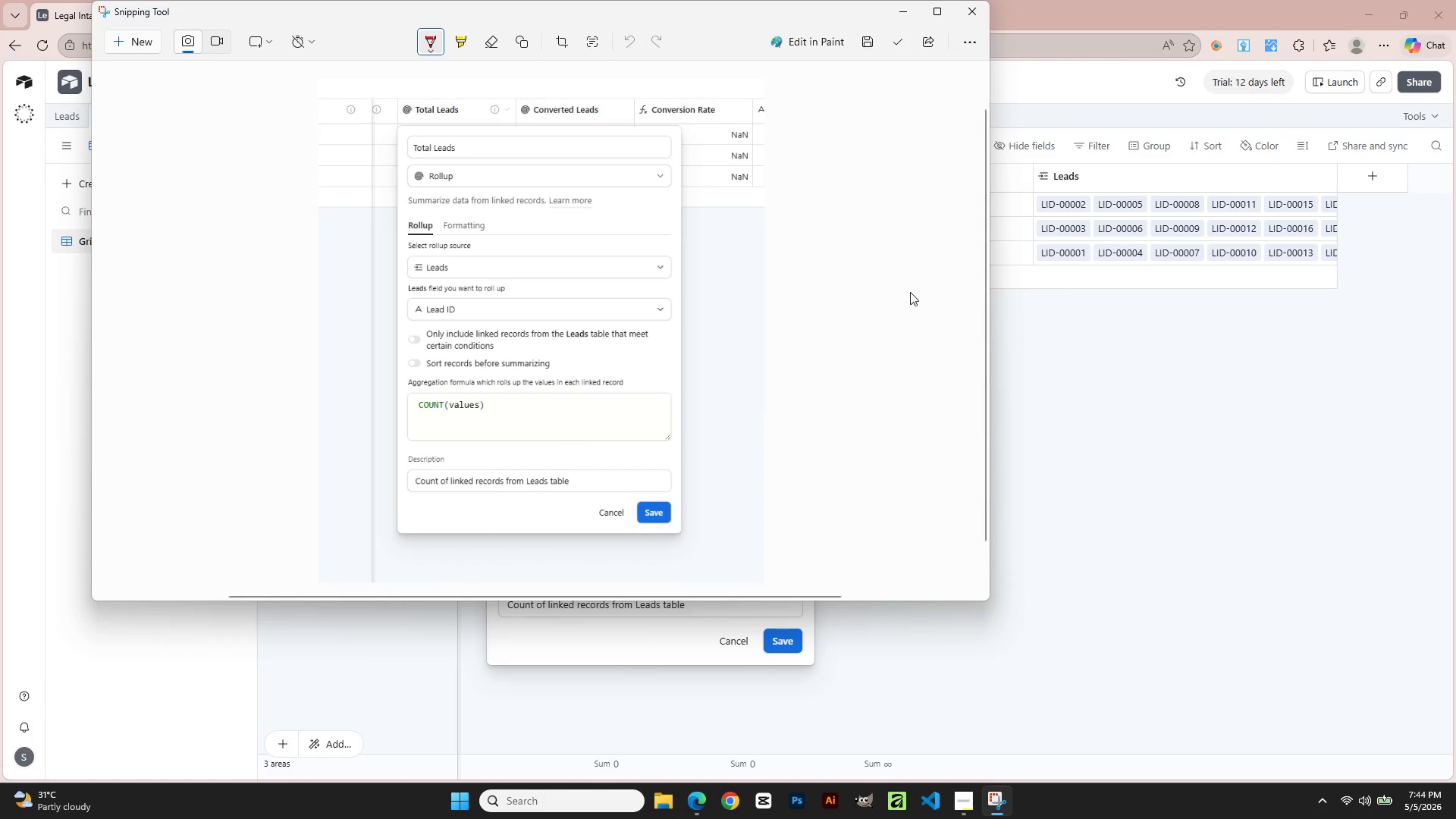 
key(Alt+Tab)
 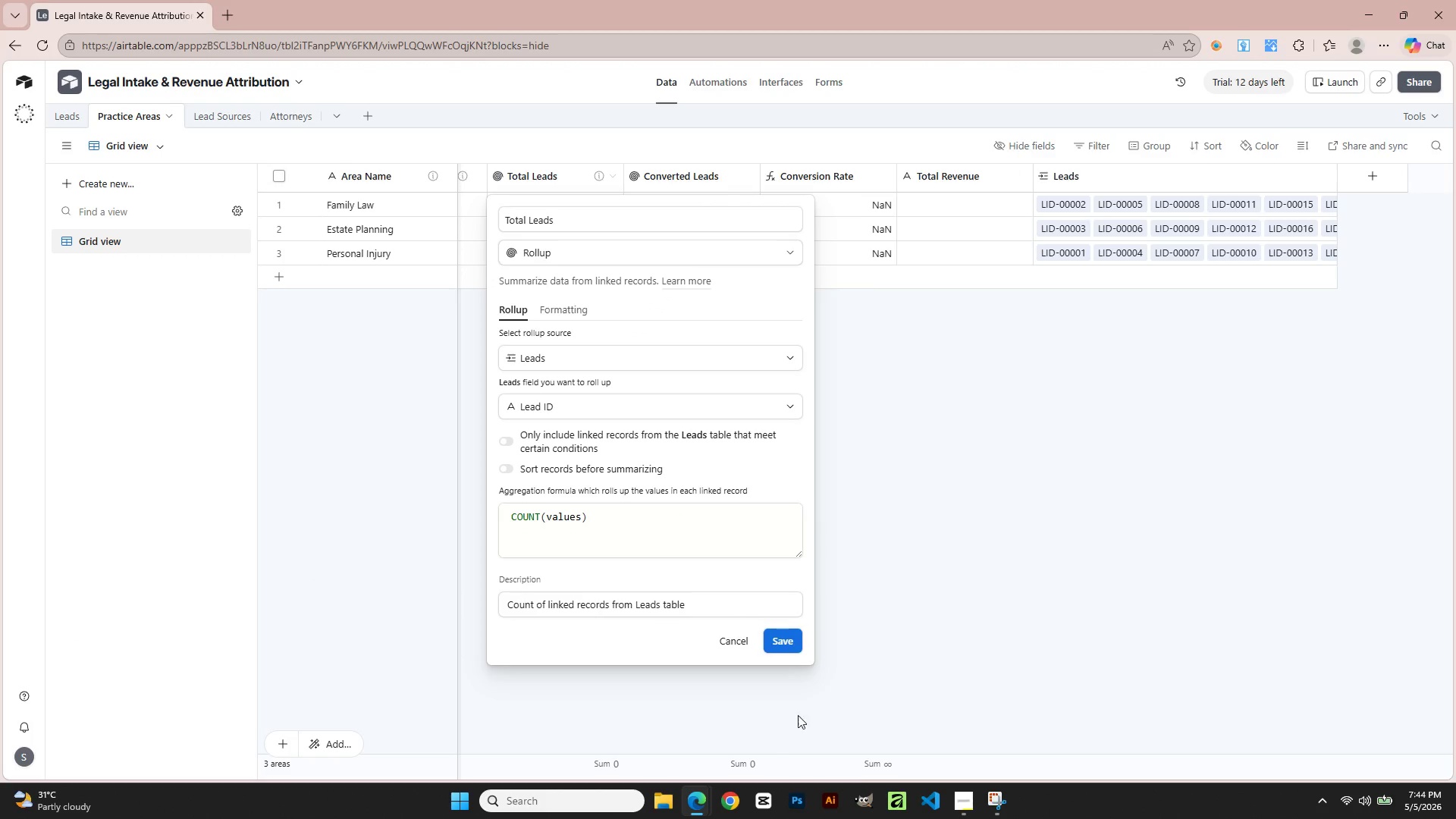 
left_click([994, 799])
 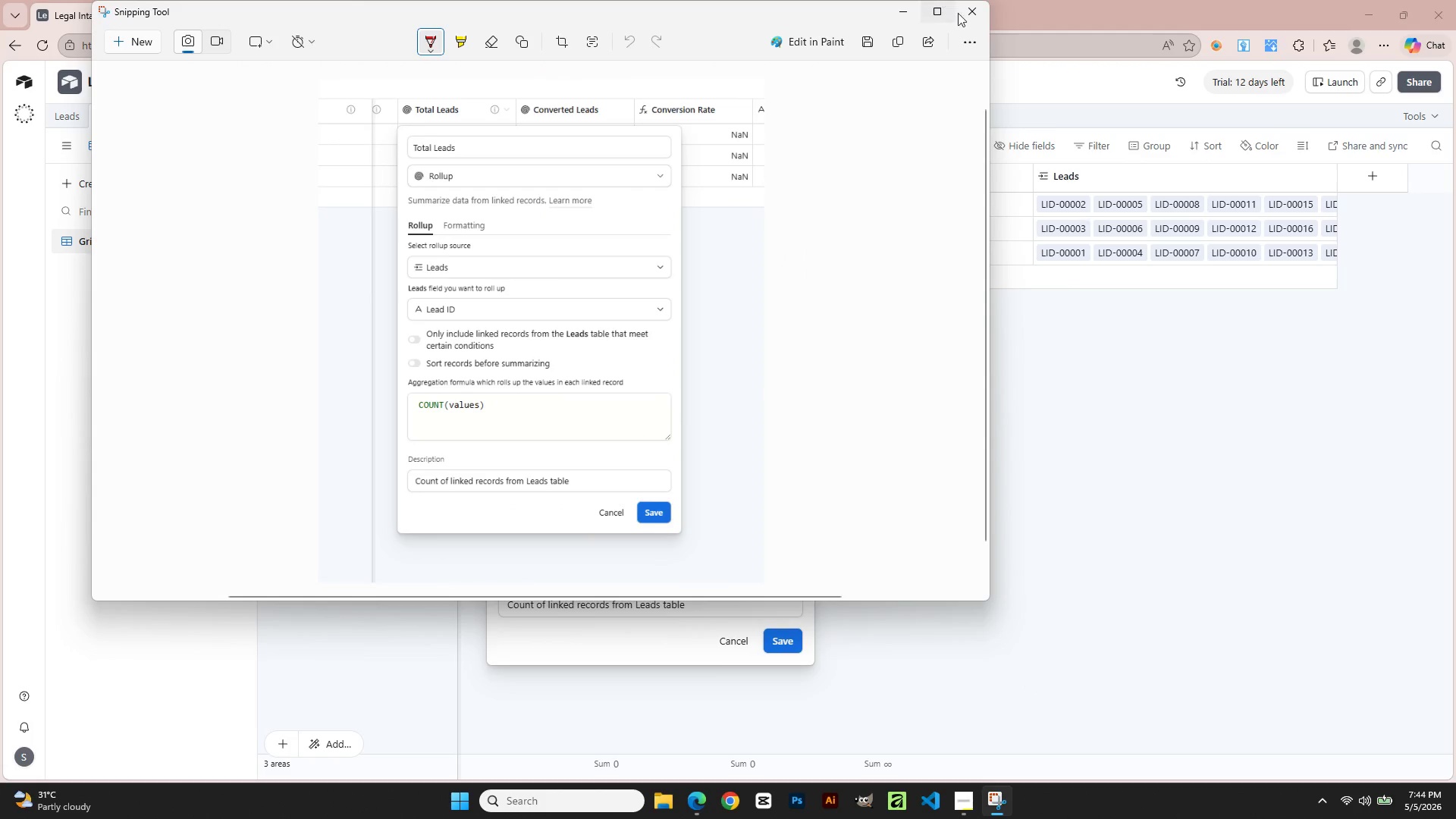 
left_click([974, 19])
 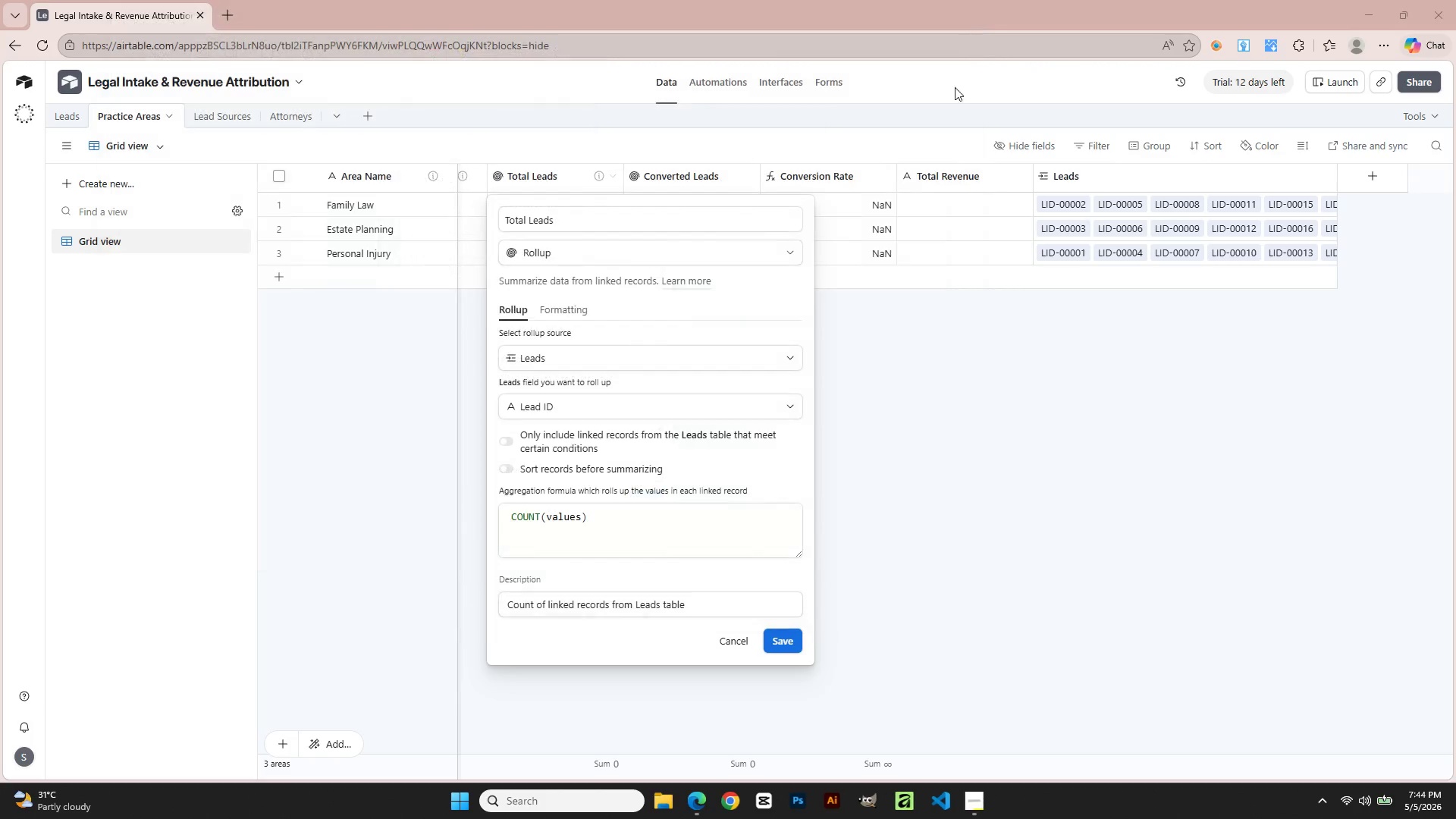 
key(Alt+Tab)
 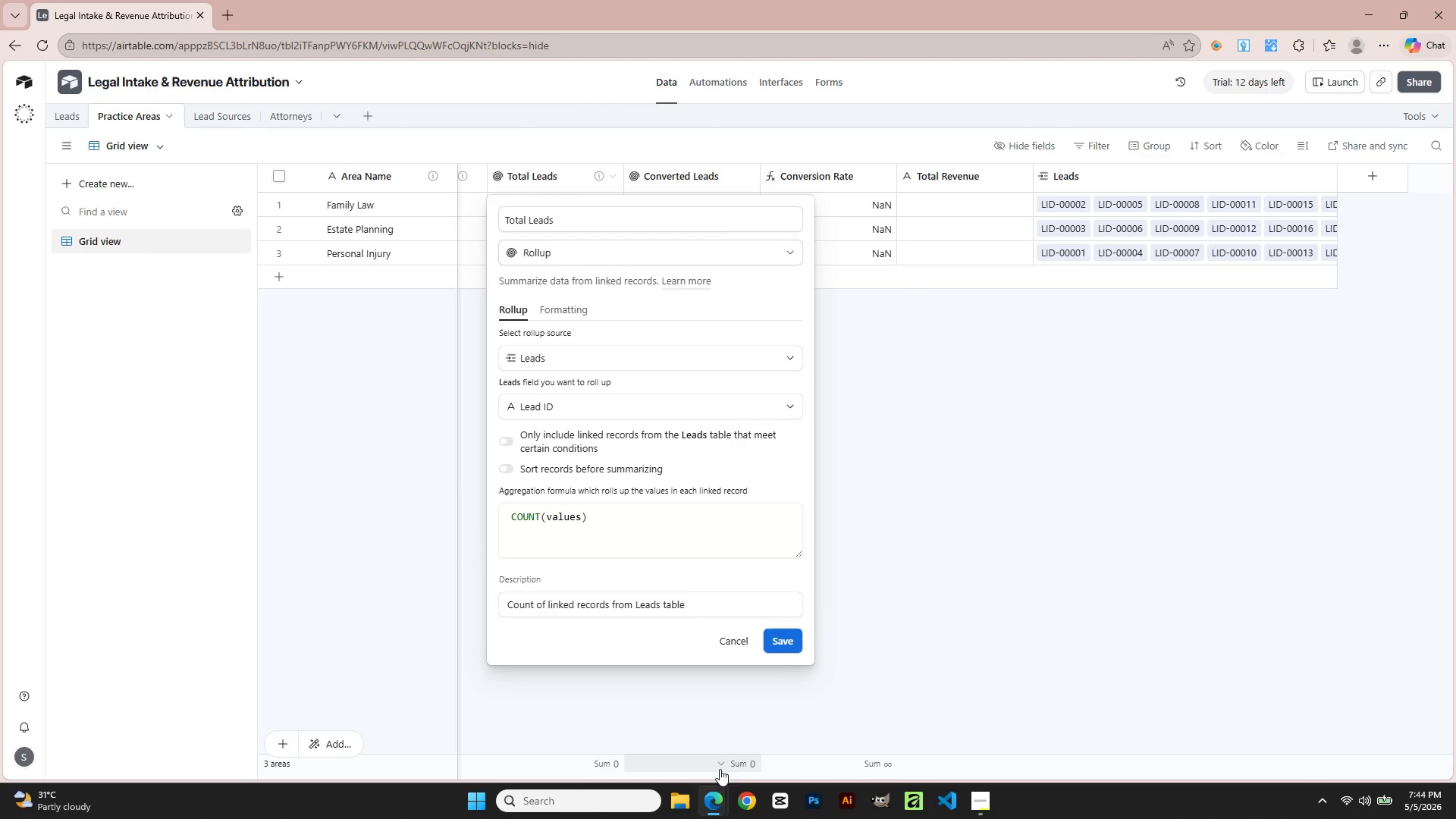 
key(Alt+Tab)
 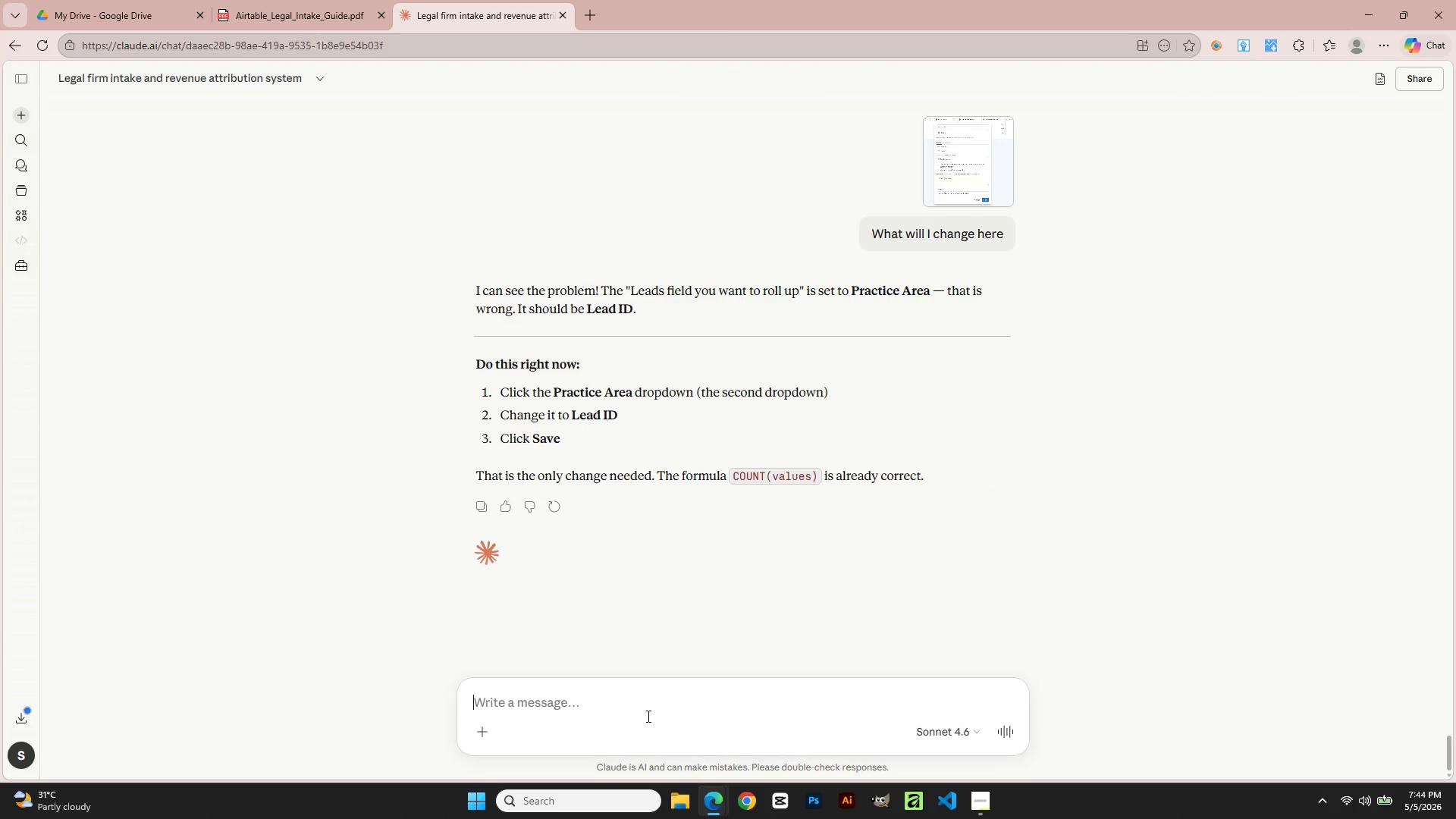 
left_click([591, 720])
 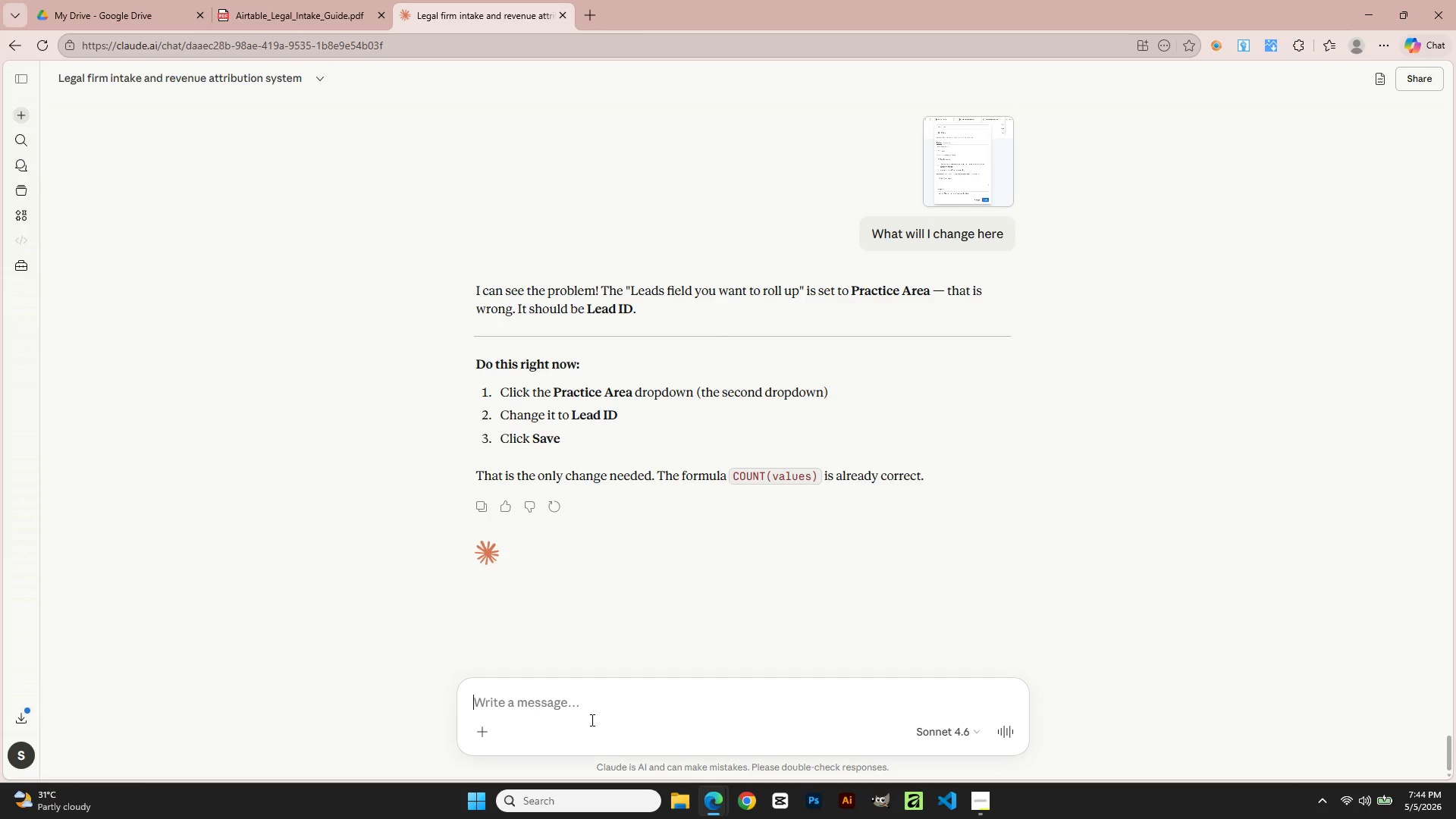 
key(Control+V)
 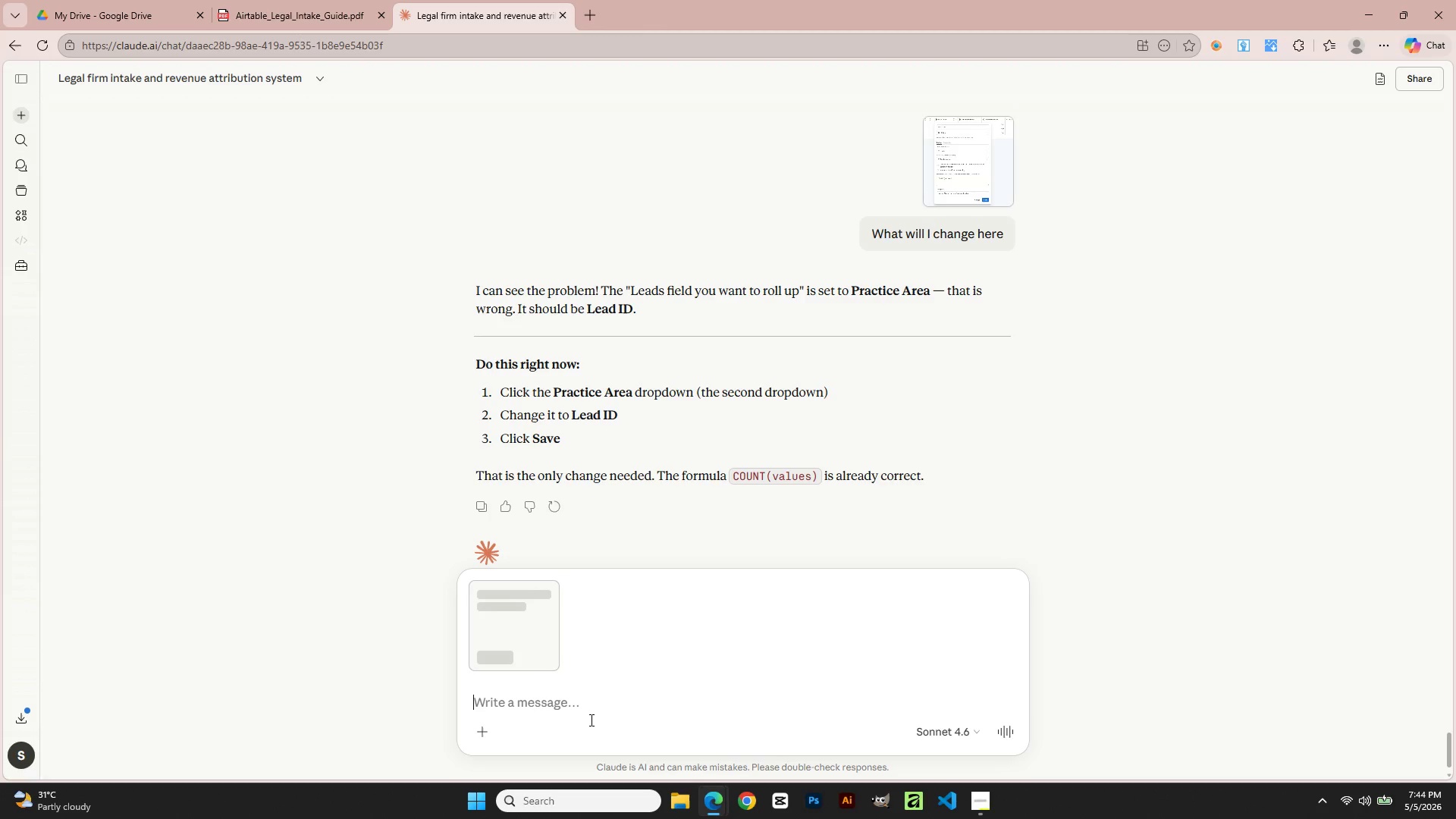 
type(It stull)
key(Backspace)
key(Backspace)
type(ill )
key(Backspace)
key(Backspace)
key(Backspace)
key(Backspace)
key(Backspace)
type(ill ))
key(Backspace)
type(0 even I change liu)
key(Backspace)
type(ke this)
 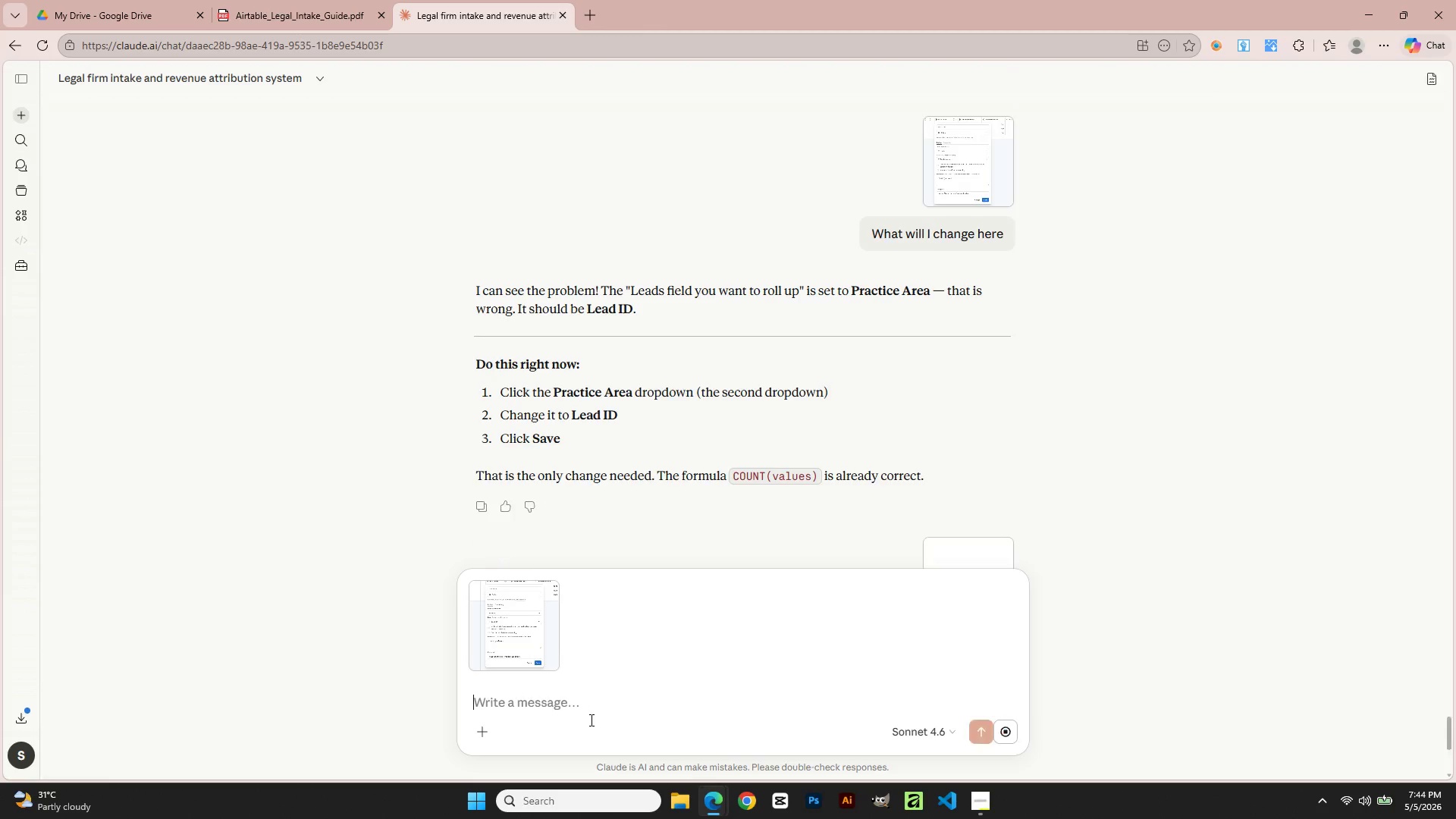 
 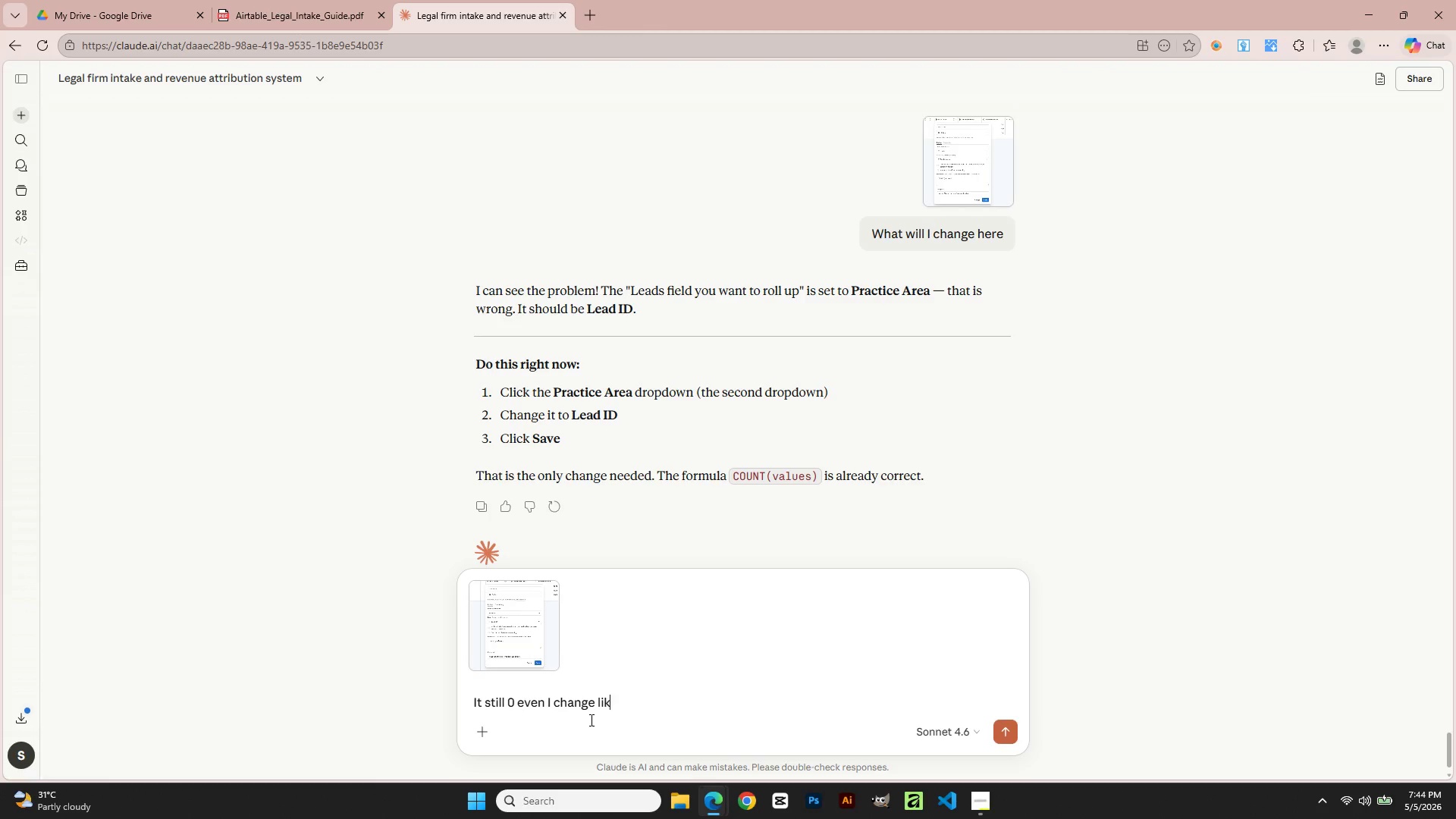 
key(Enter)
 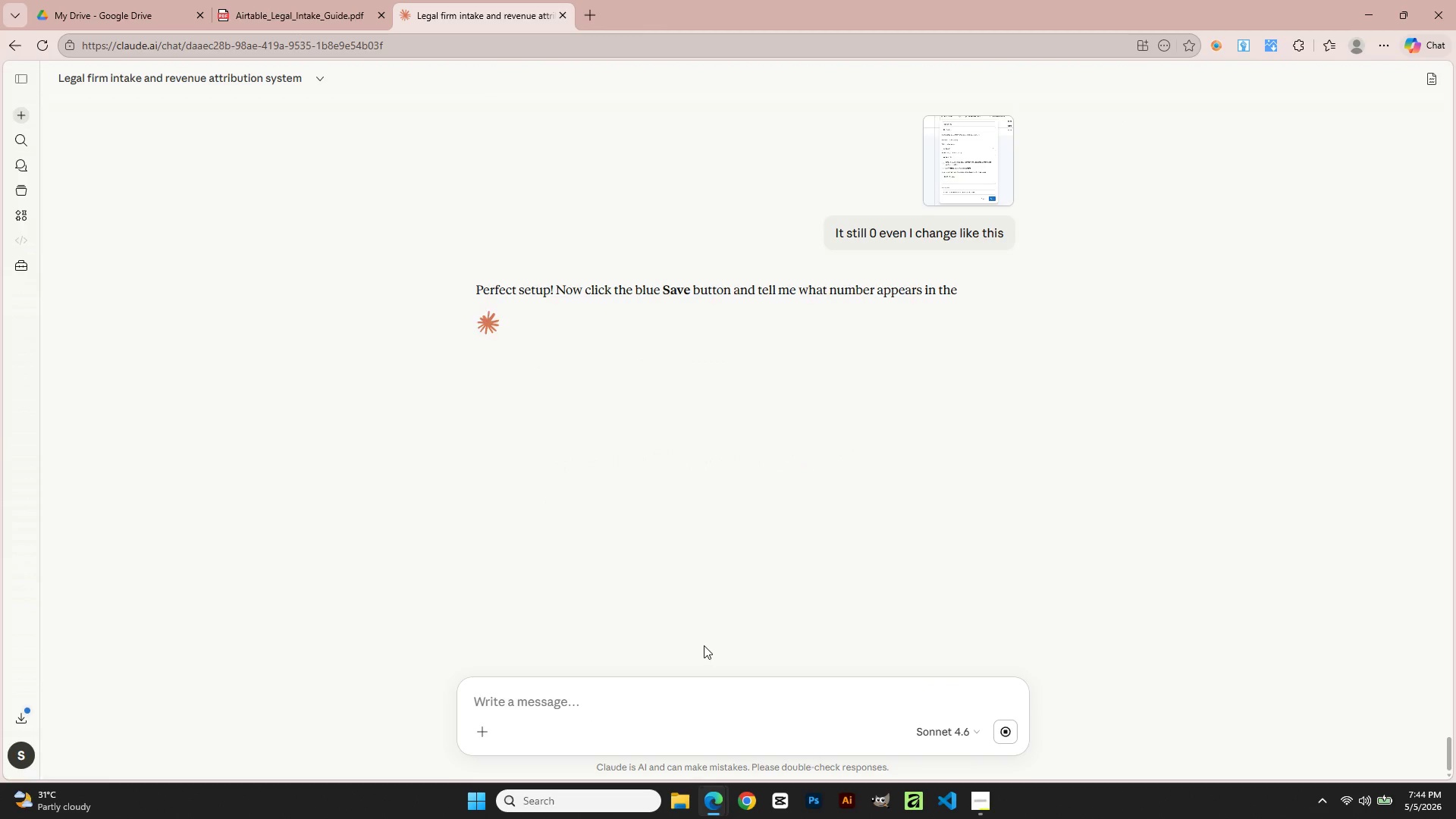 
wait(8.97)
 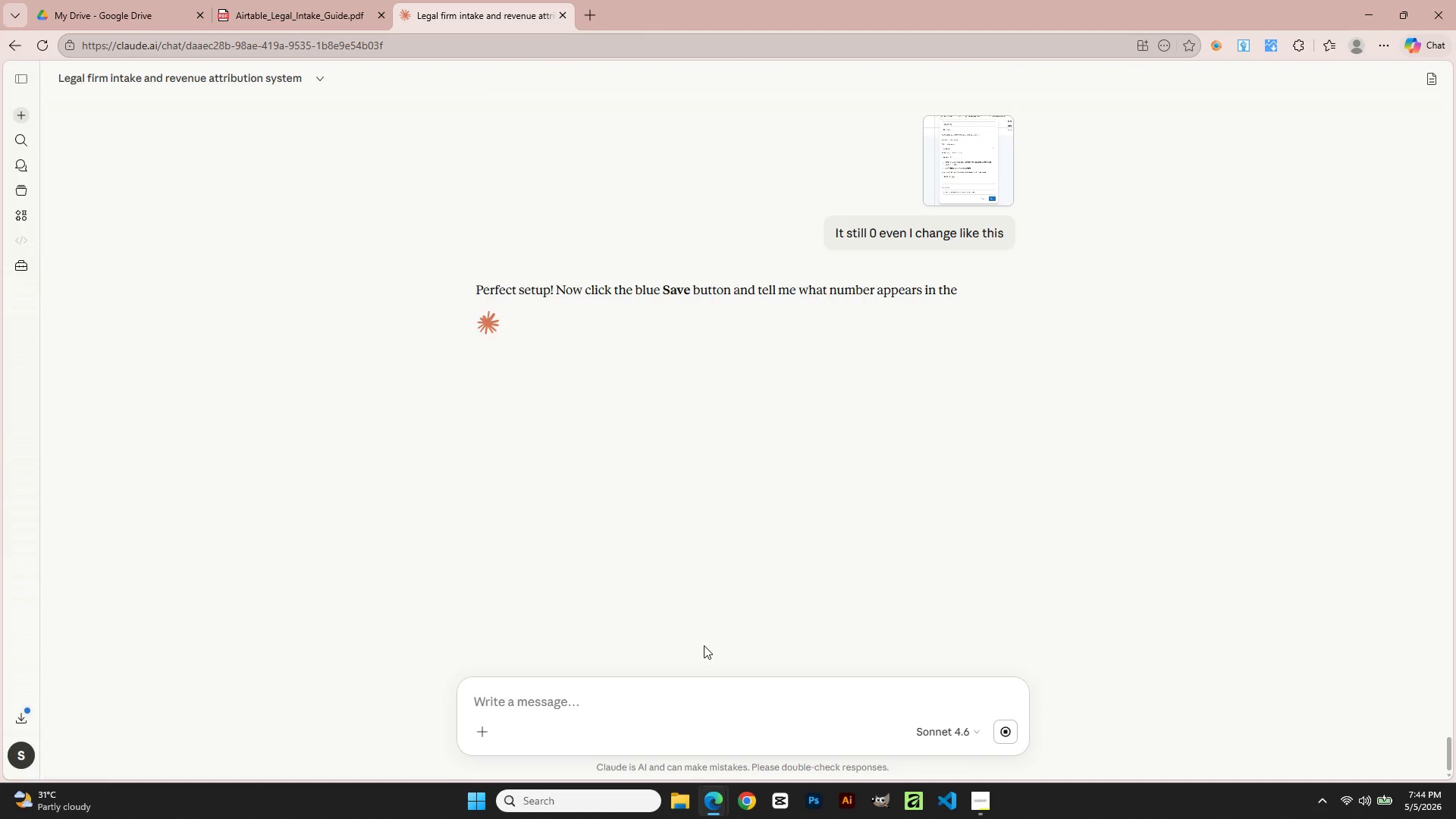 
hold_key(key=ShiftLeft, duration=0.34)
 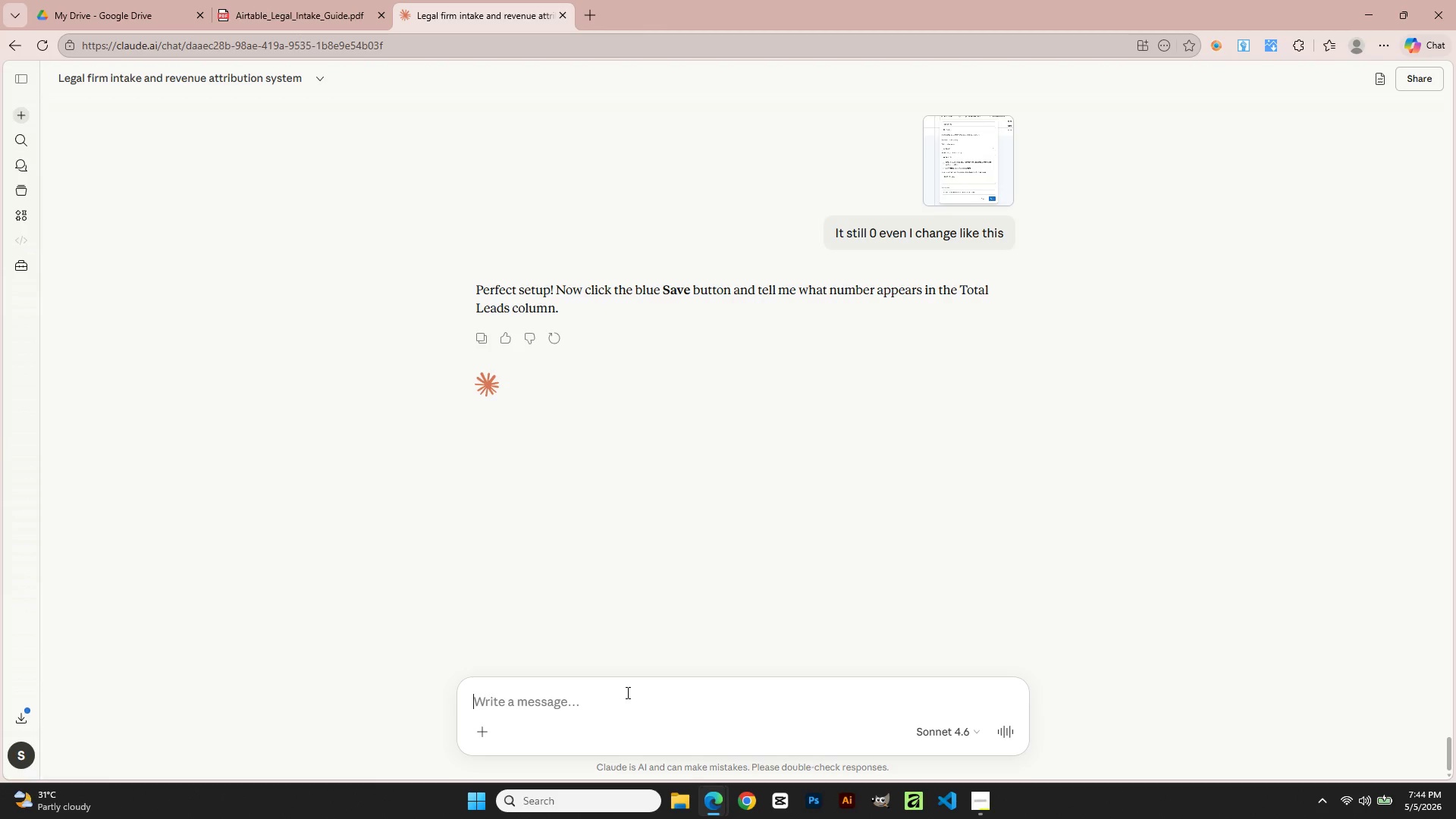 
key(0)
 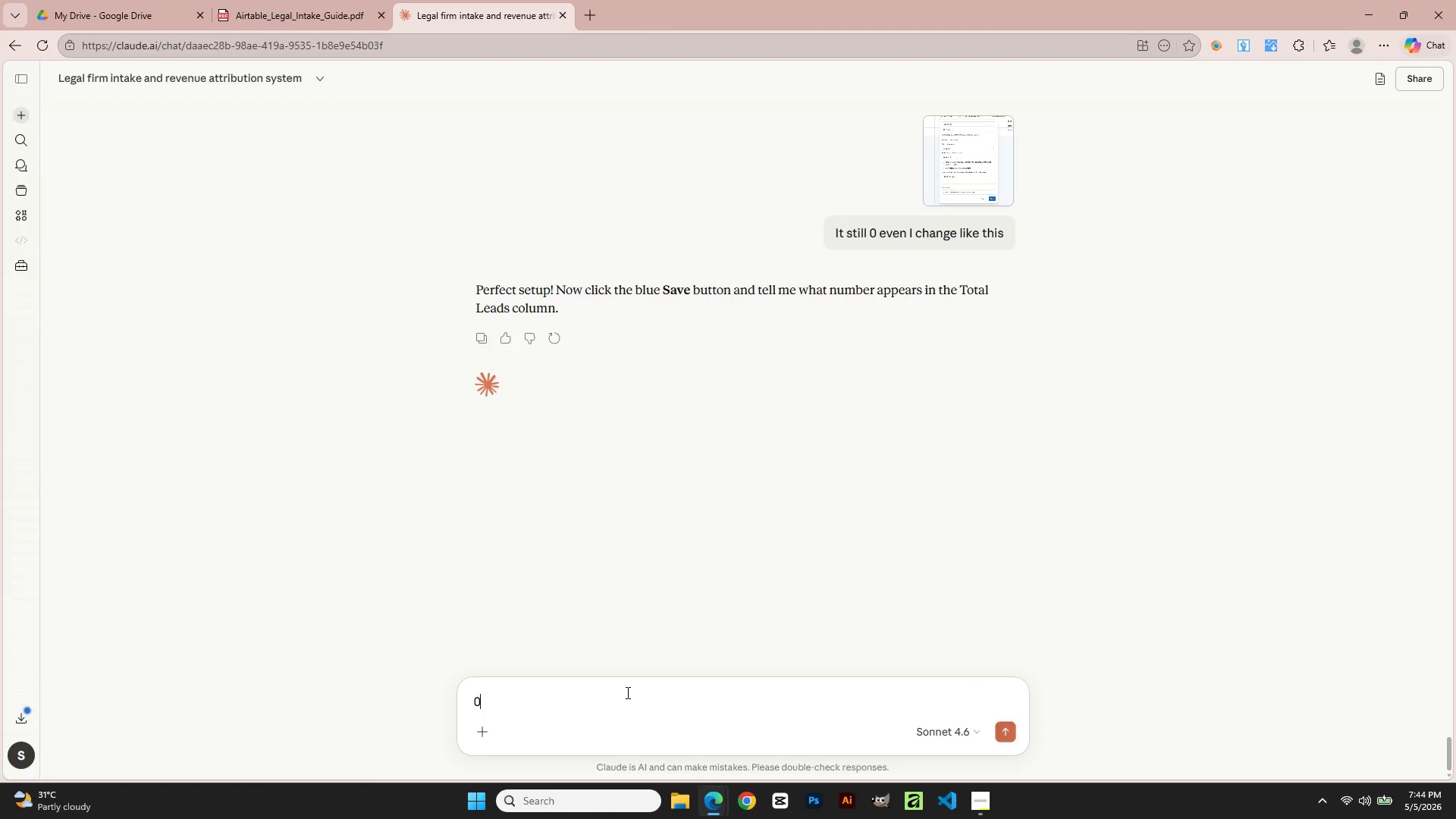 
key(Enter)
 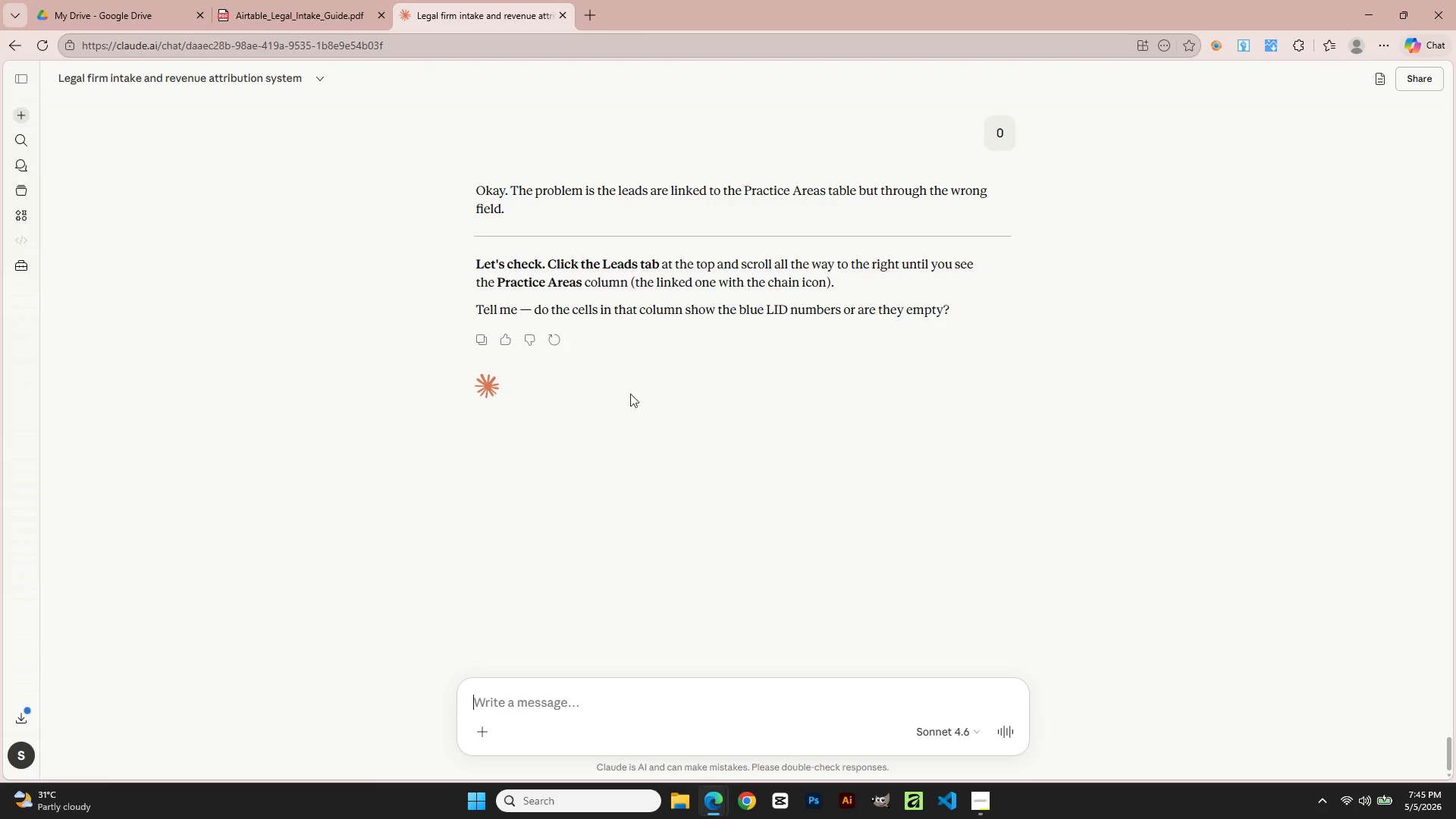 
wait(15.8)
 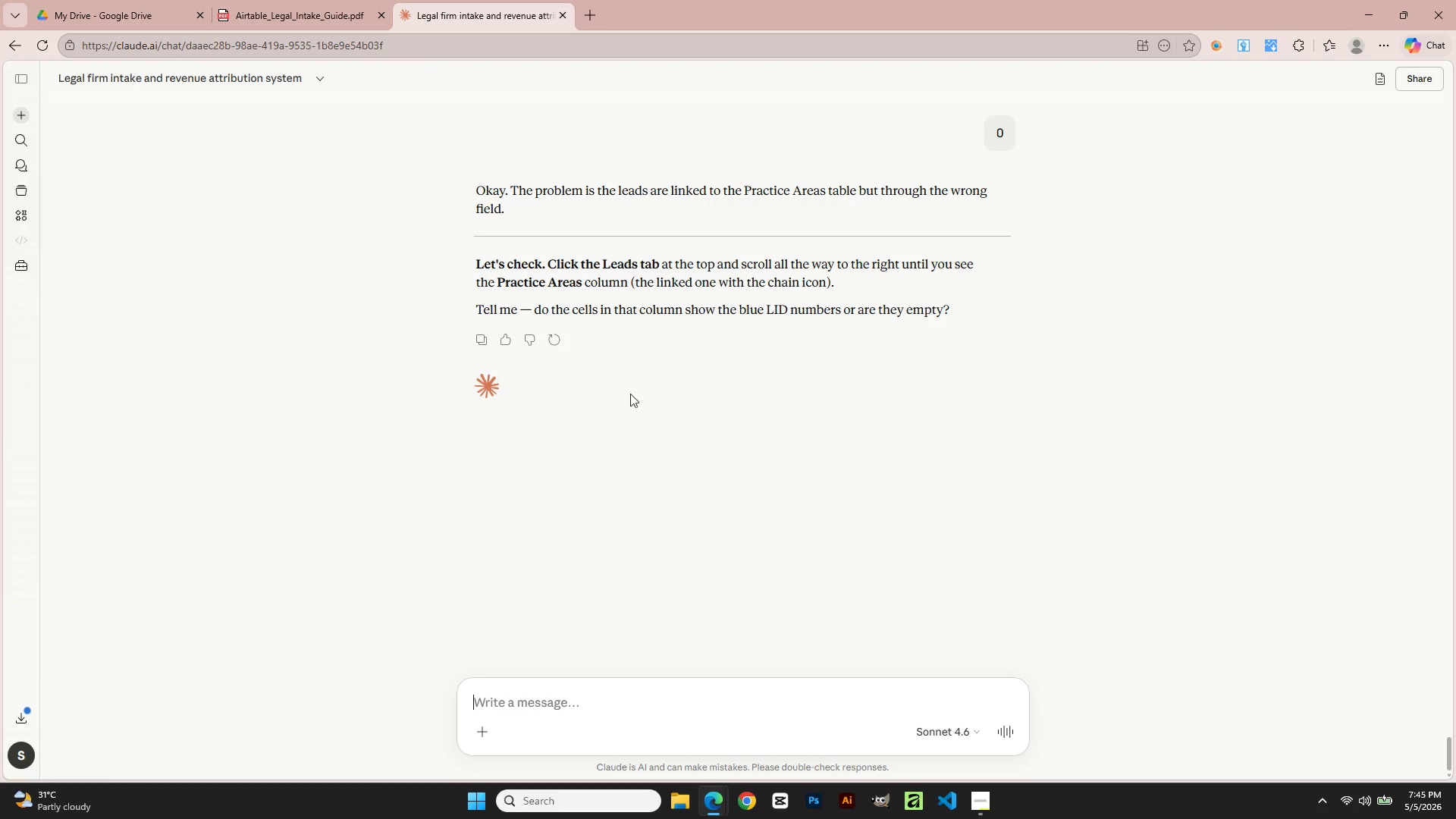 
key(Alt+AltLeft)
 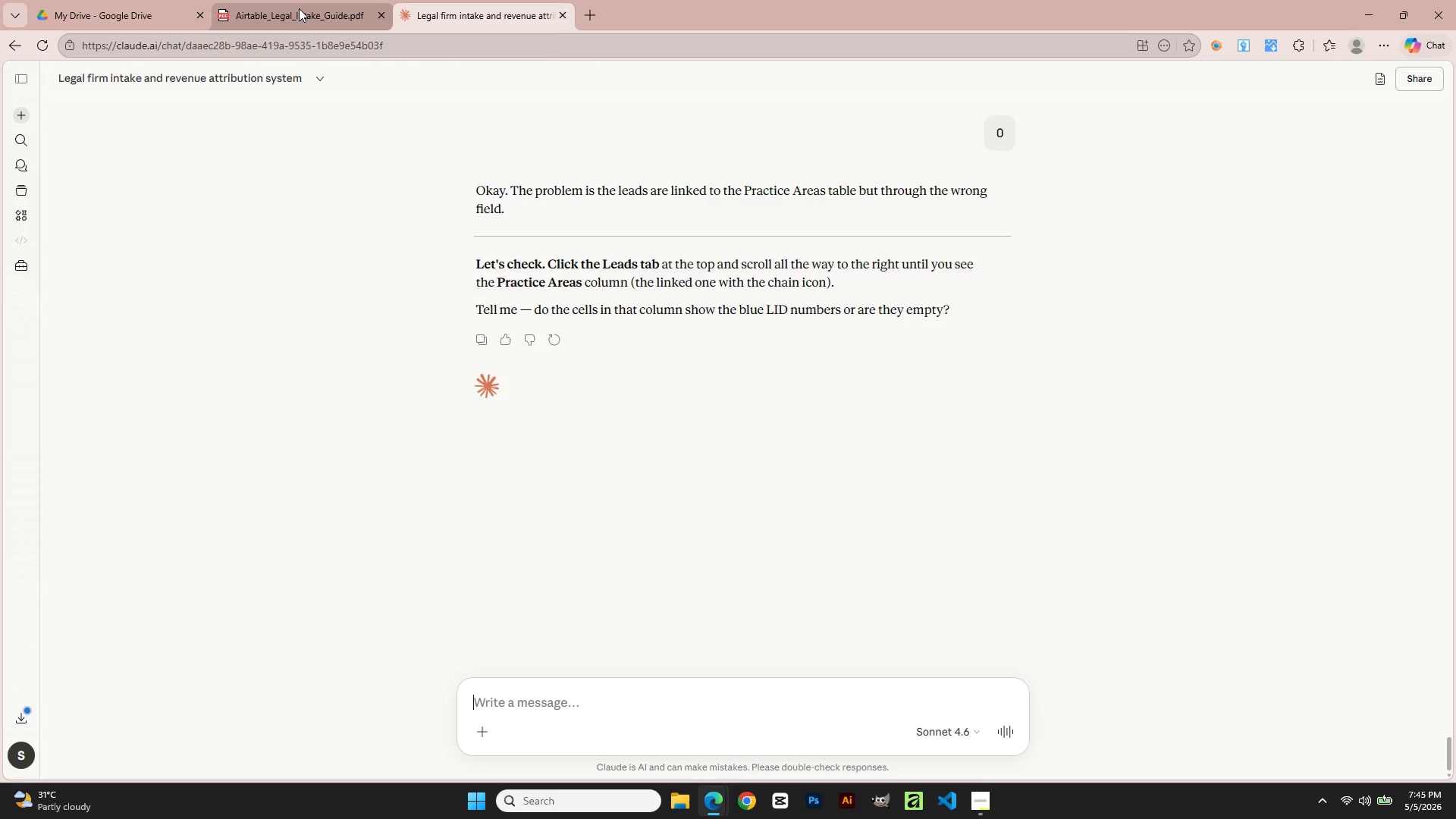 
key(Alt+Tab)
 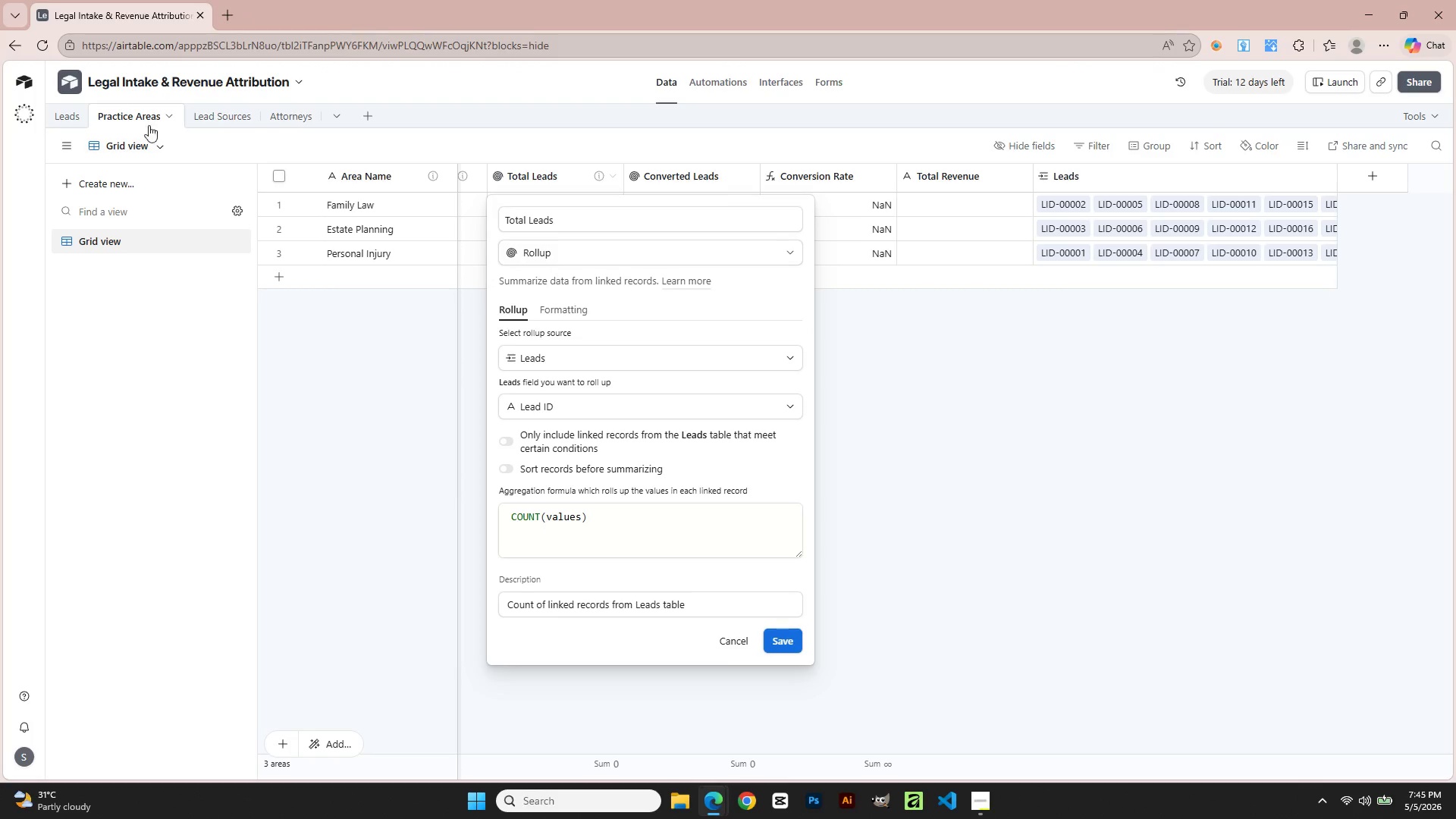 
left_click([79, 113])
 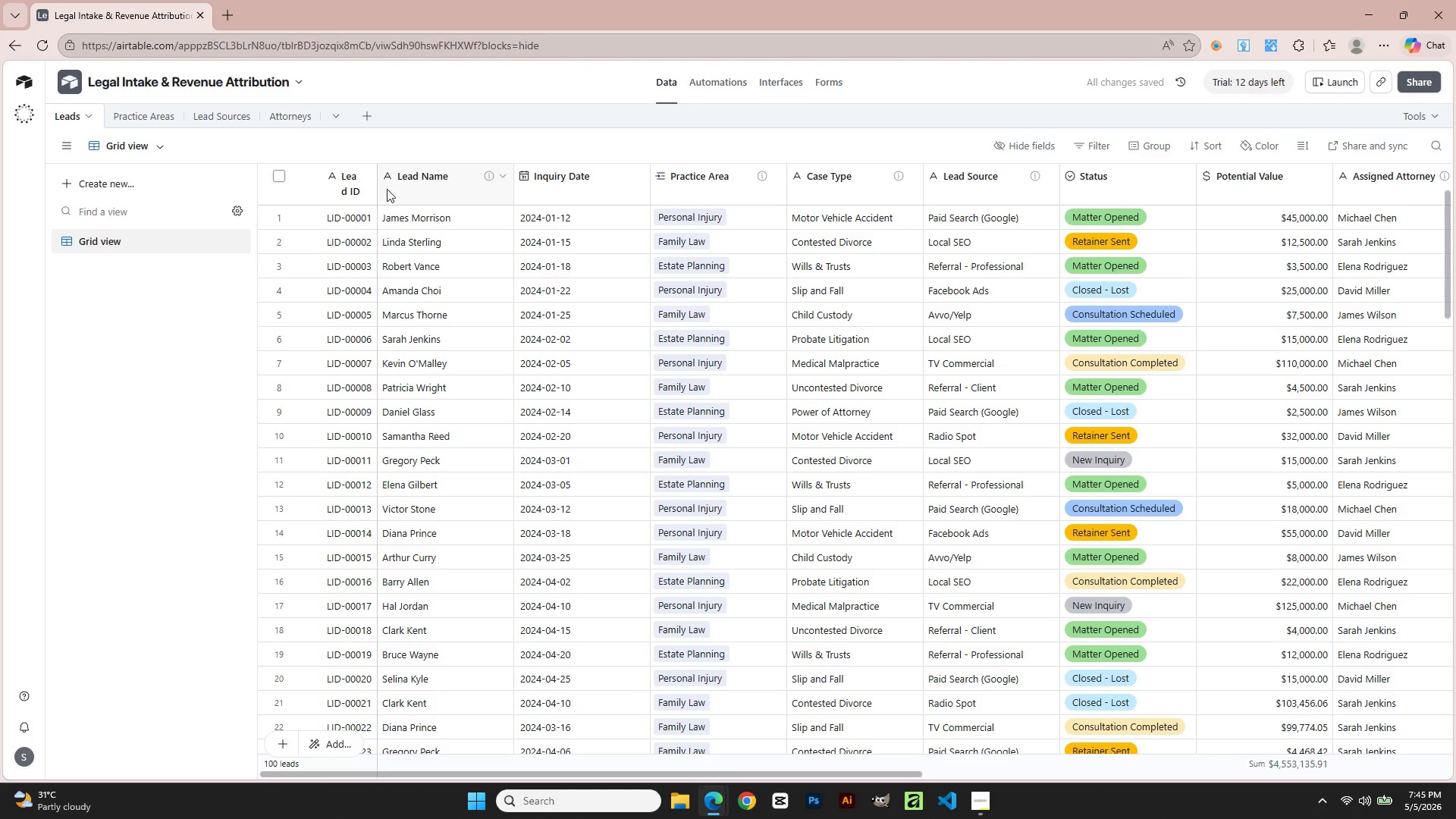 
wait(5.2)
 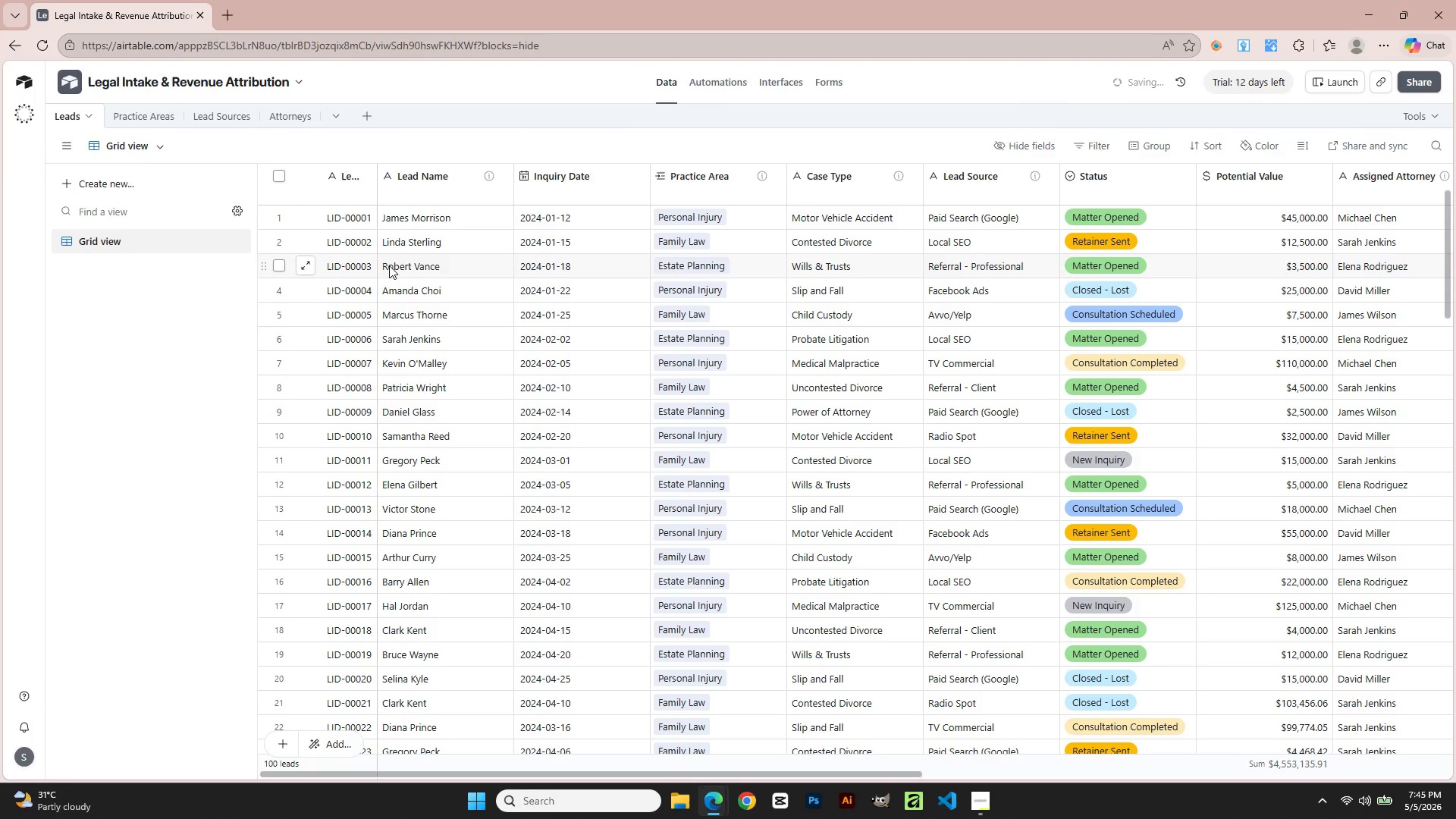 
left_click_drag(start_coordinate=[373, 184], to_coordinate=[477, 192])
 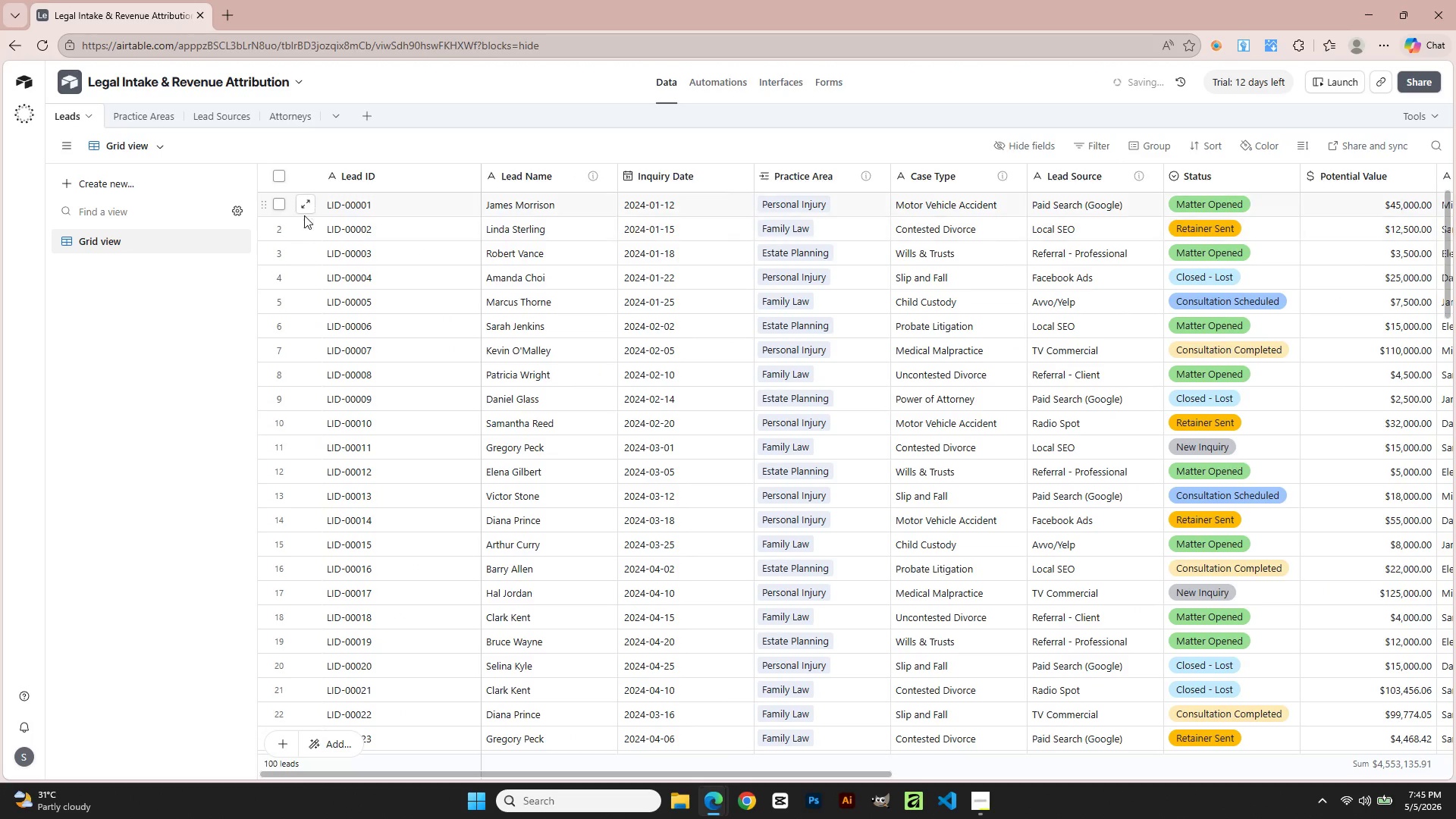 
left_click([303, 207])
 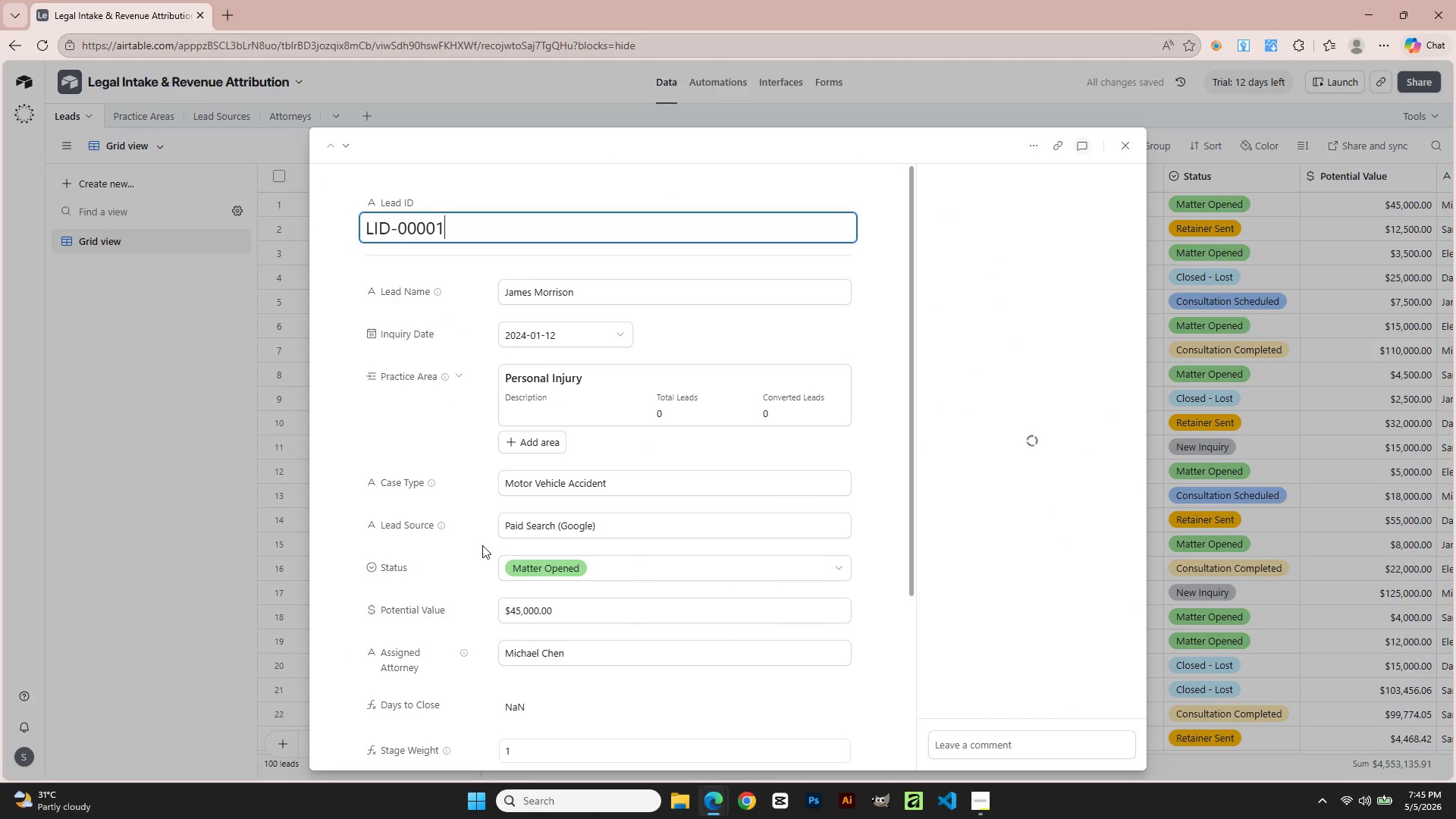 
scroll: coordinate [562, 612], scroll_direction: down, amount: 10.0
 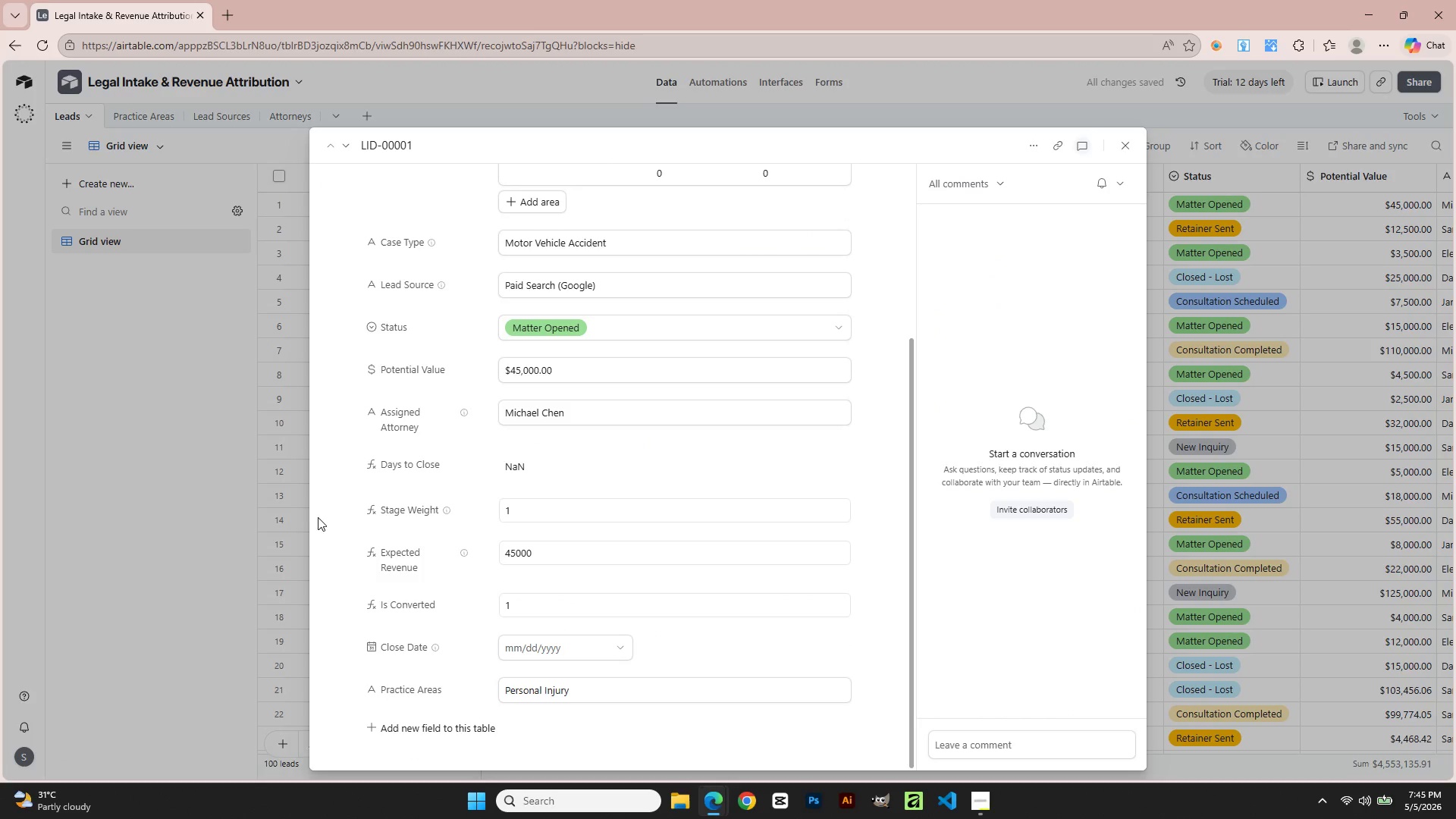 
left_click([268, 494])
 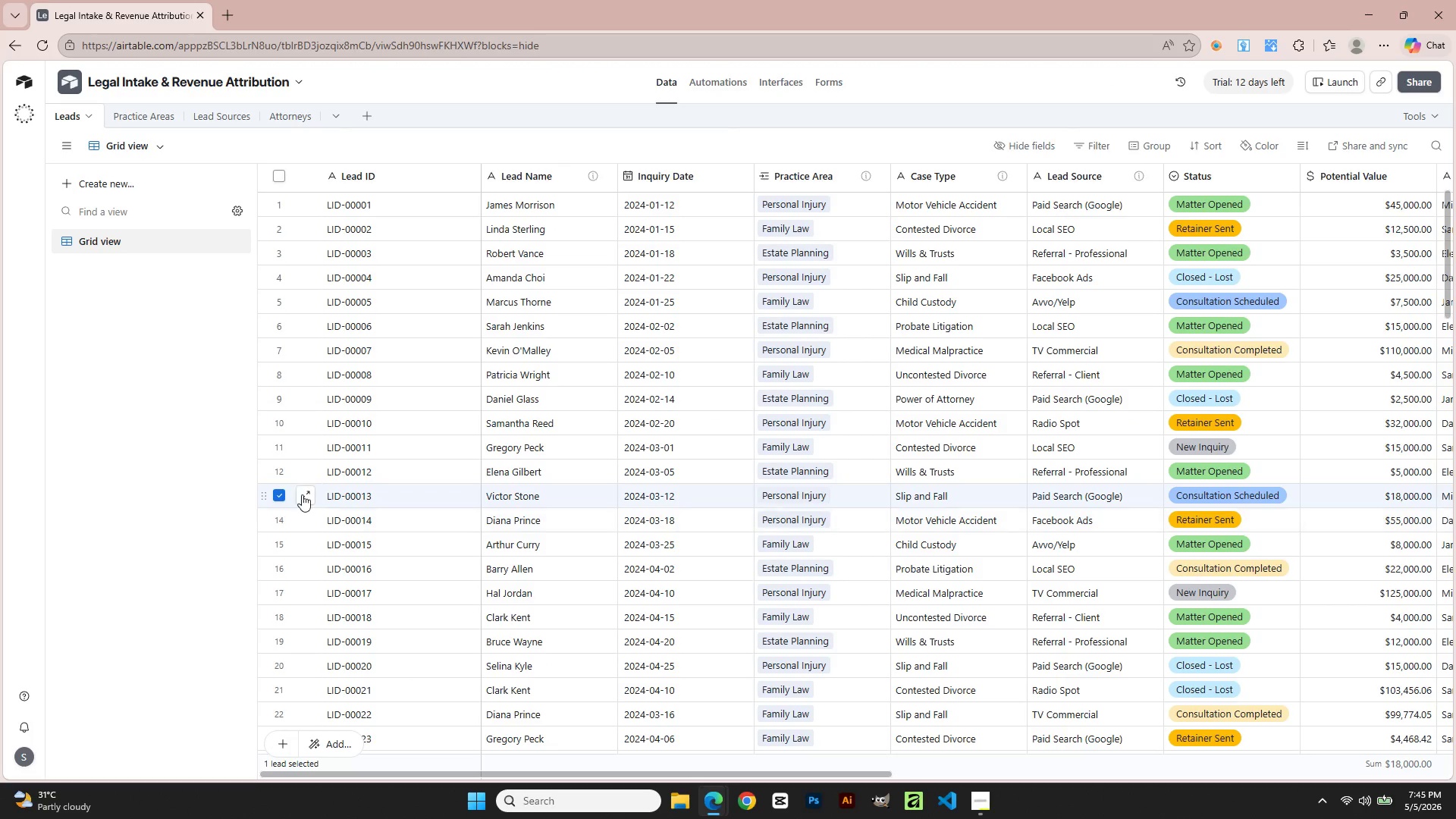 
left_click([306, 489])
 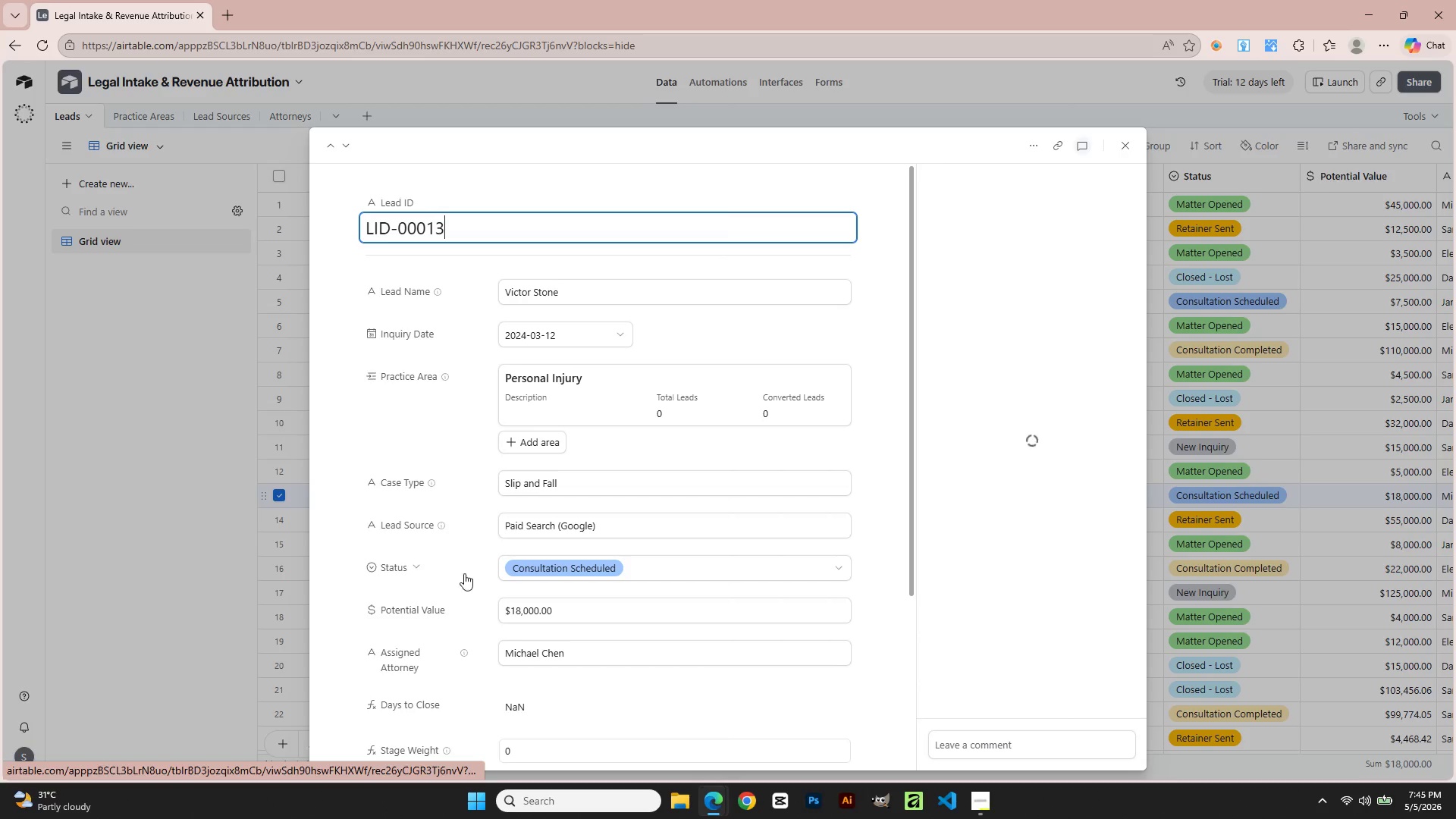 
scroll: coordinate [554, 701], scroll_direction: down, amount: 7.0
 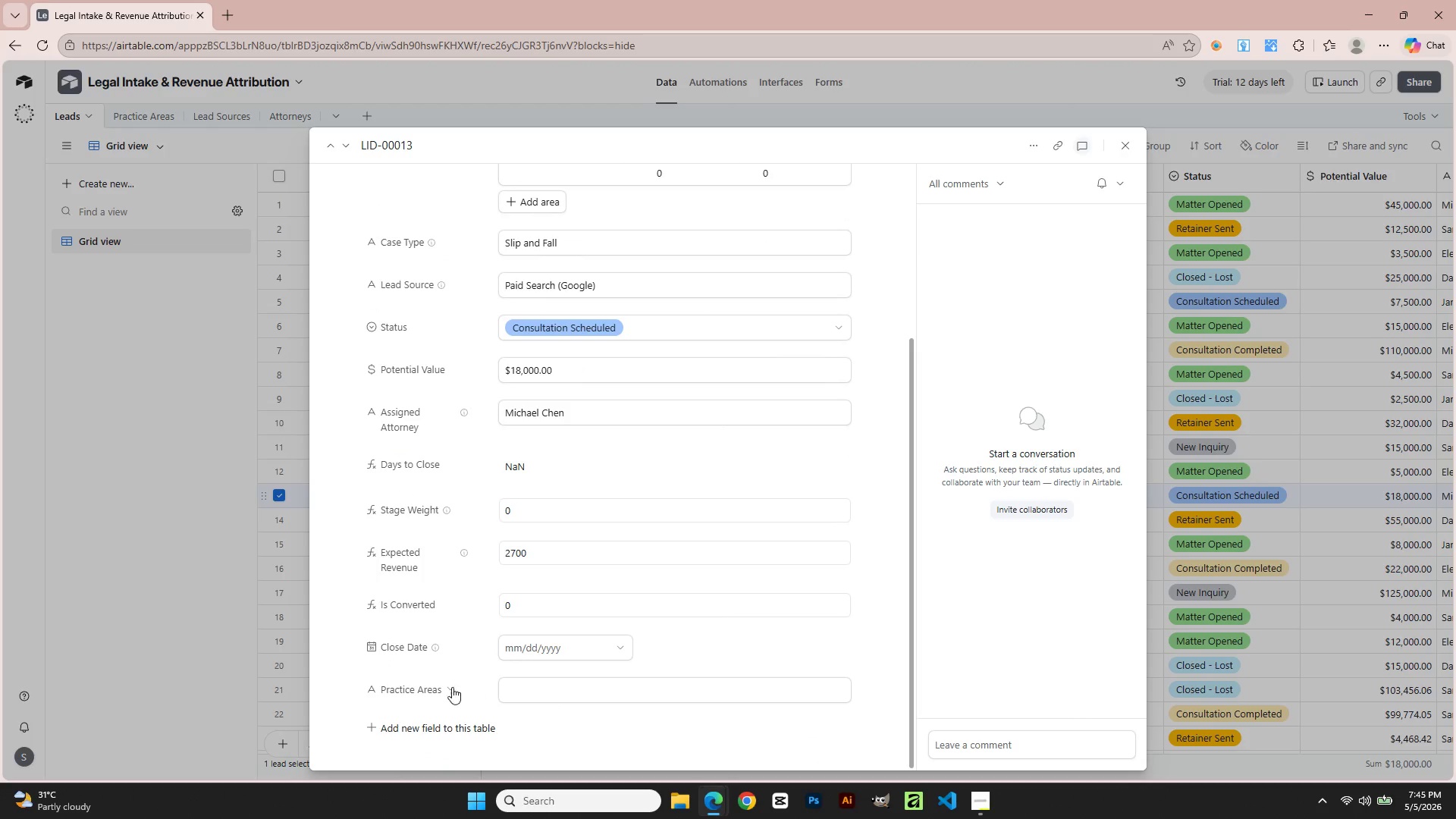 
left_click([446, 690])
 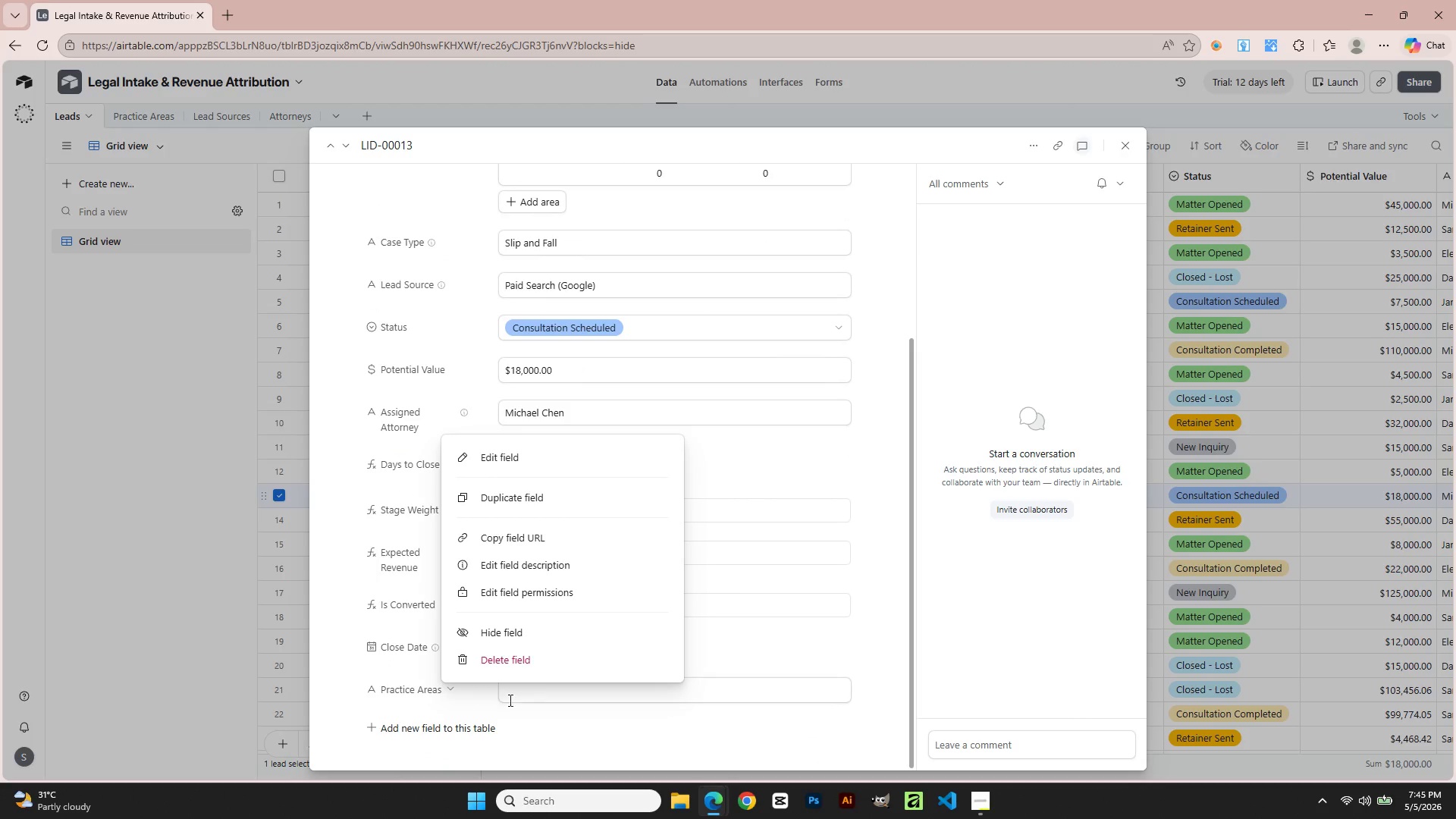 
left_click([591, 691])
 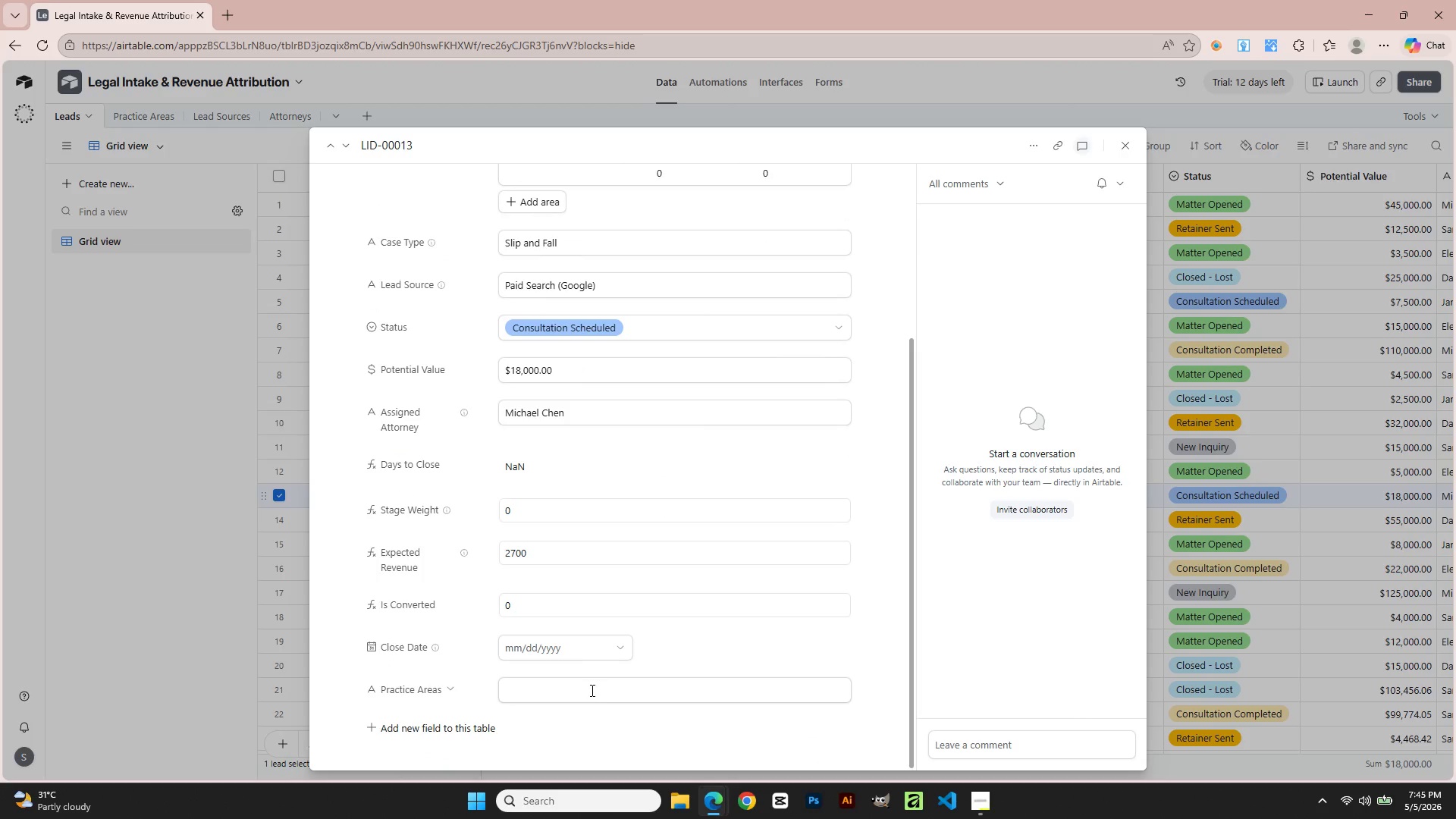 
scroll: coordinate [591, 687], scroll_direction: down, amount: 3.0
 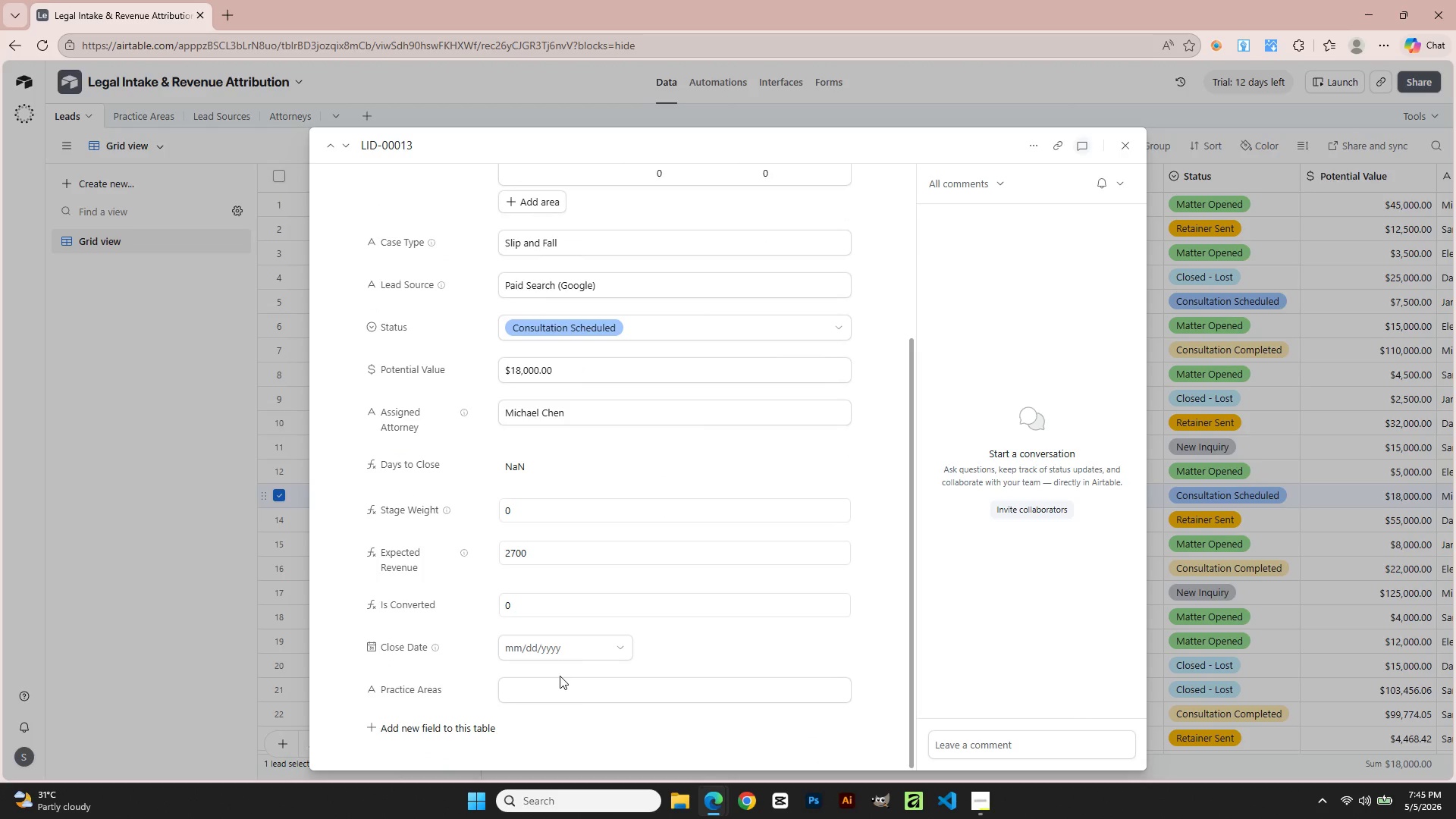 
double_click([559, 690])
 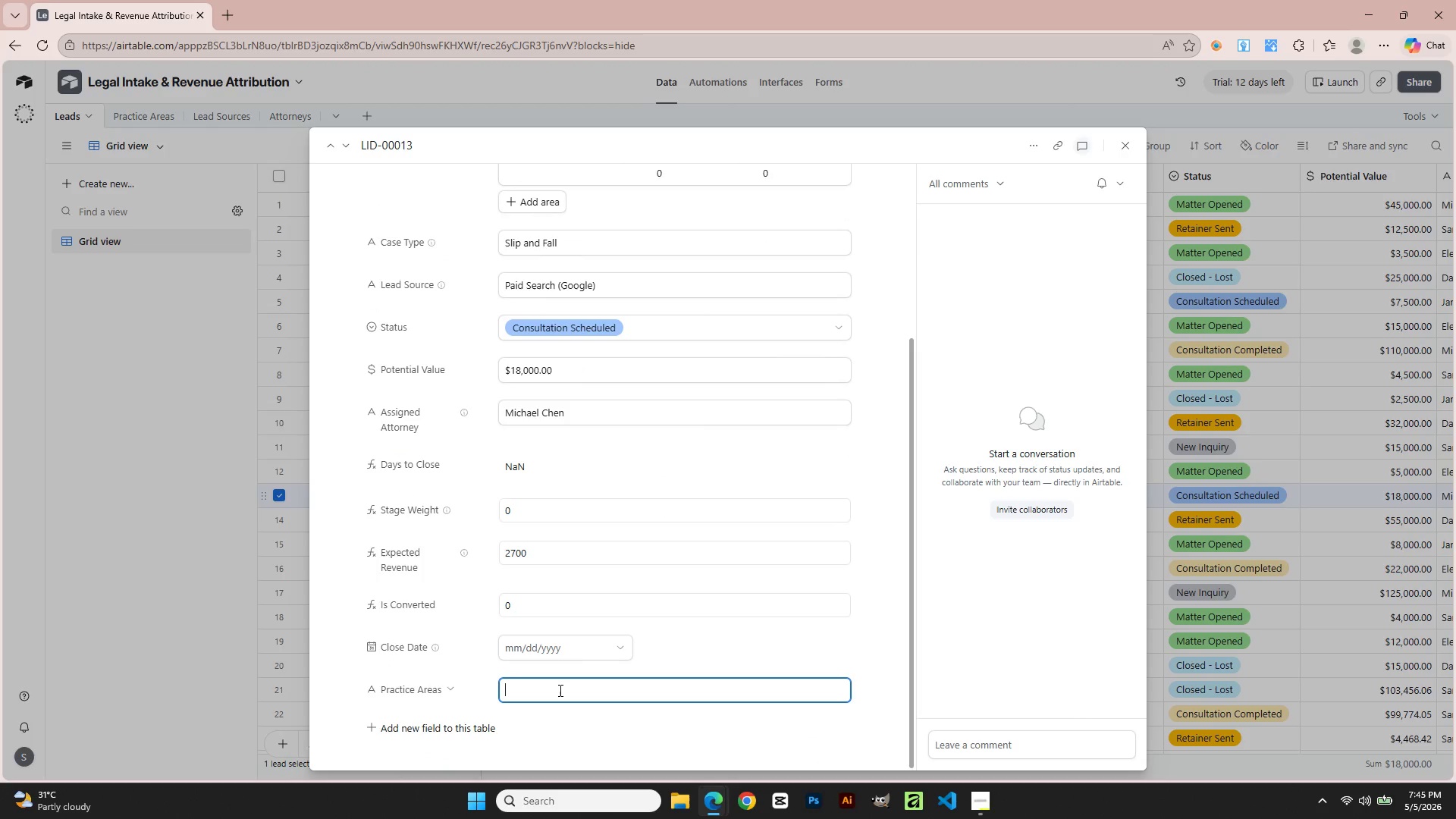 
triple_click([559, 690])
 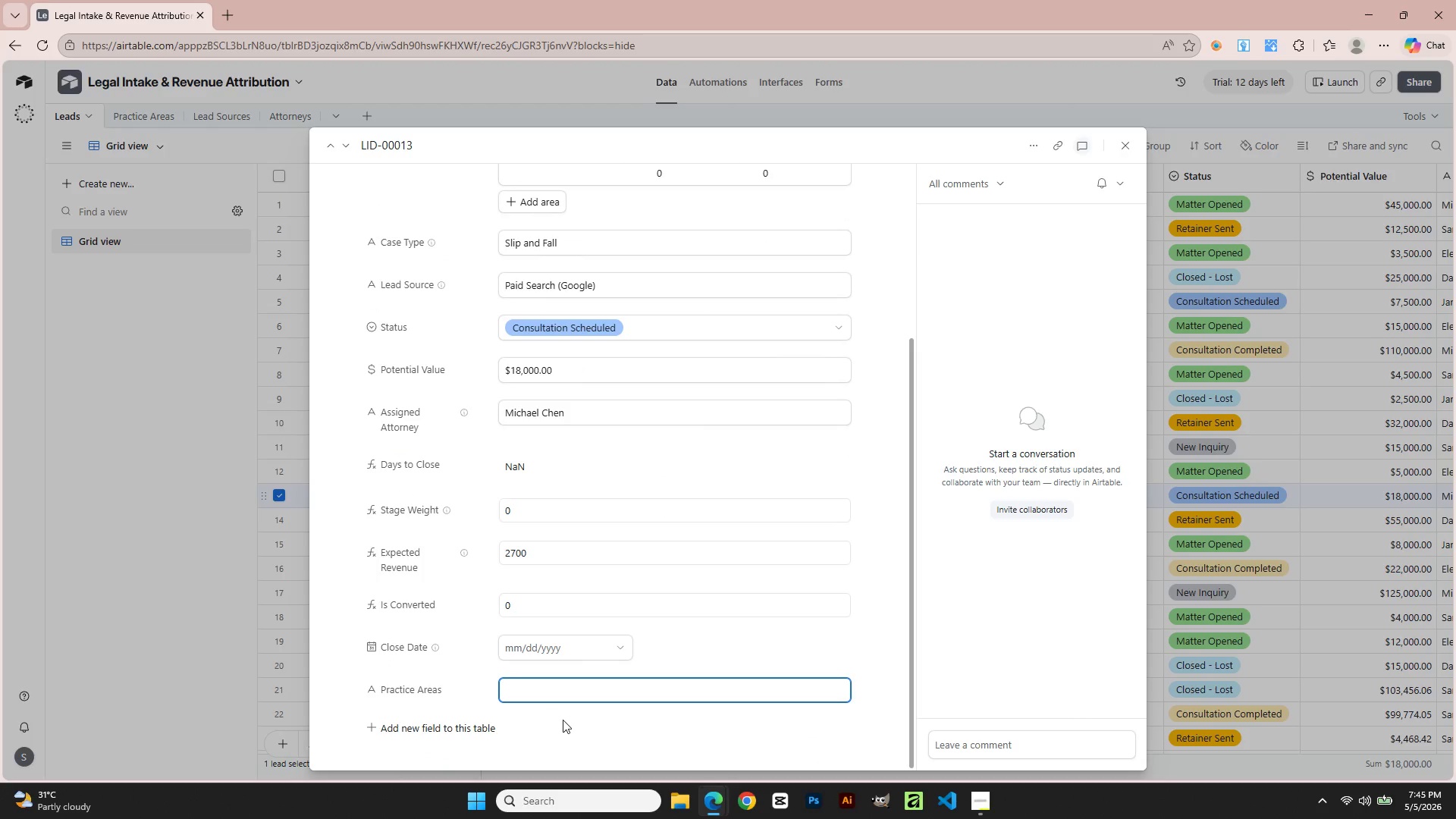 
left_click([564, 727])
 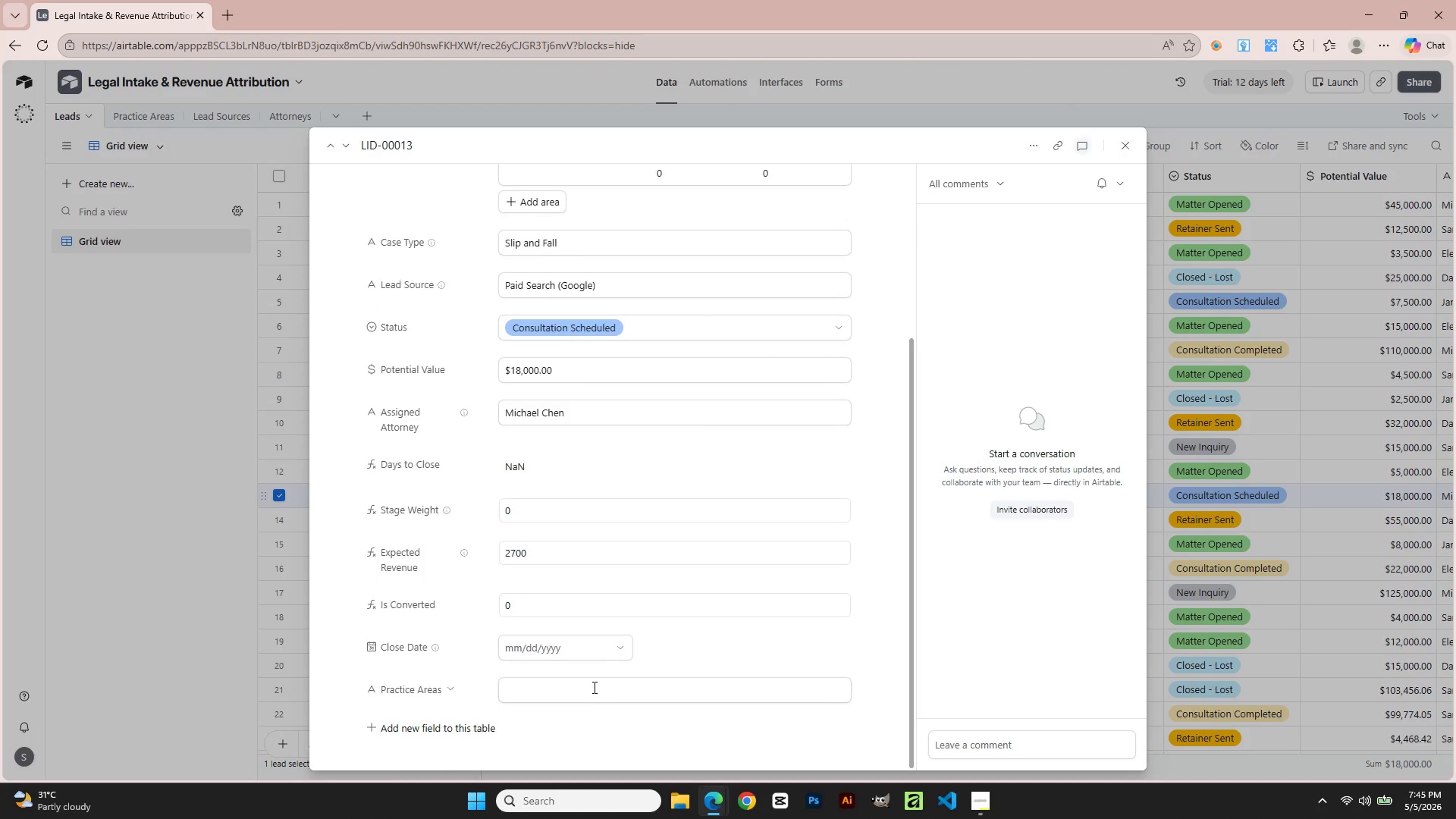 
scroll: coordinate [593, 687], scroll_direction: up, amount: 2.0
 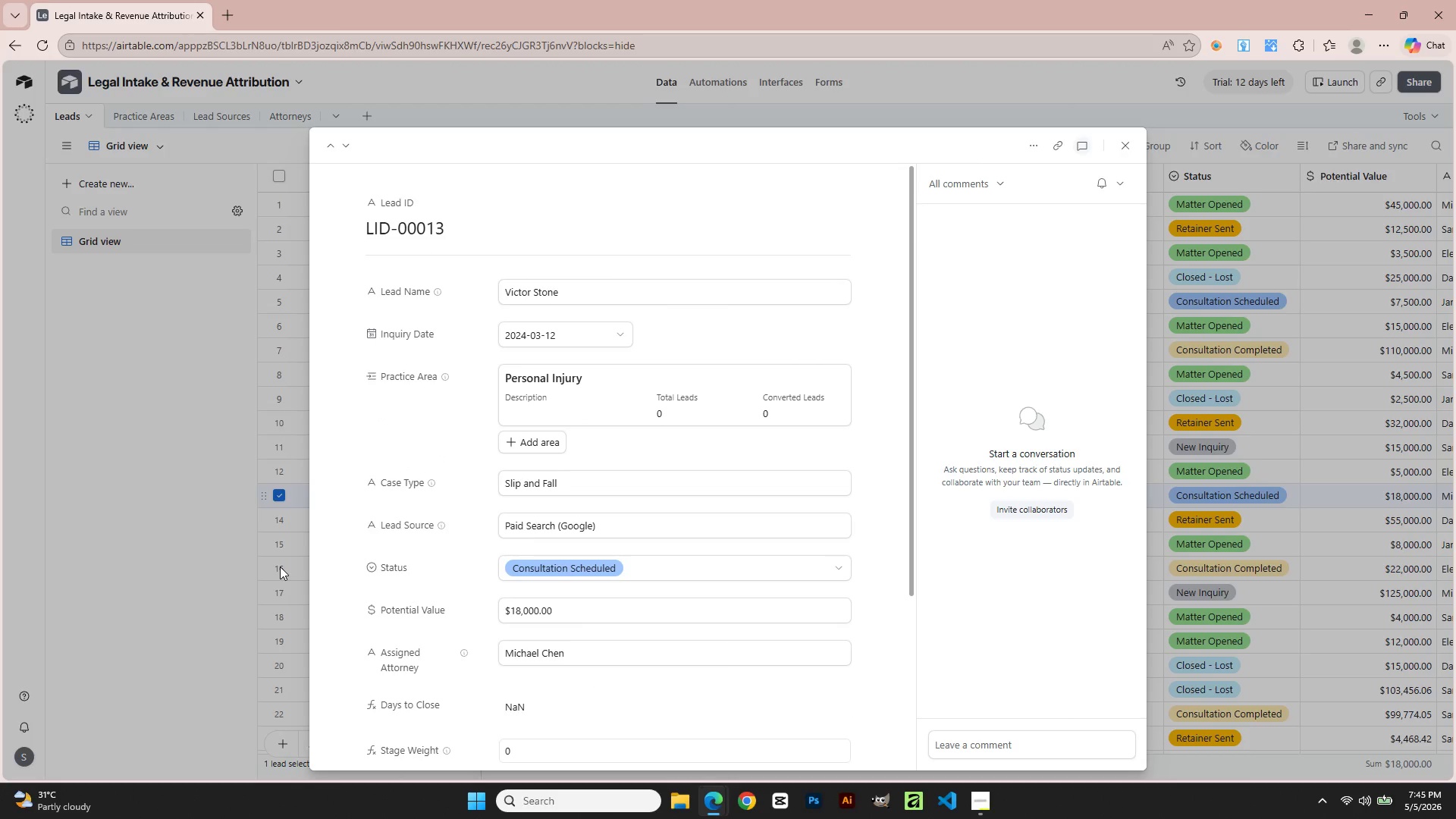 
left_click([280, 566])
 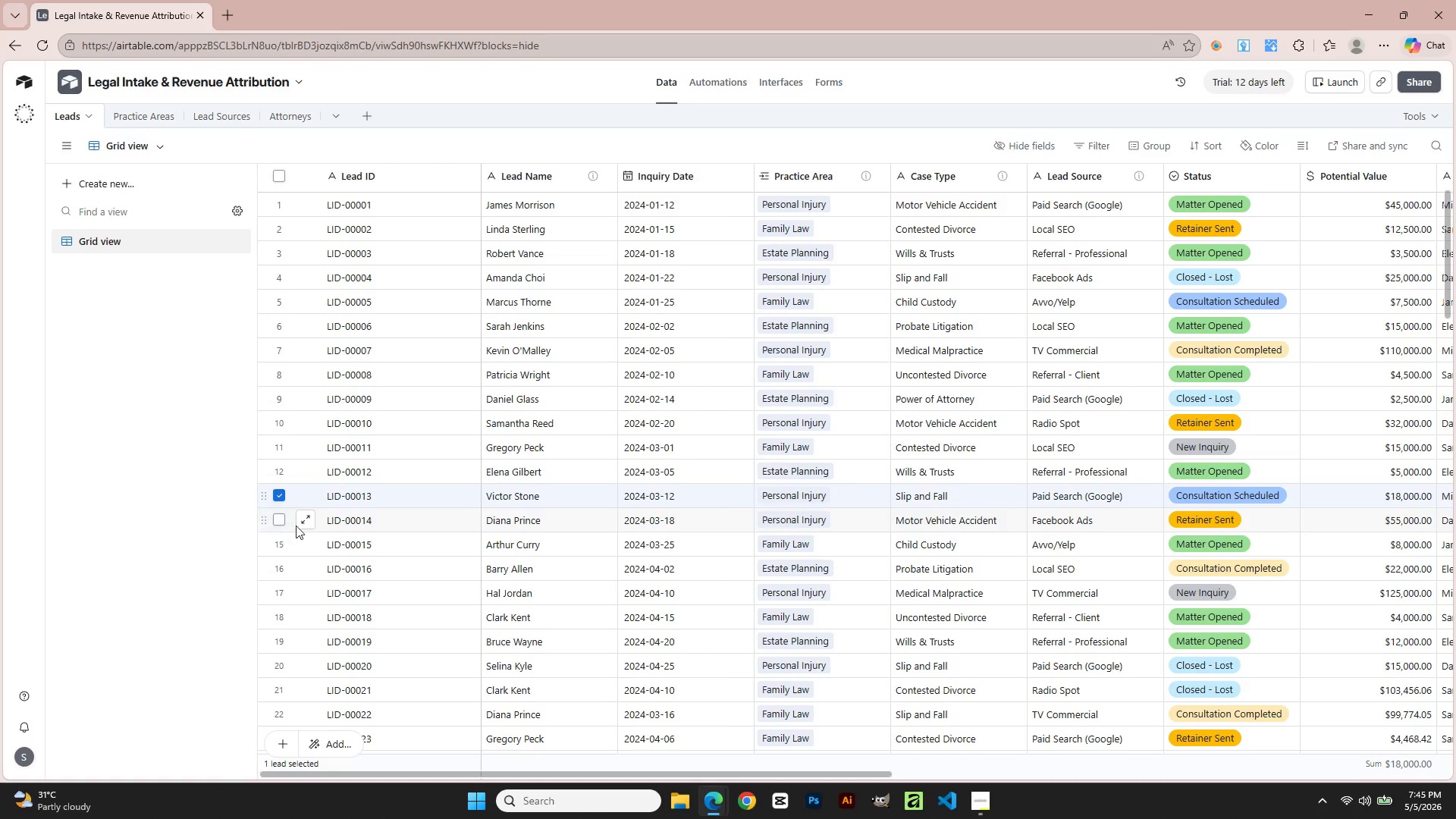 
left_click([306, 522])
 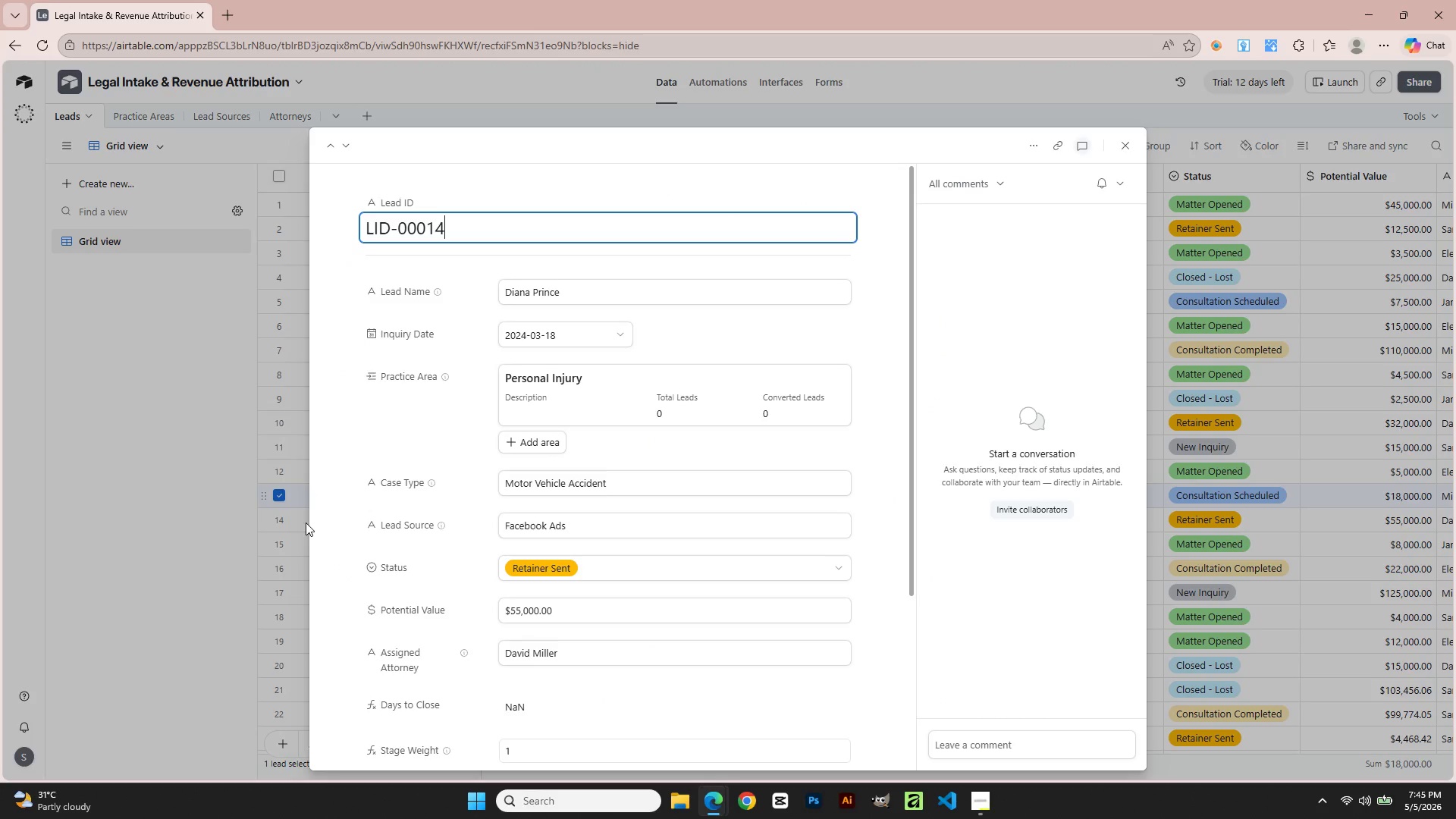 
scroll: coordinate [626, 573], scroll_direction: down, amount: 3.0
 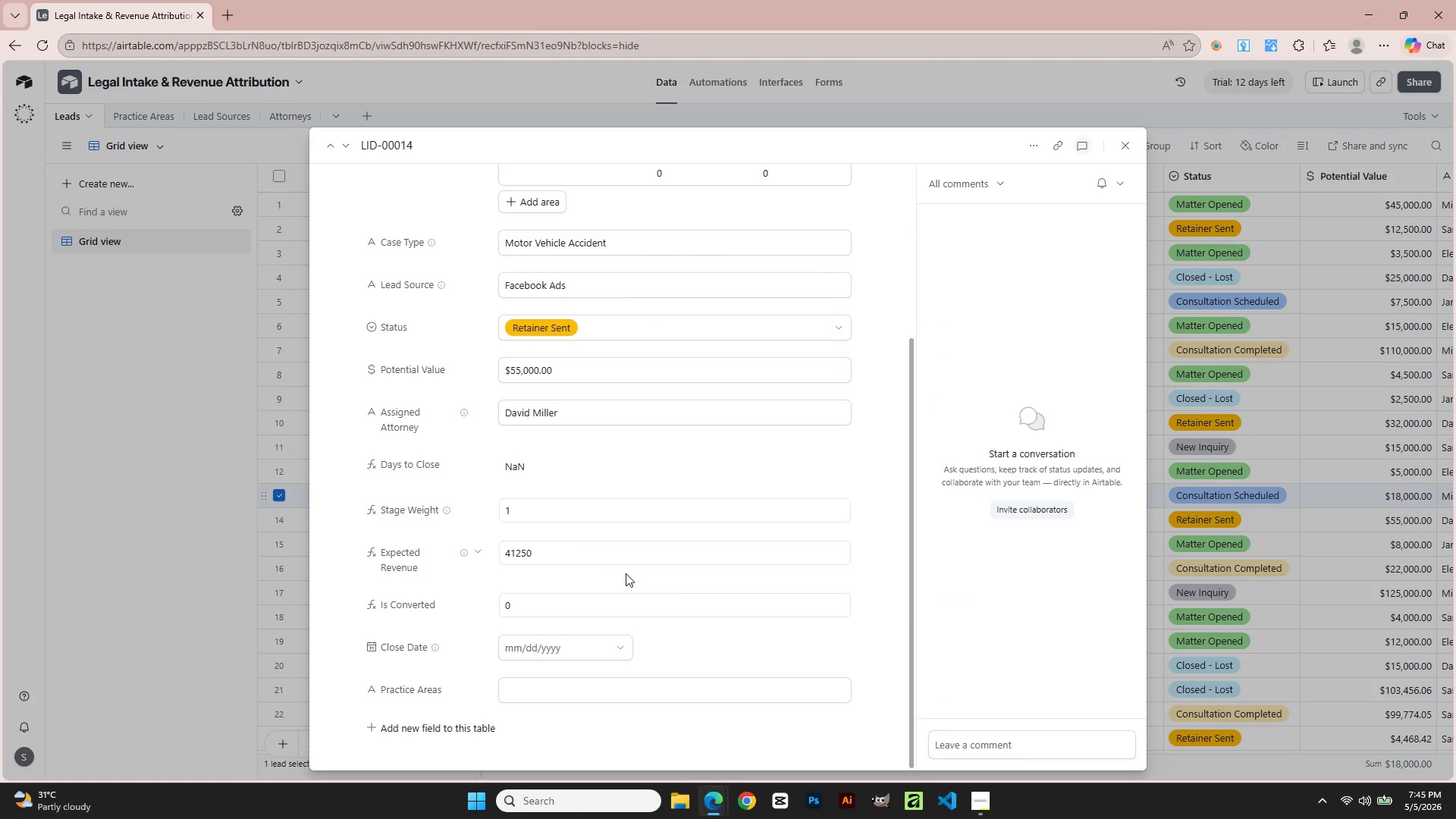 
scroll: coordinate [626, 573], scroll_direction: up, amount: 4.0
 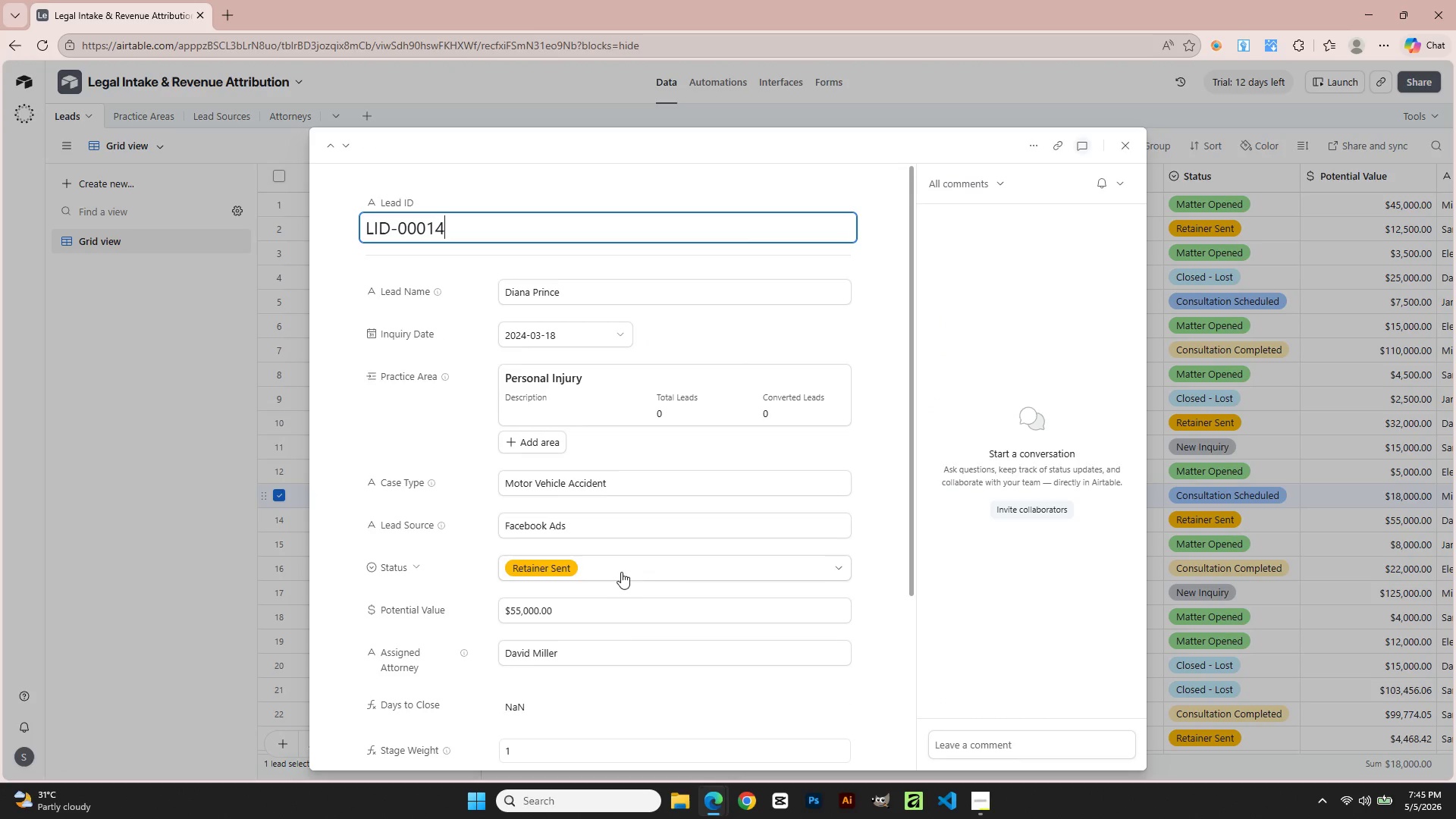 
left_click([159, 419])
 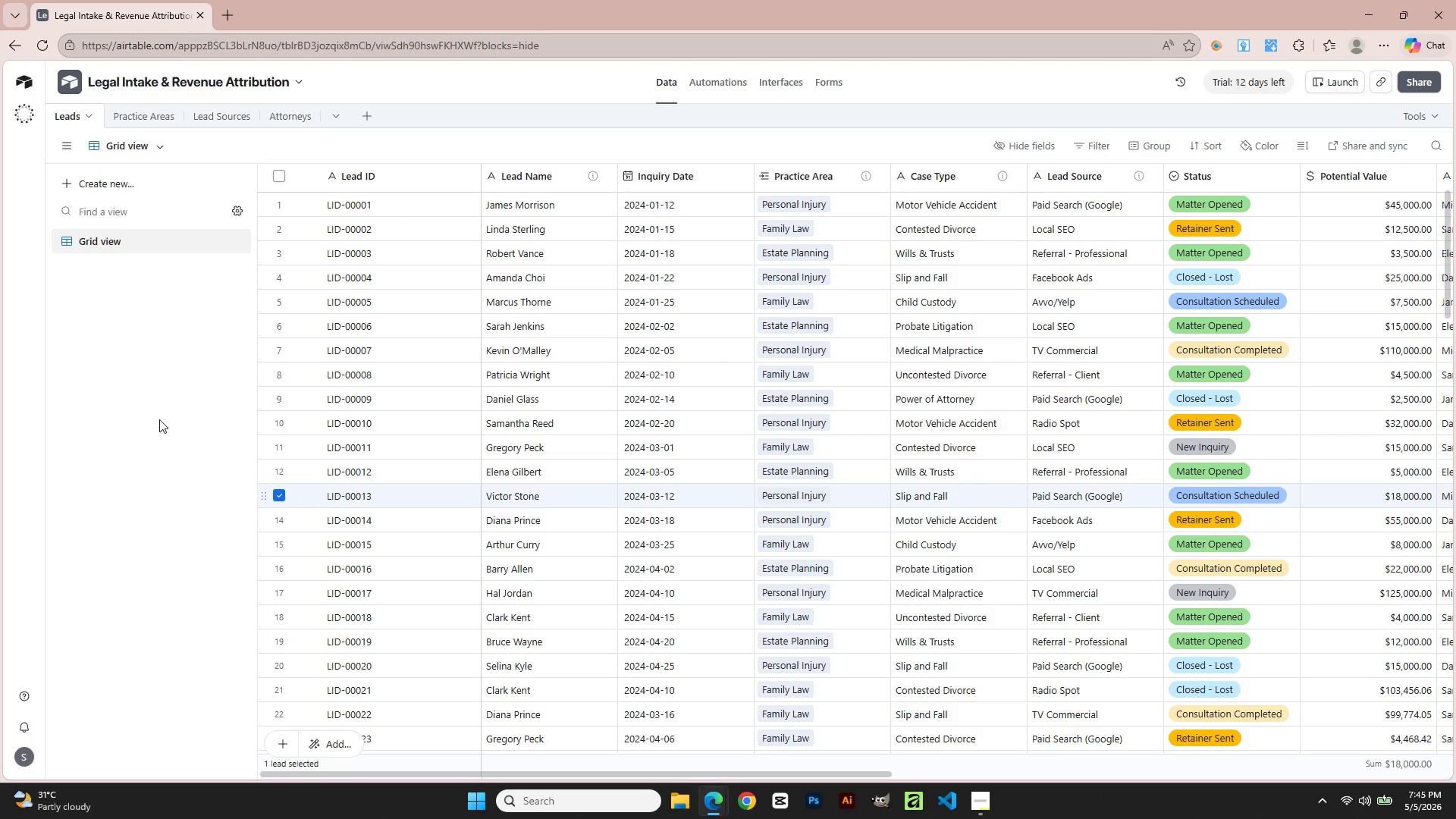 
key(Alt+AltLeft)
 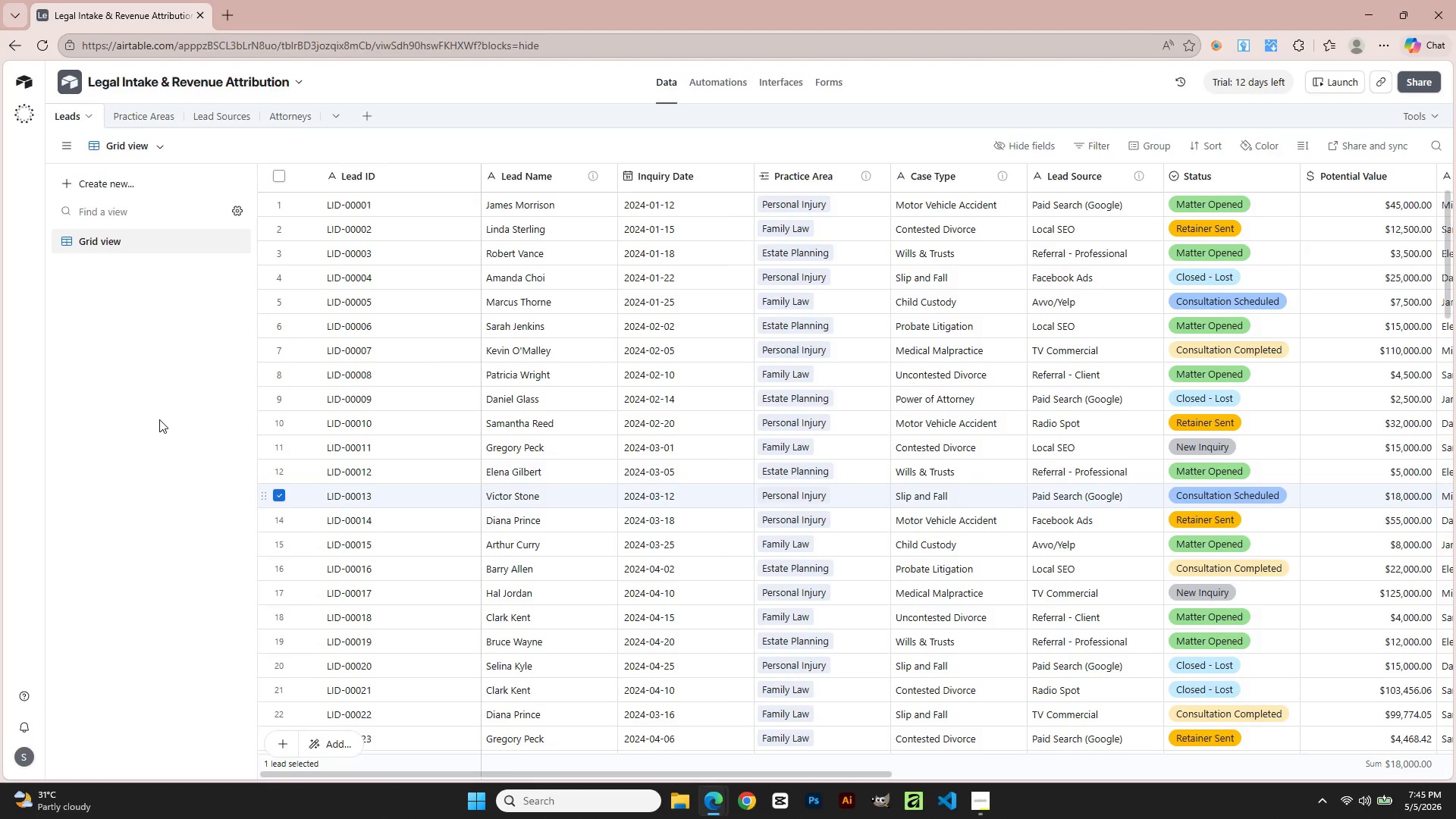 
key(Alt+Tab)
 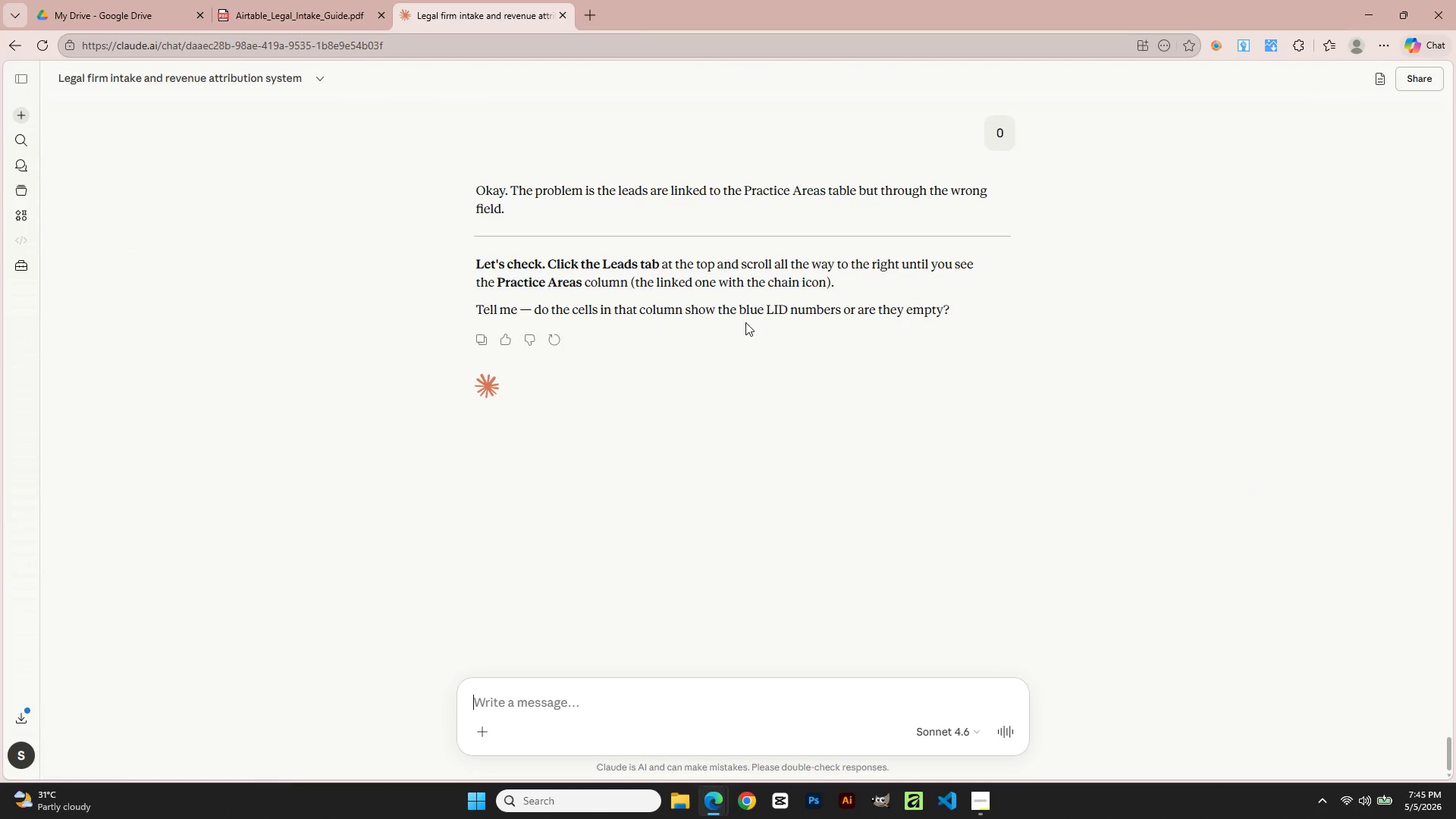 
wait(10.67)
 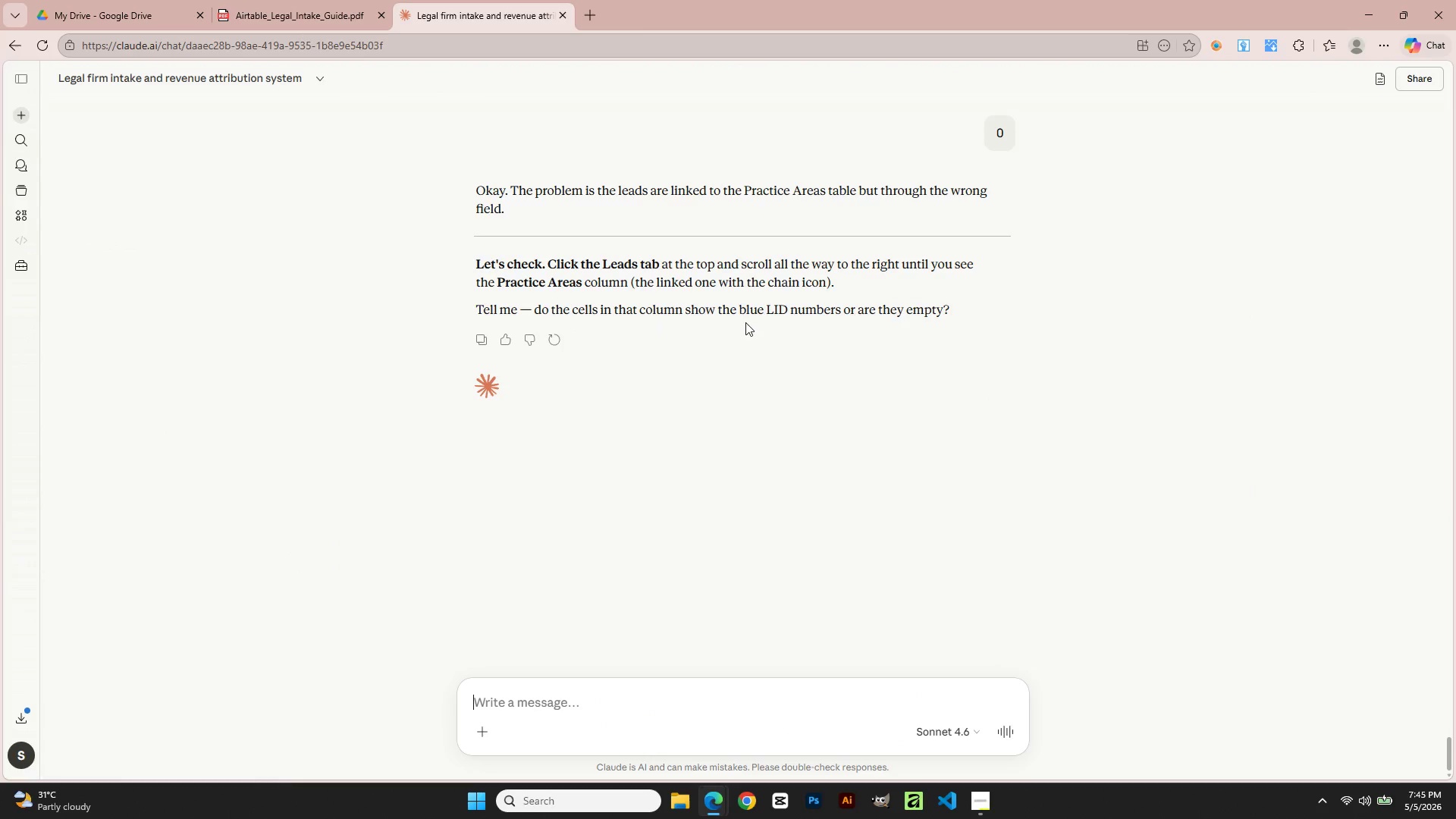 
key(Alt+AltLeft)
 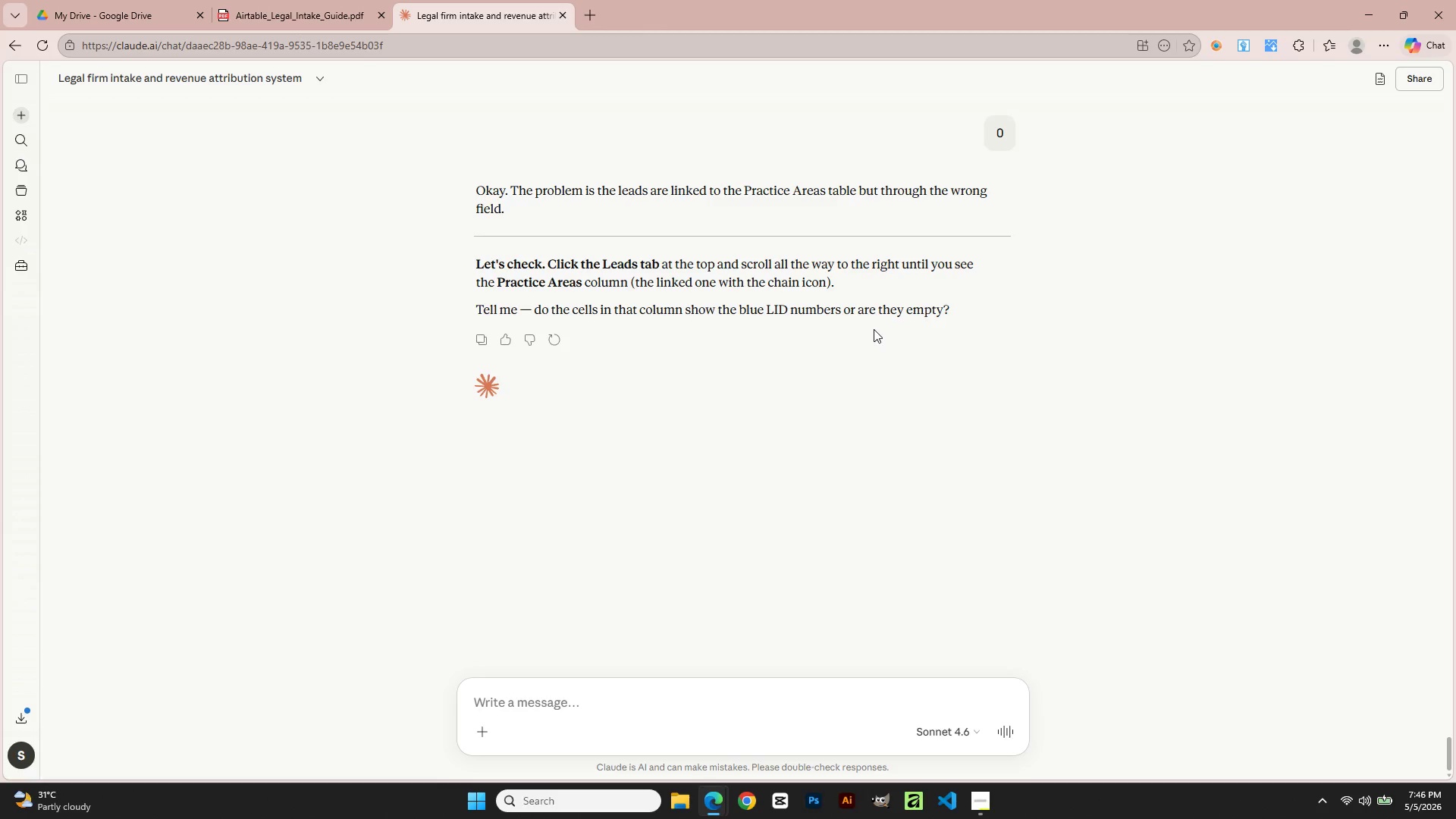 
key(Alt+Tab)
 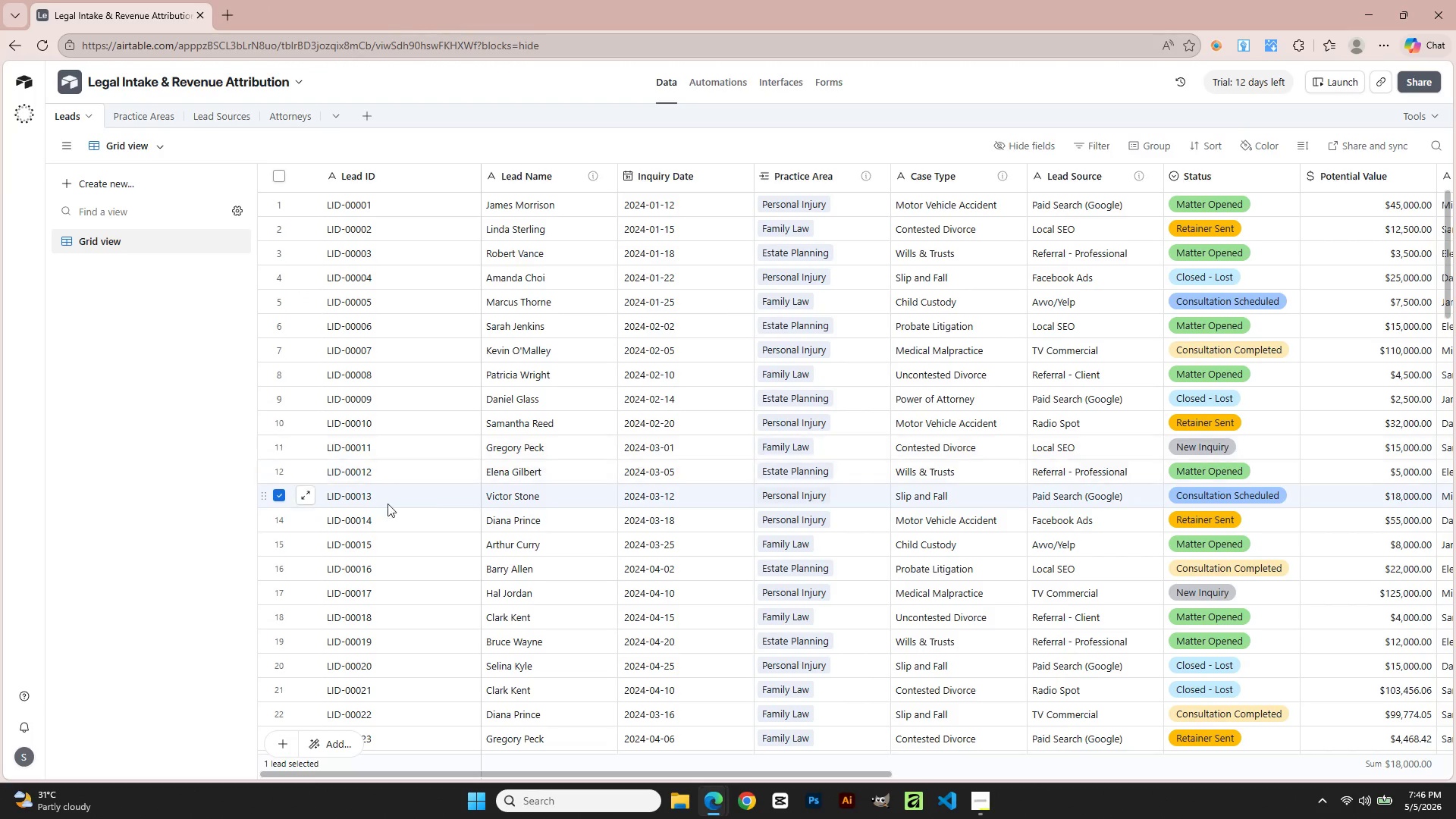 
left_click([279, 496])
 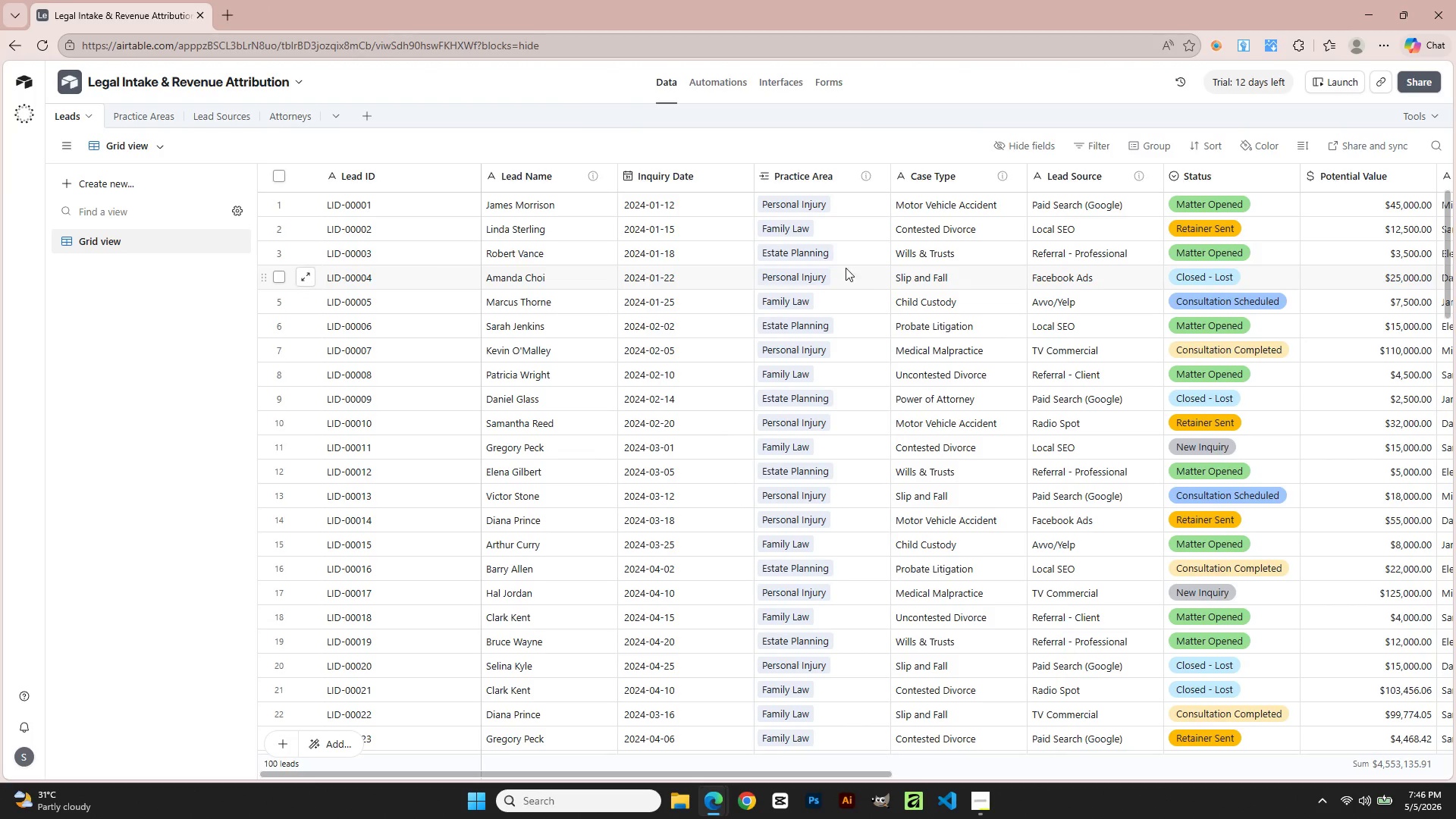 
left_click([861, 202])
 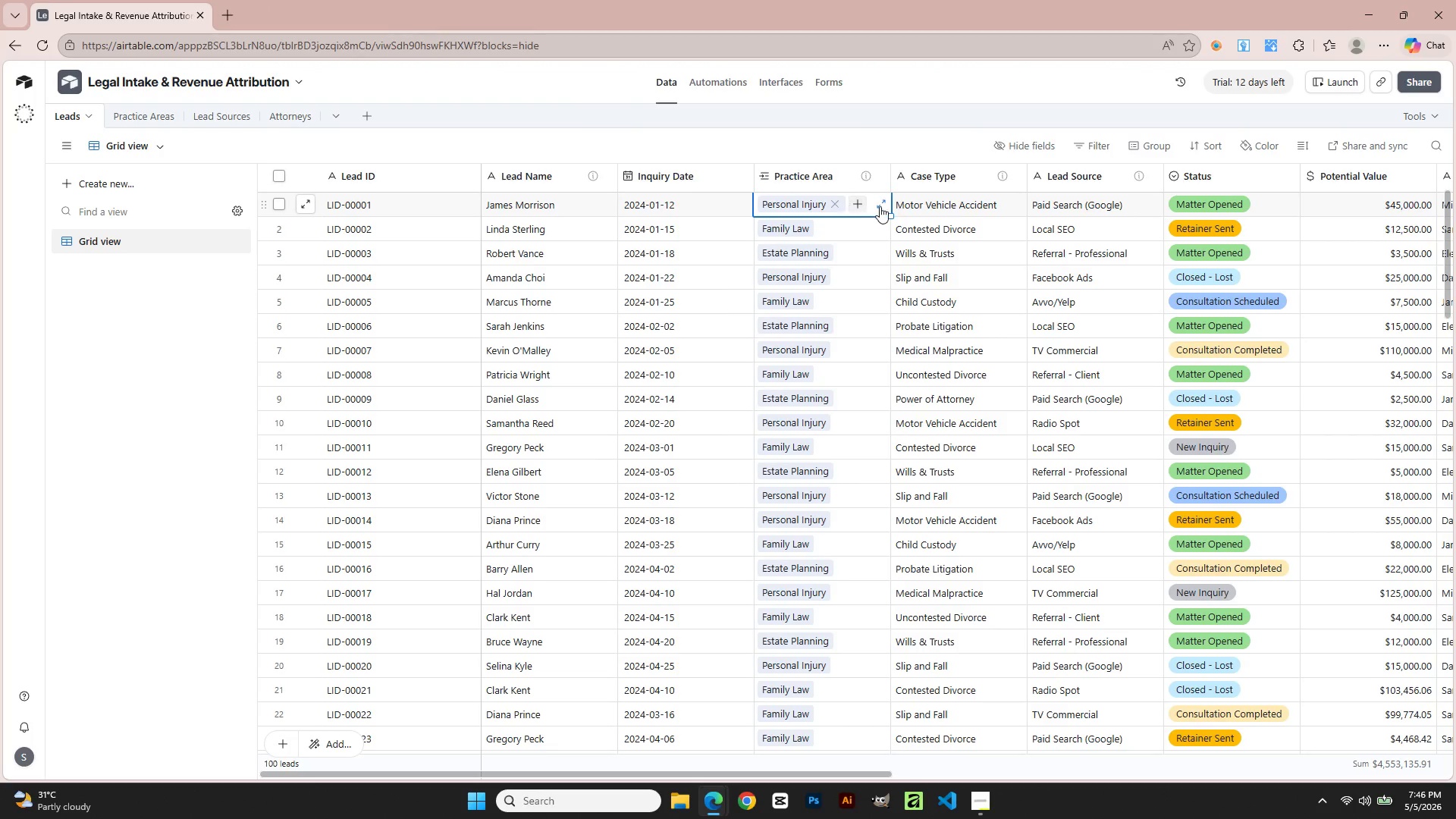 
left_click([885, 206])
 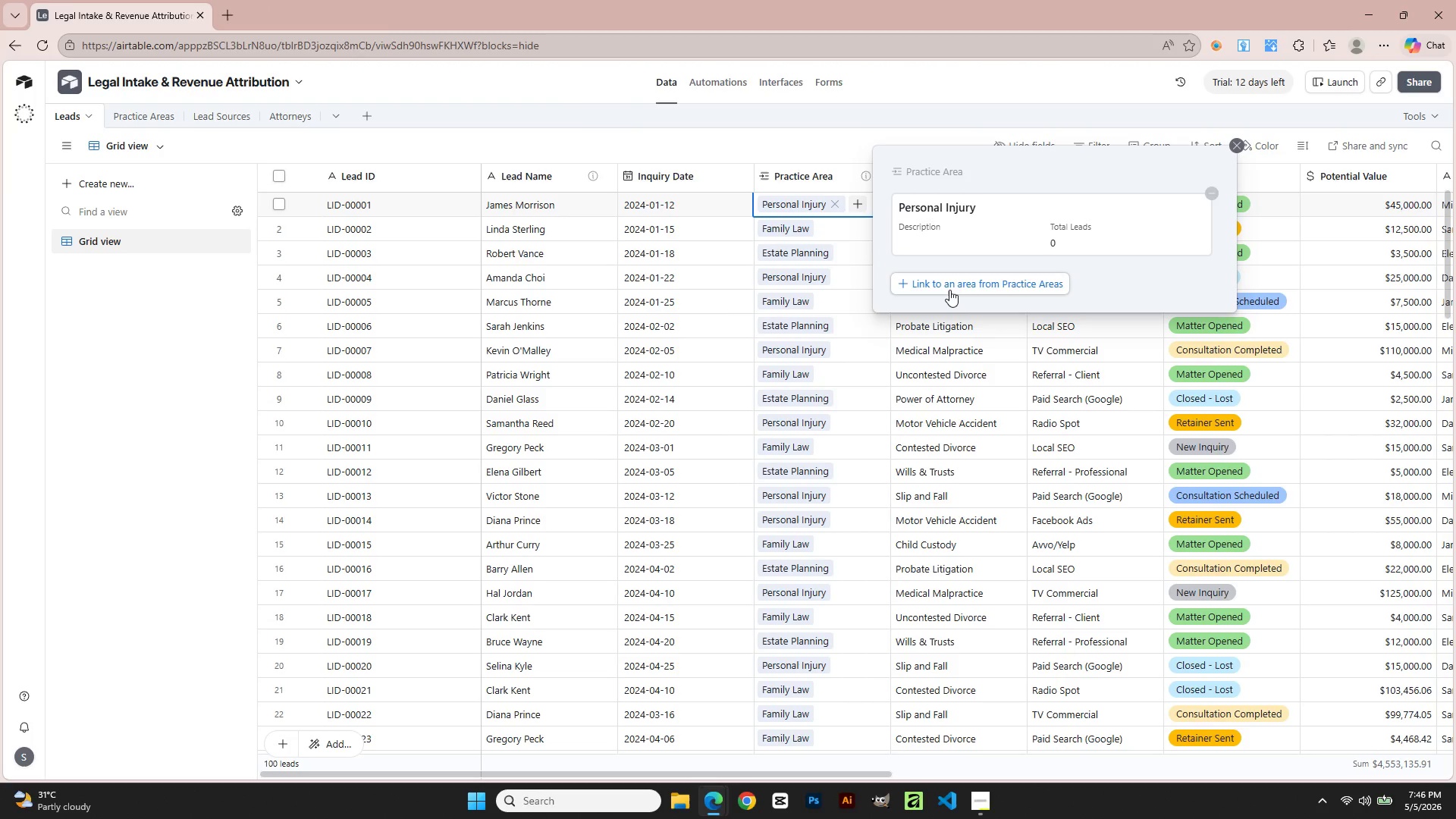 
left_click([949, 283])
 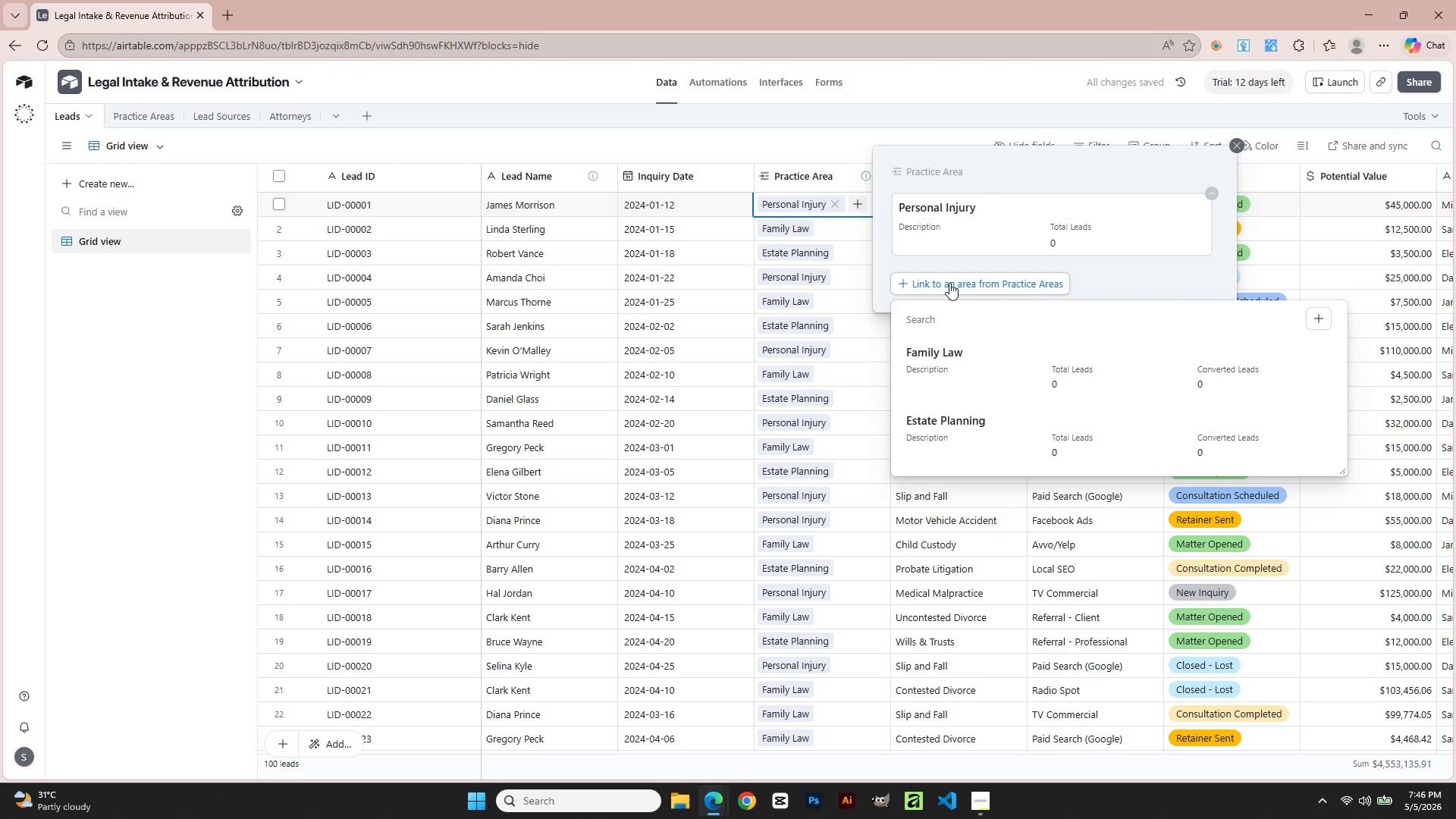 
left_click([849, 355])
 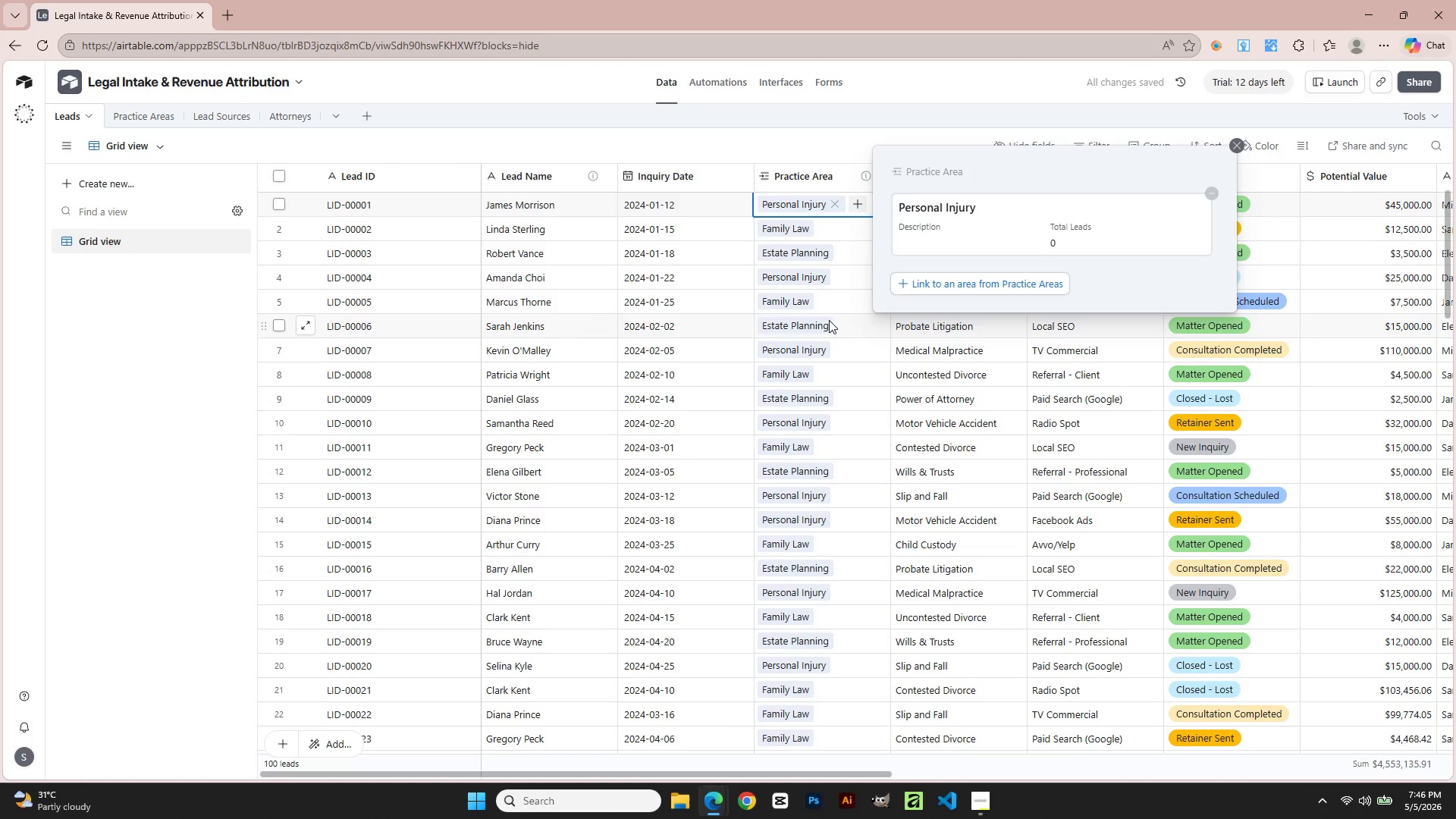 
left_click([827, 318])
 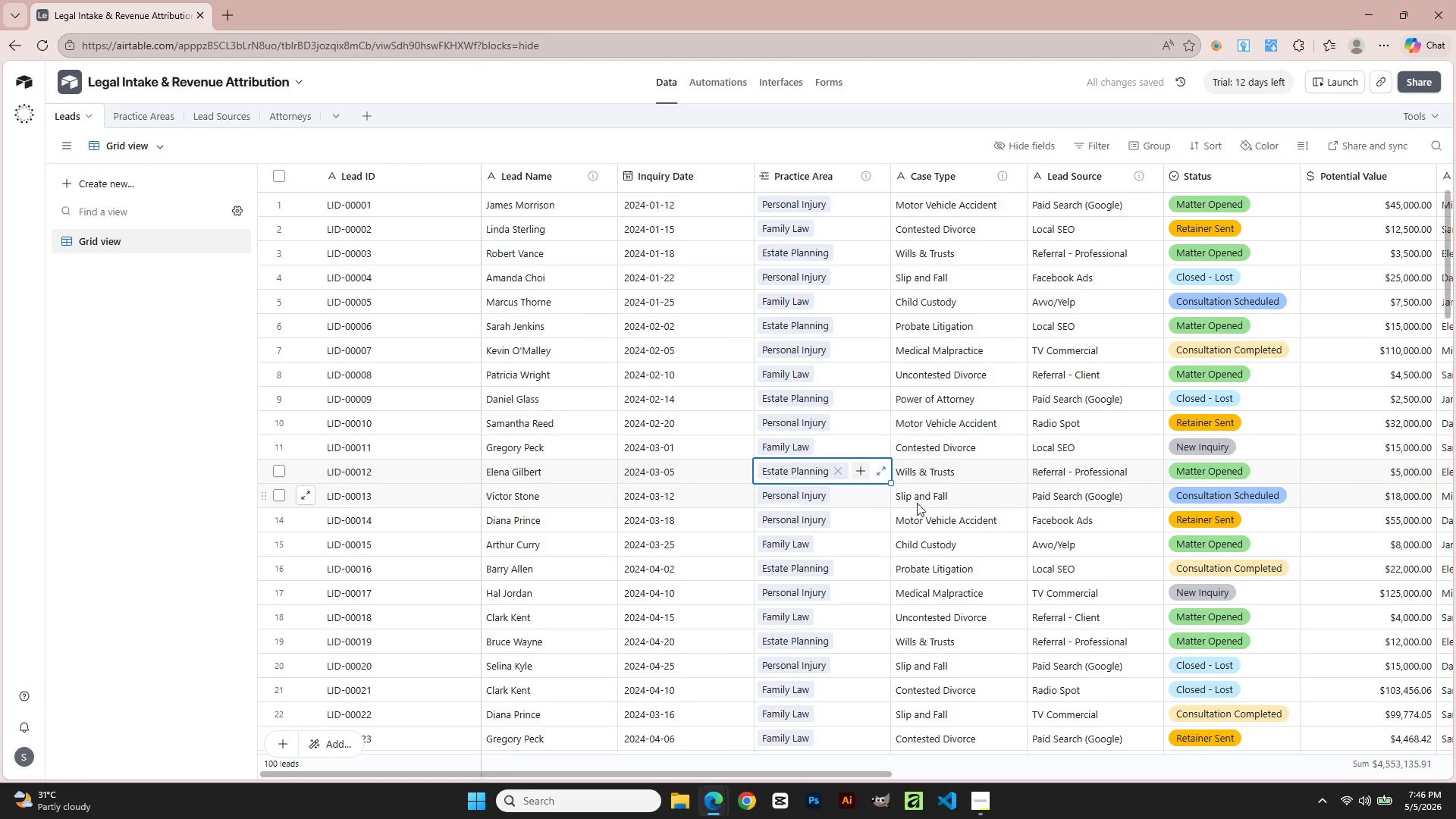 
key(Meta+Shift+R)
 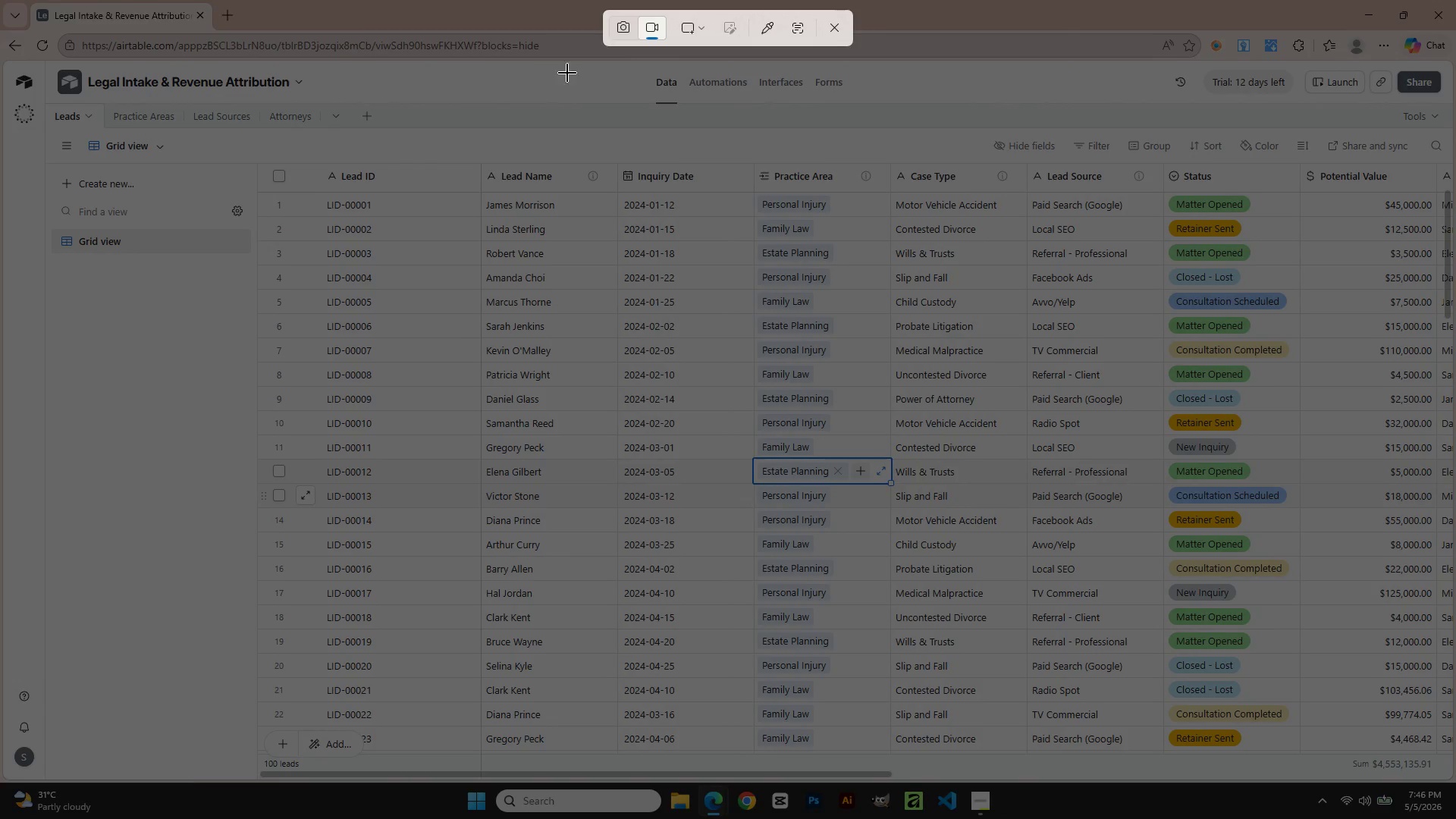 
left_click([623, 26])
 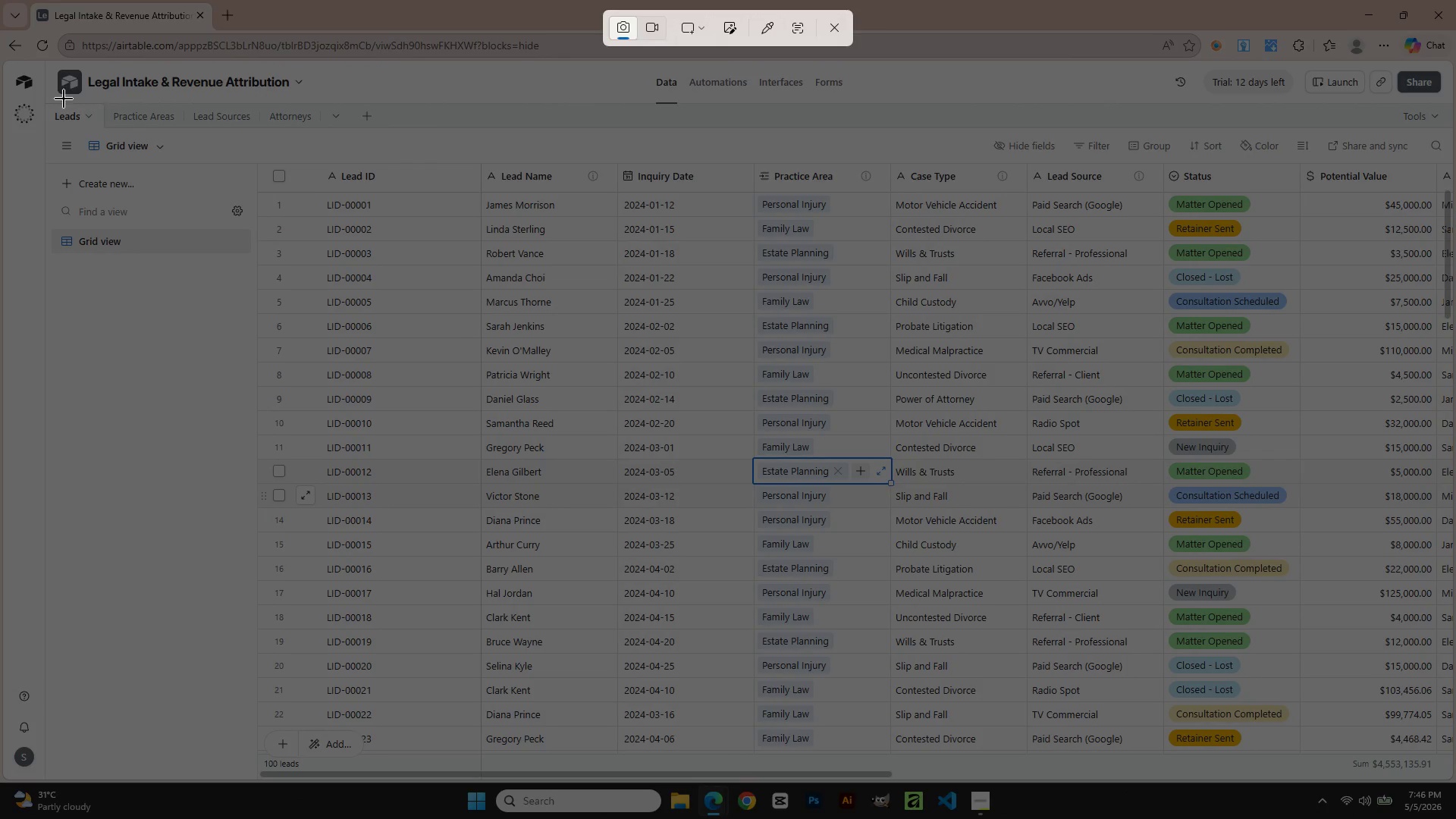 
left_click_drag(start_coordinate=[49, 98], to_coordinate=[1298, 698])
 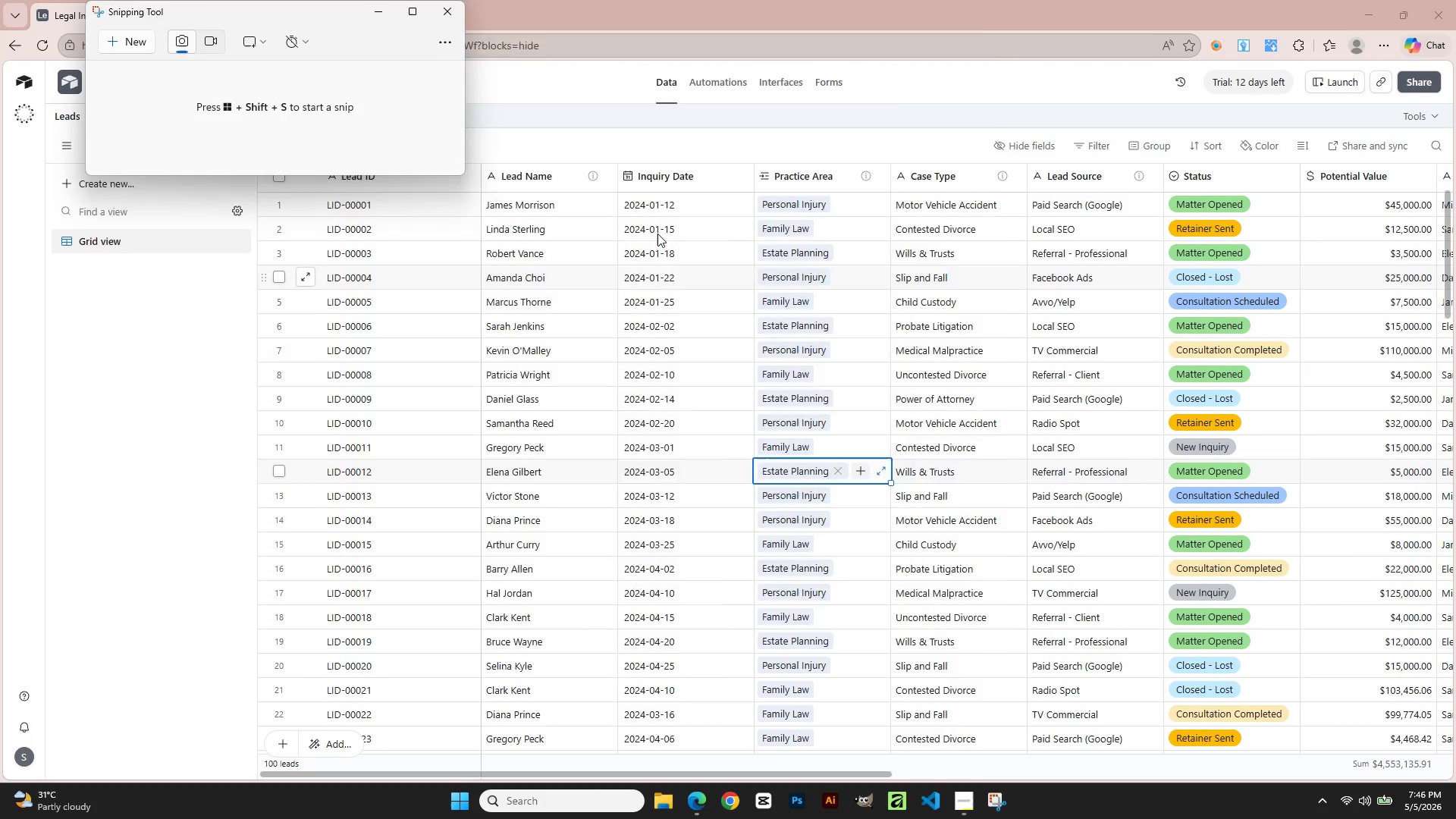 
left_click([896, 42])
 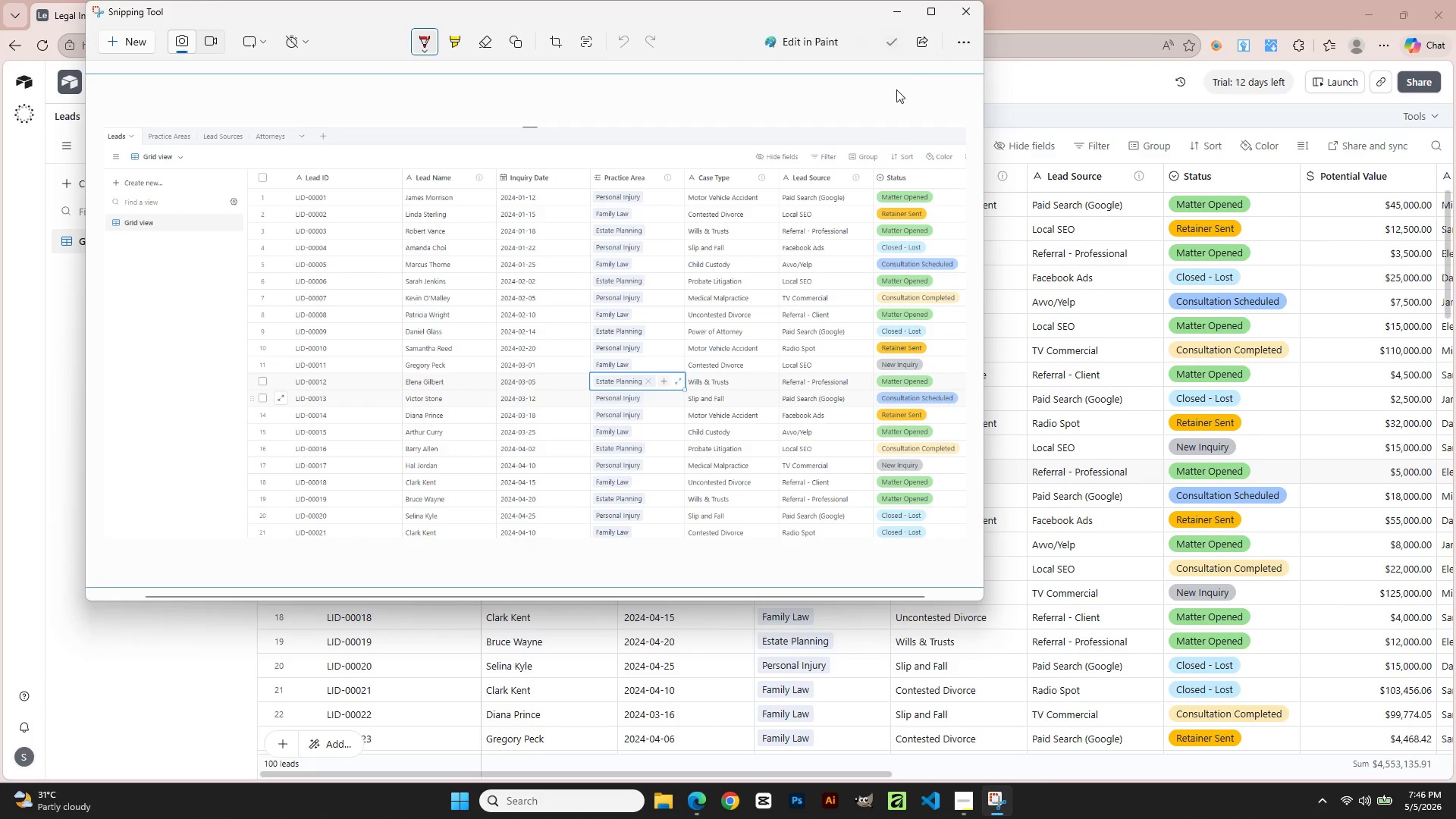 
key(Alt+Tab)
 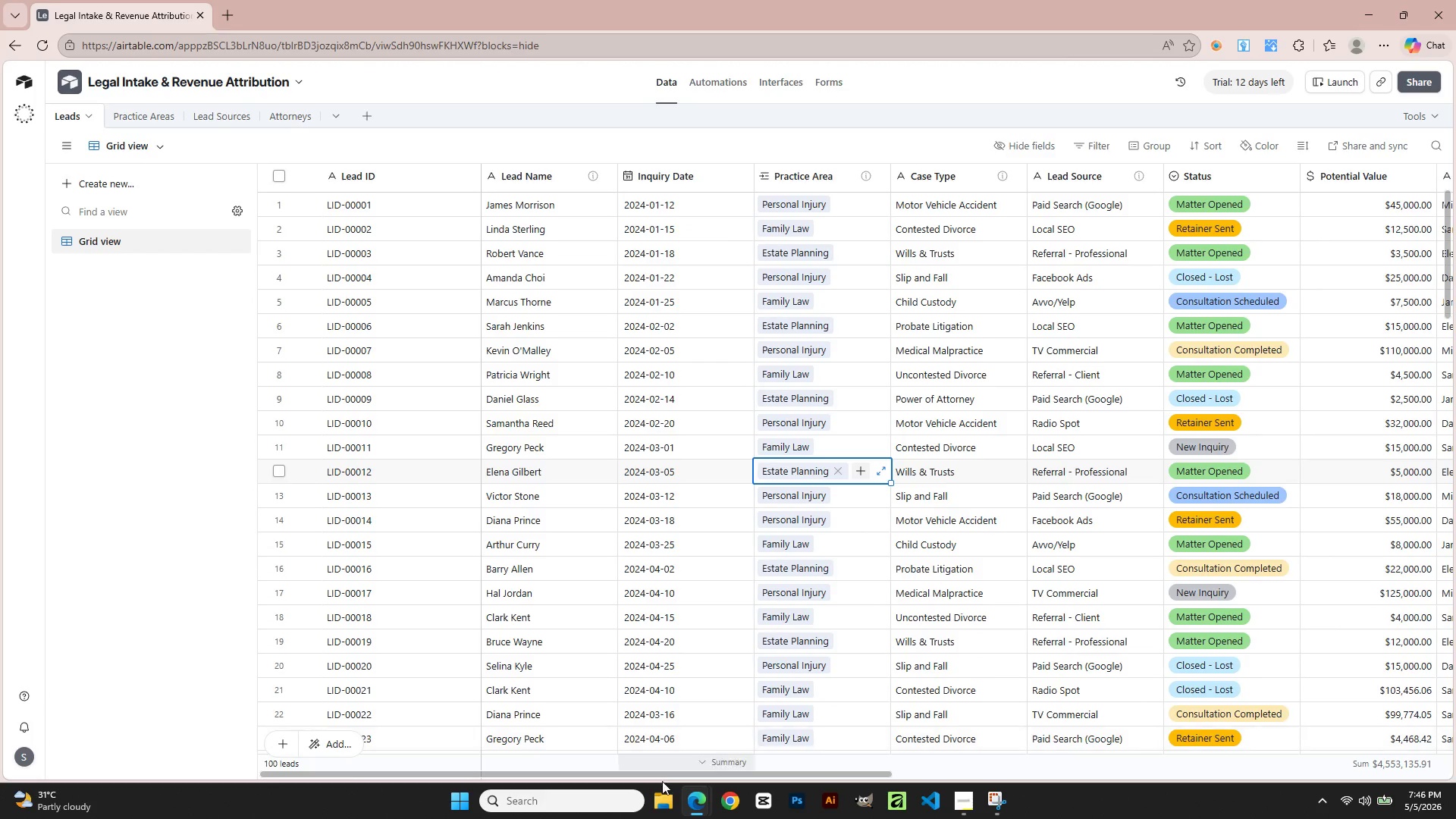 
left_click([700, 803])
 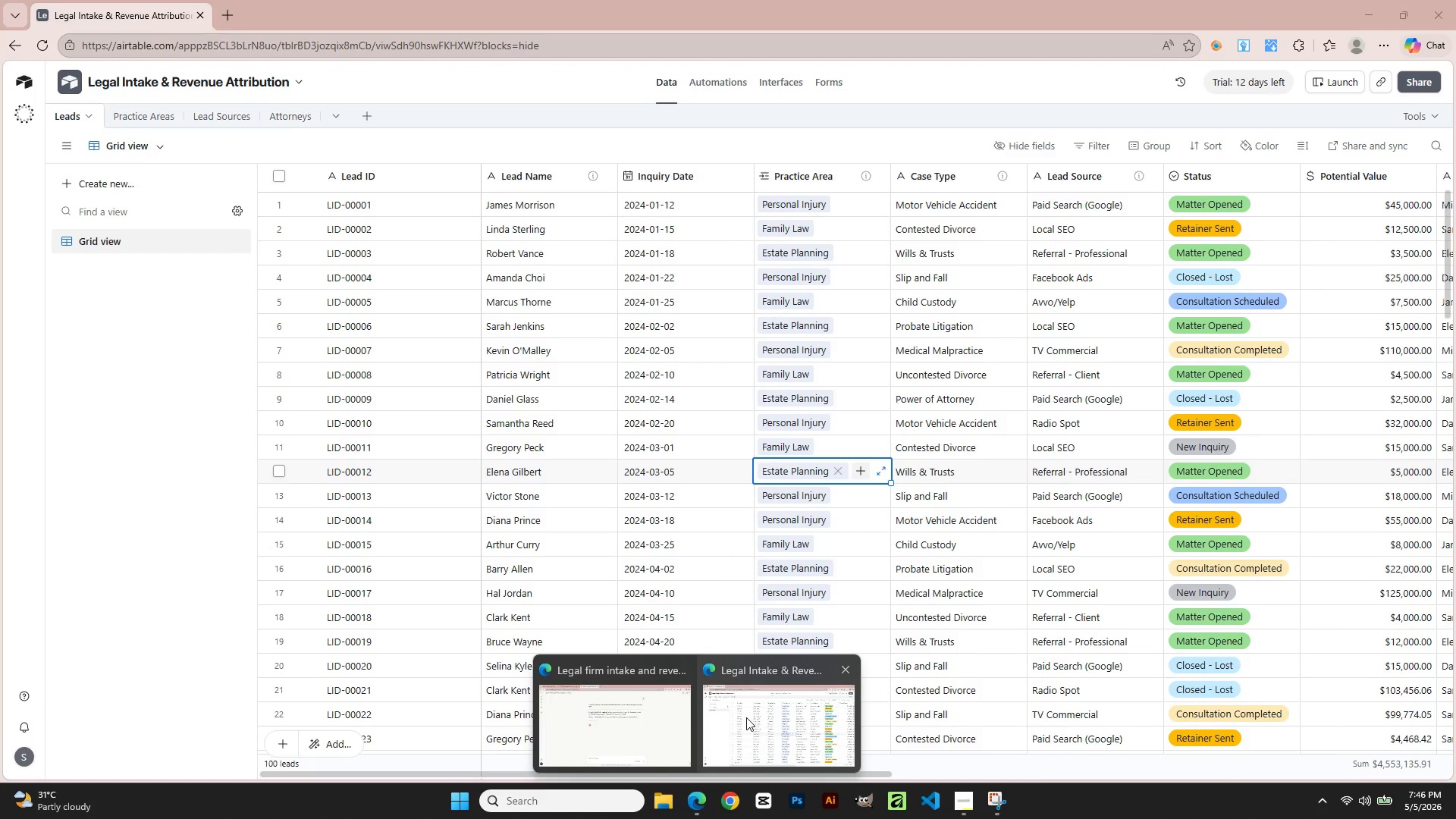 
left_click([616, 716])
 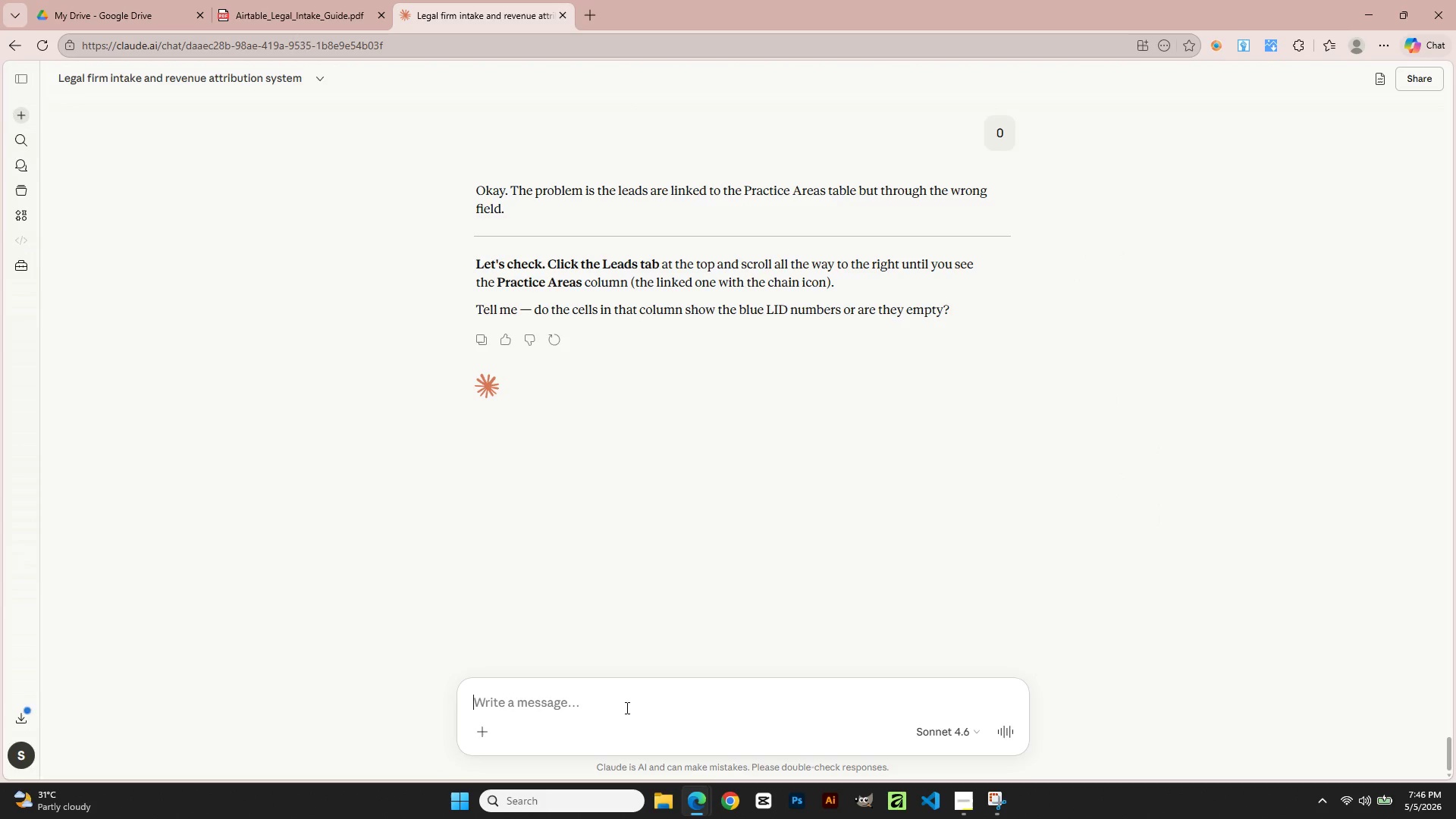 
left_click([619, 717])
 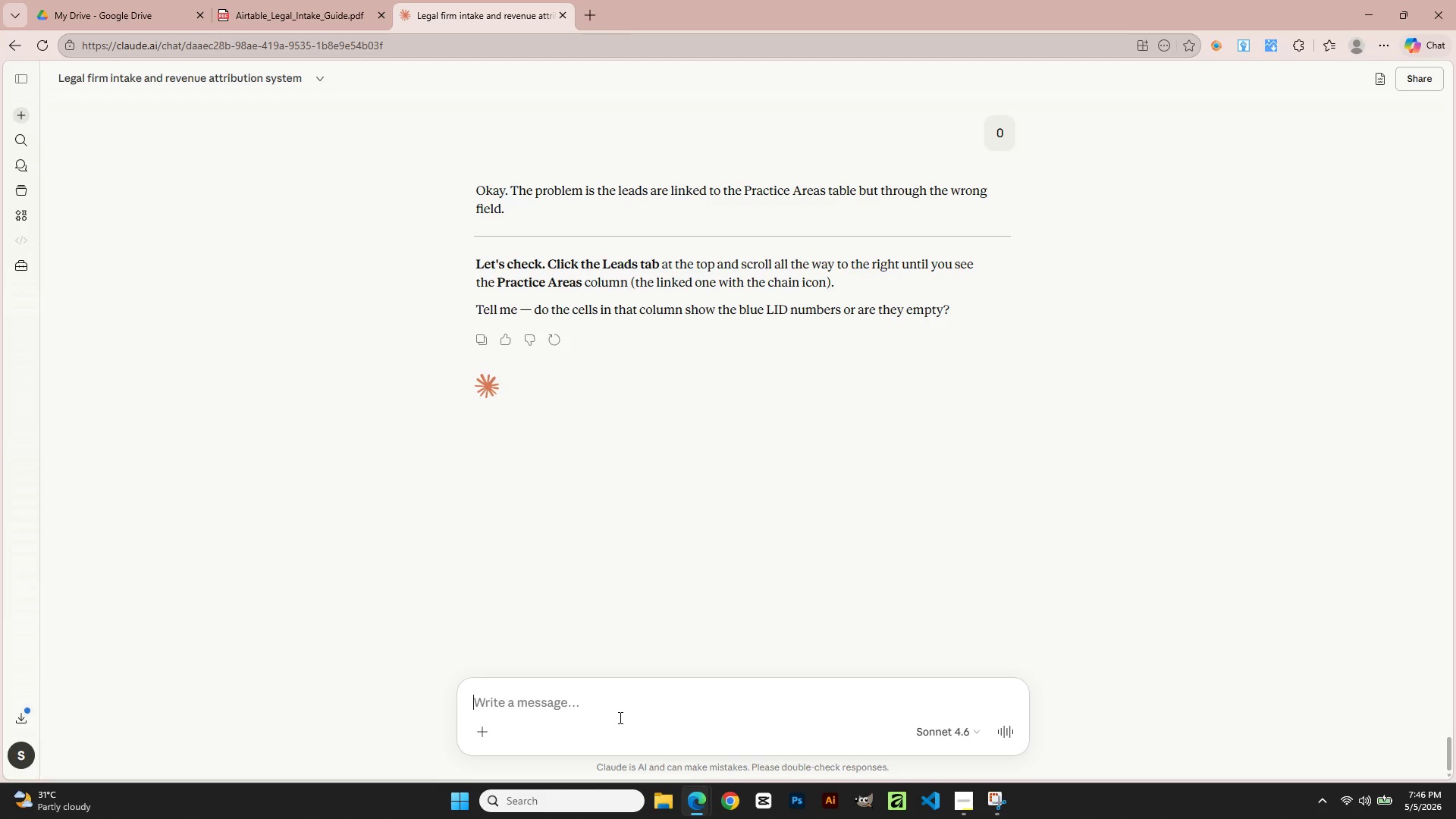 
key(Control+V)
 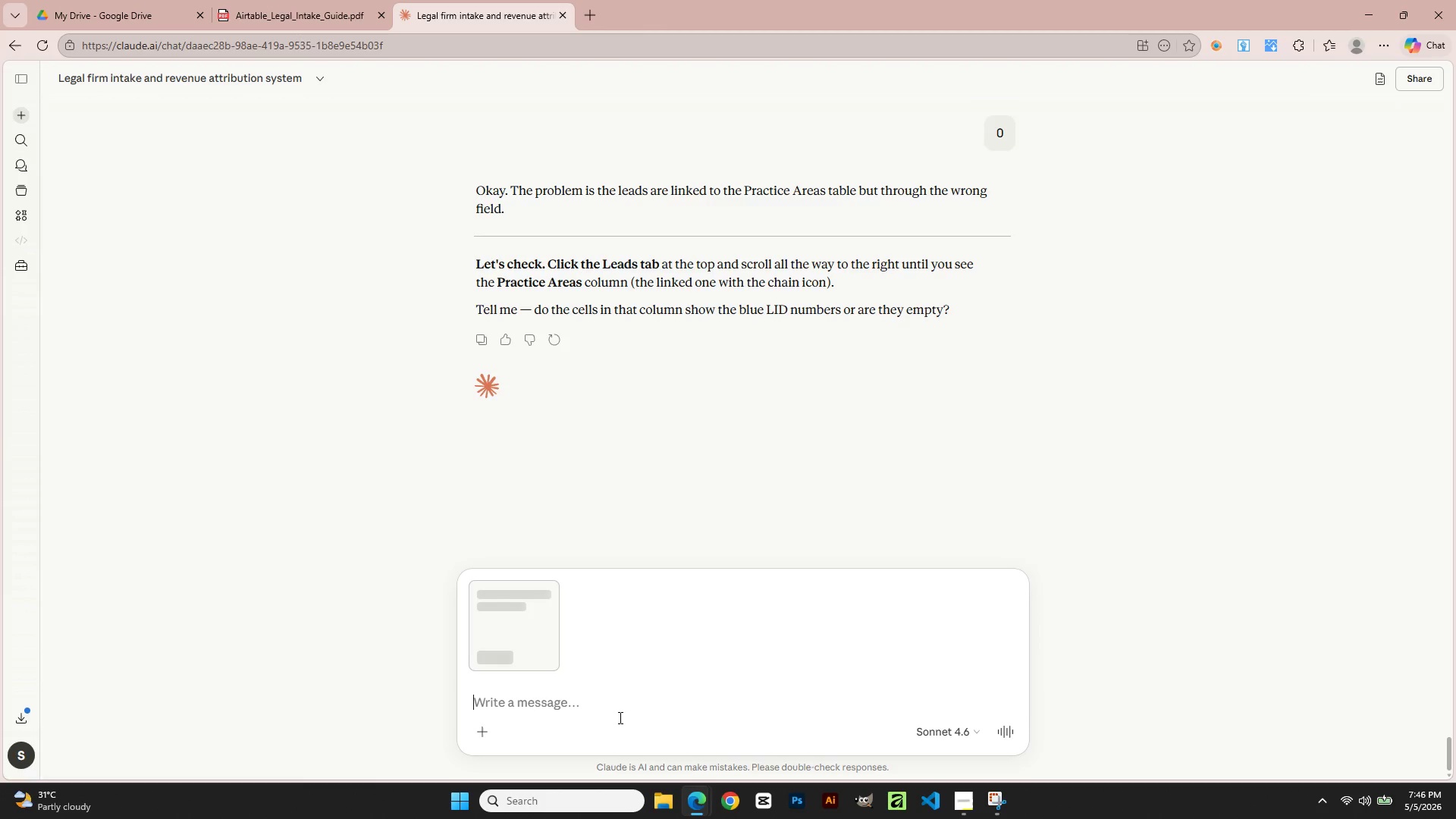 
type(It )
key(Backspace)
type(s like this)
 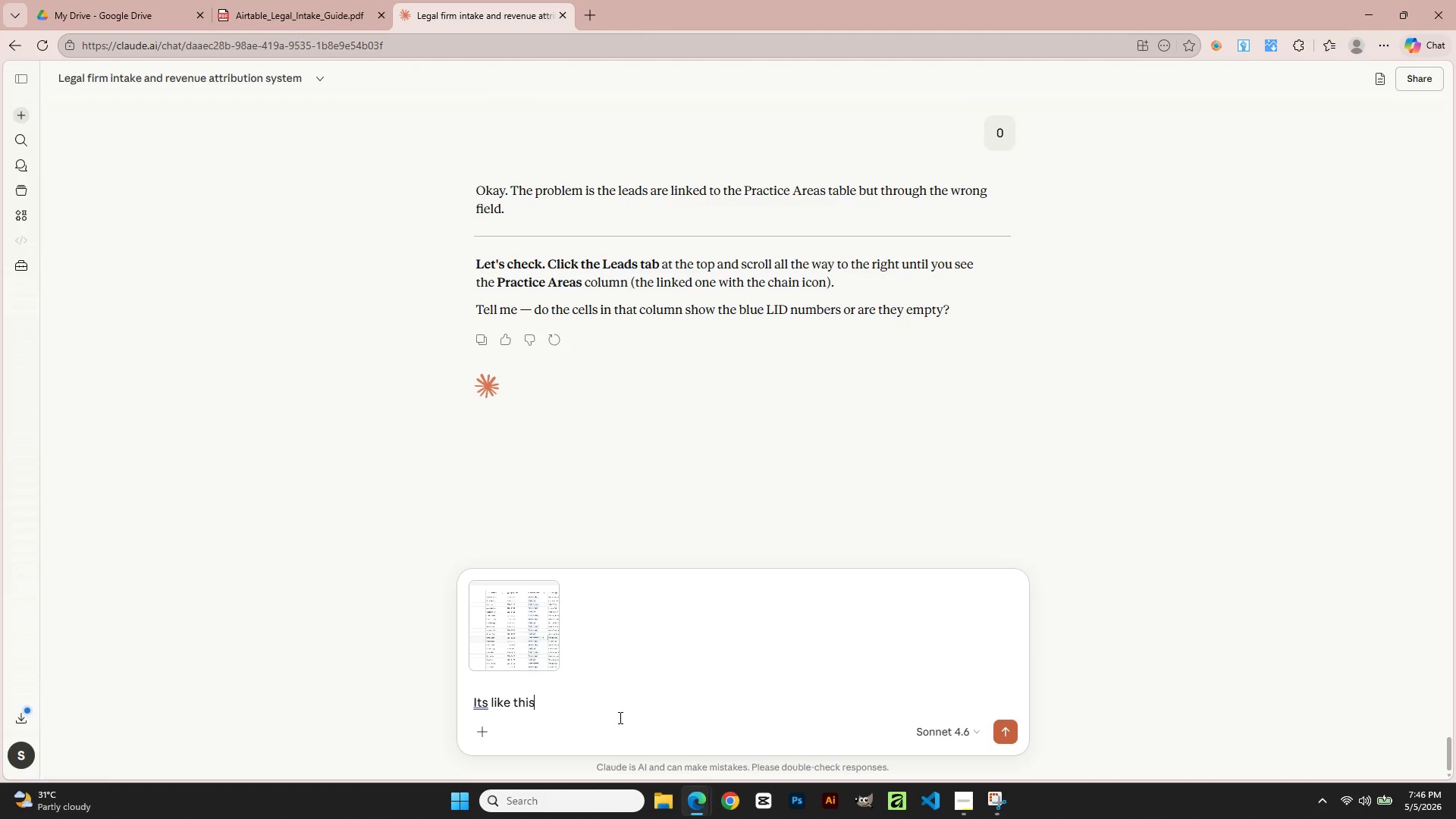 
key(Enter)
 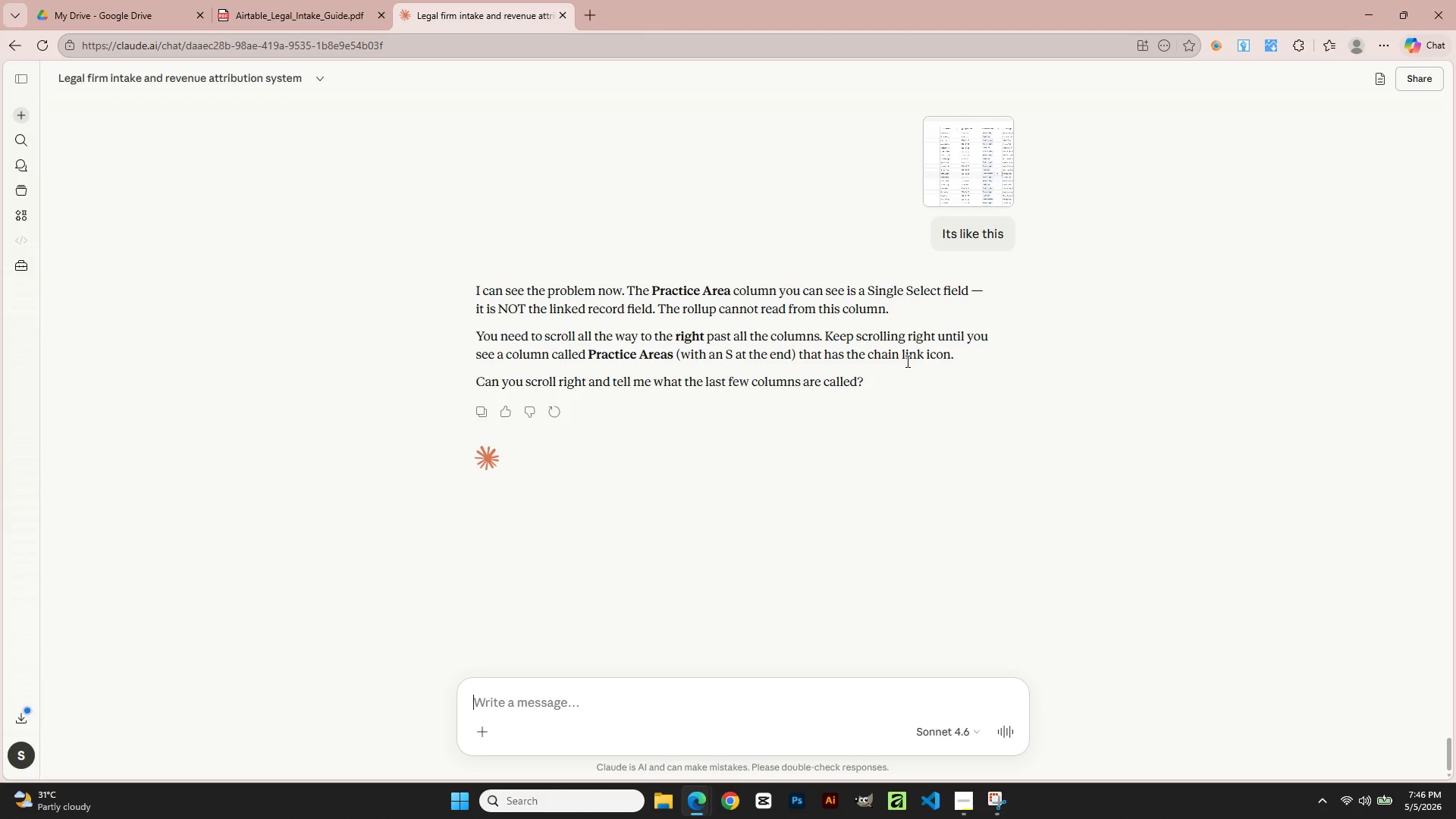 
wait(22.84)
 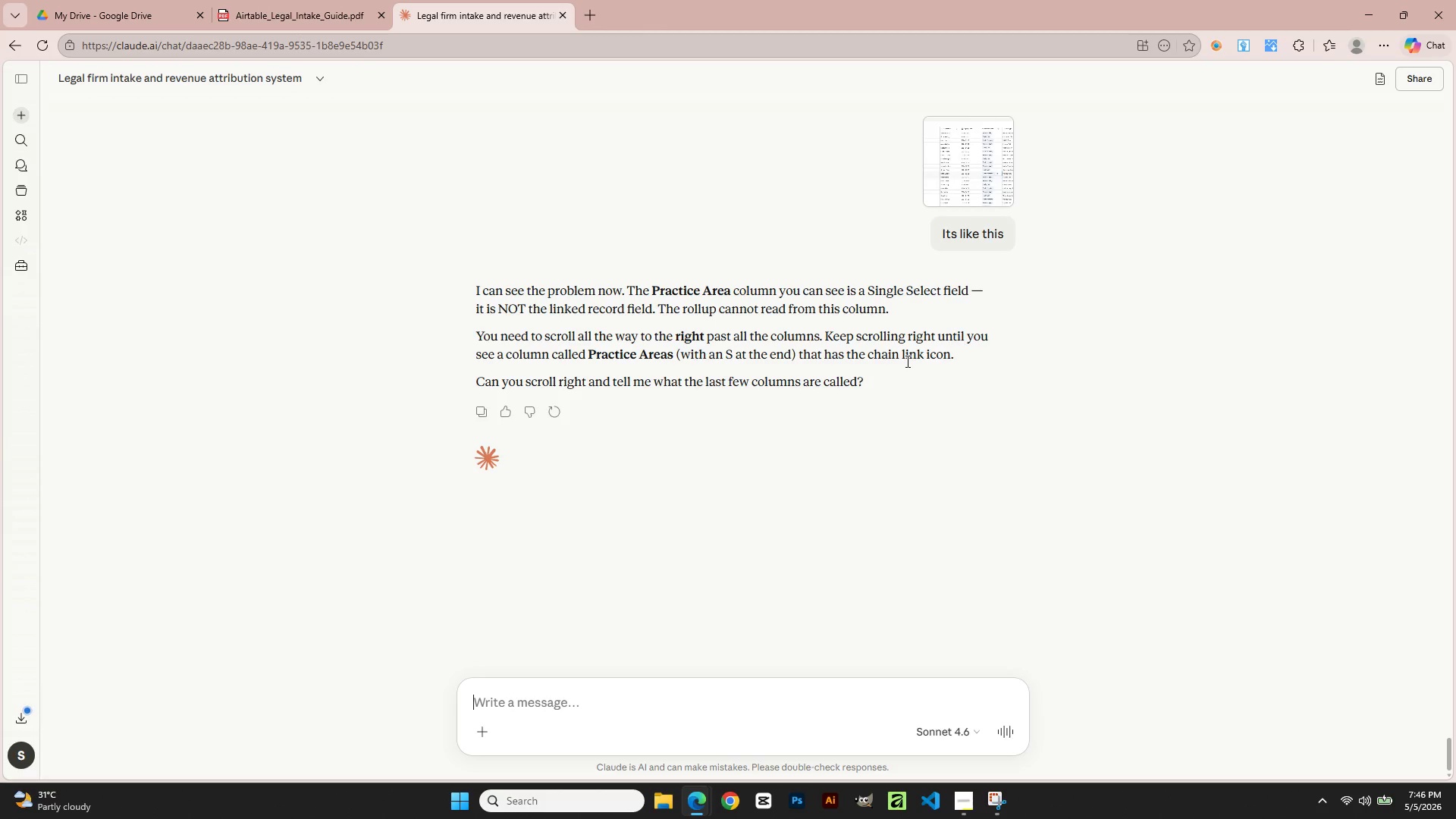 
key(Alt+AltLeft)
 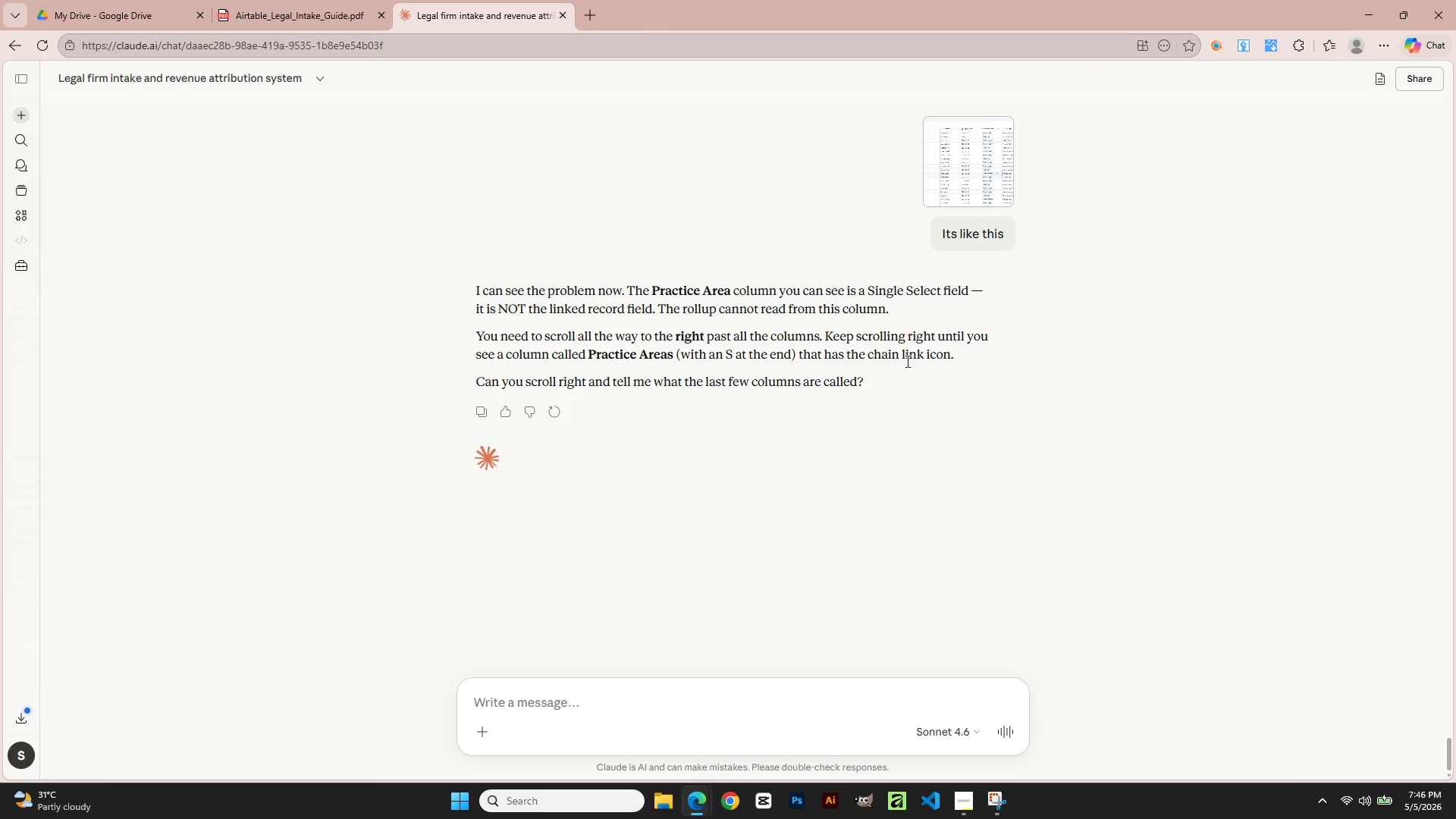 
key(Alt+Tab)
 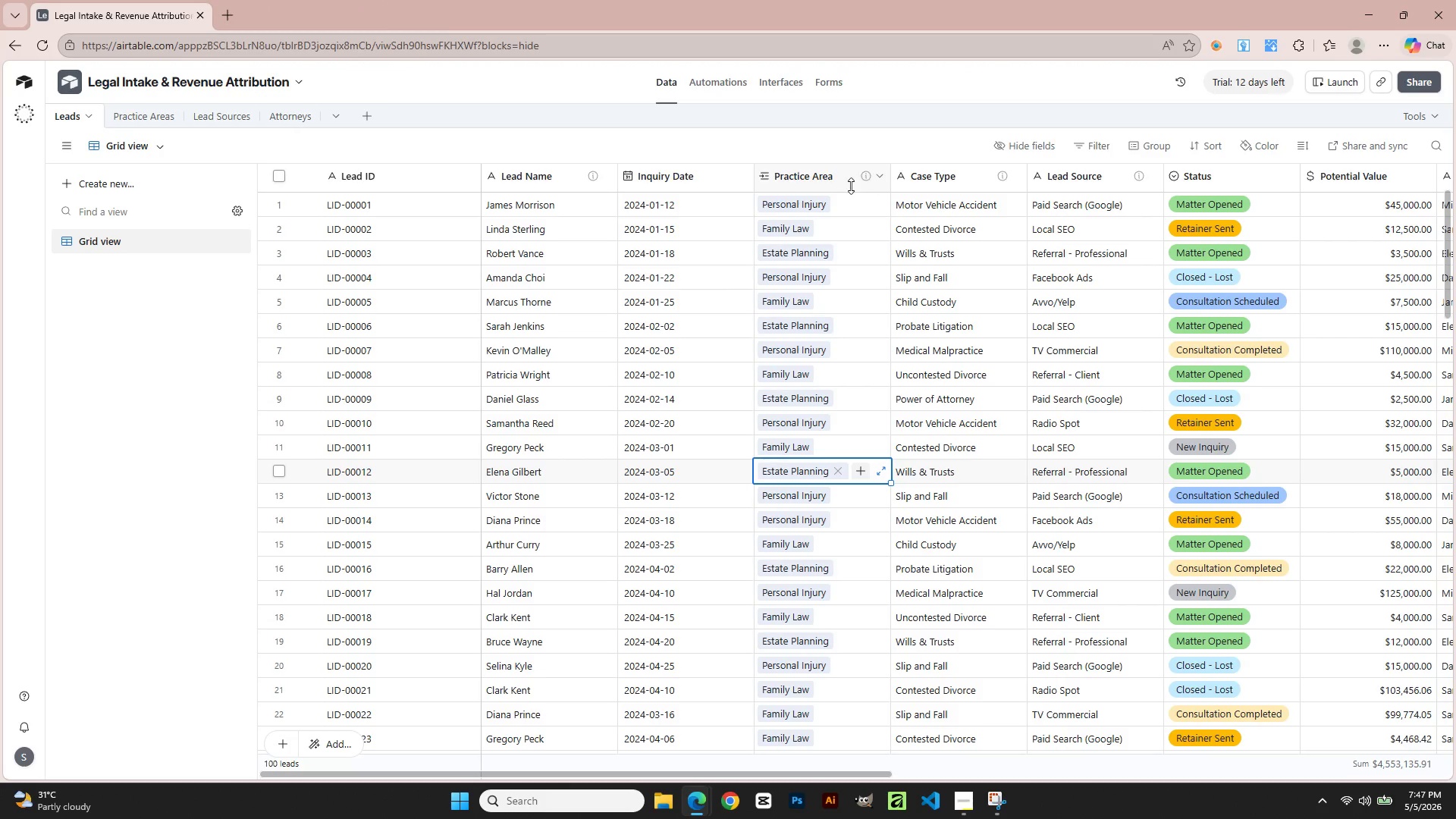 
double_click([846, 173])
 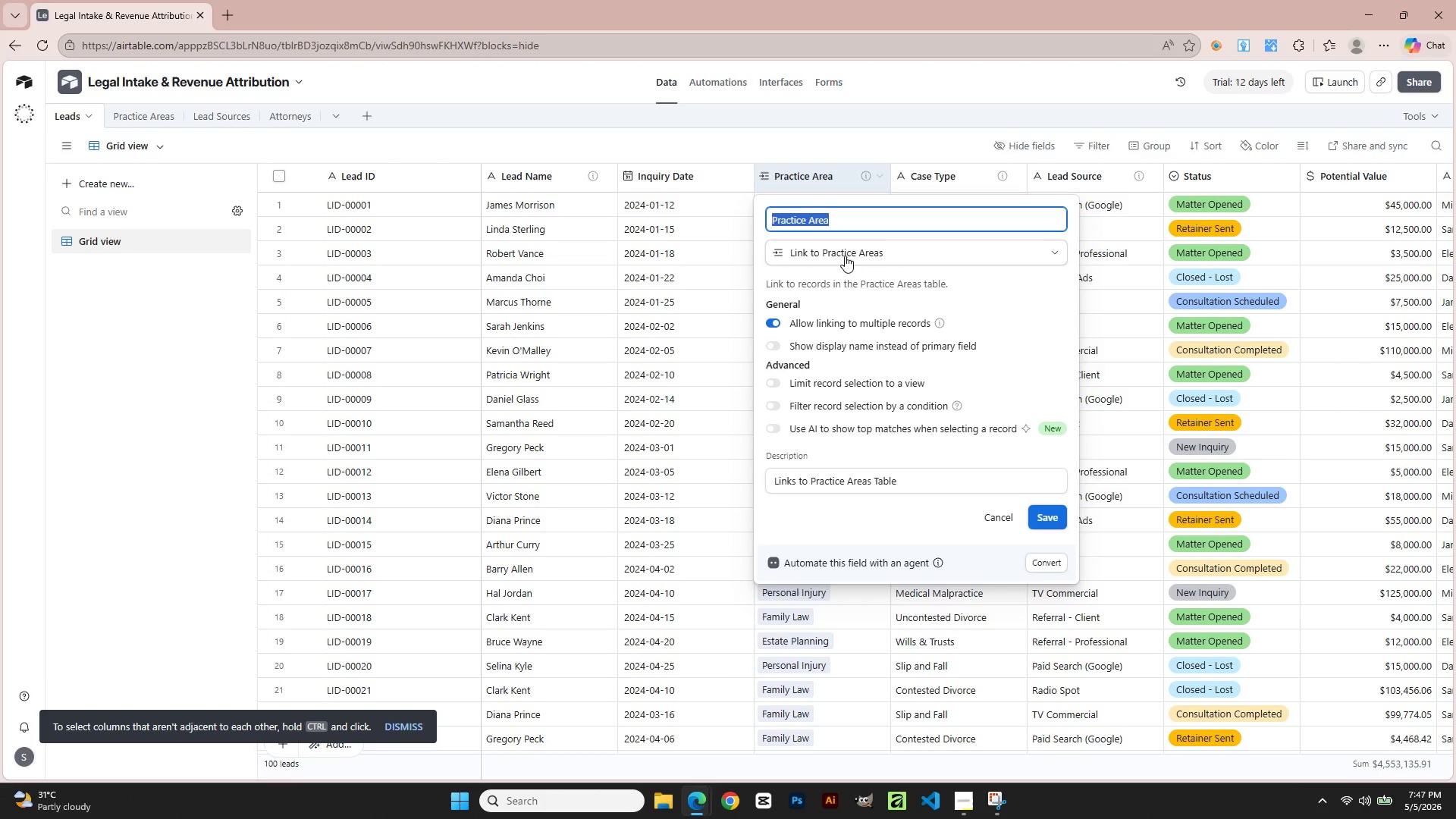 
wait(6.01)
 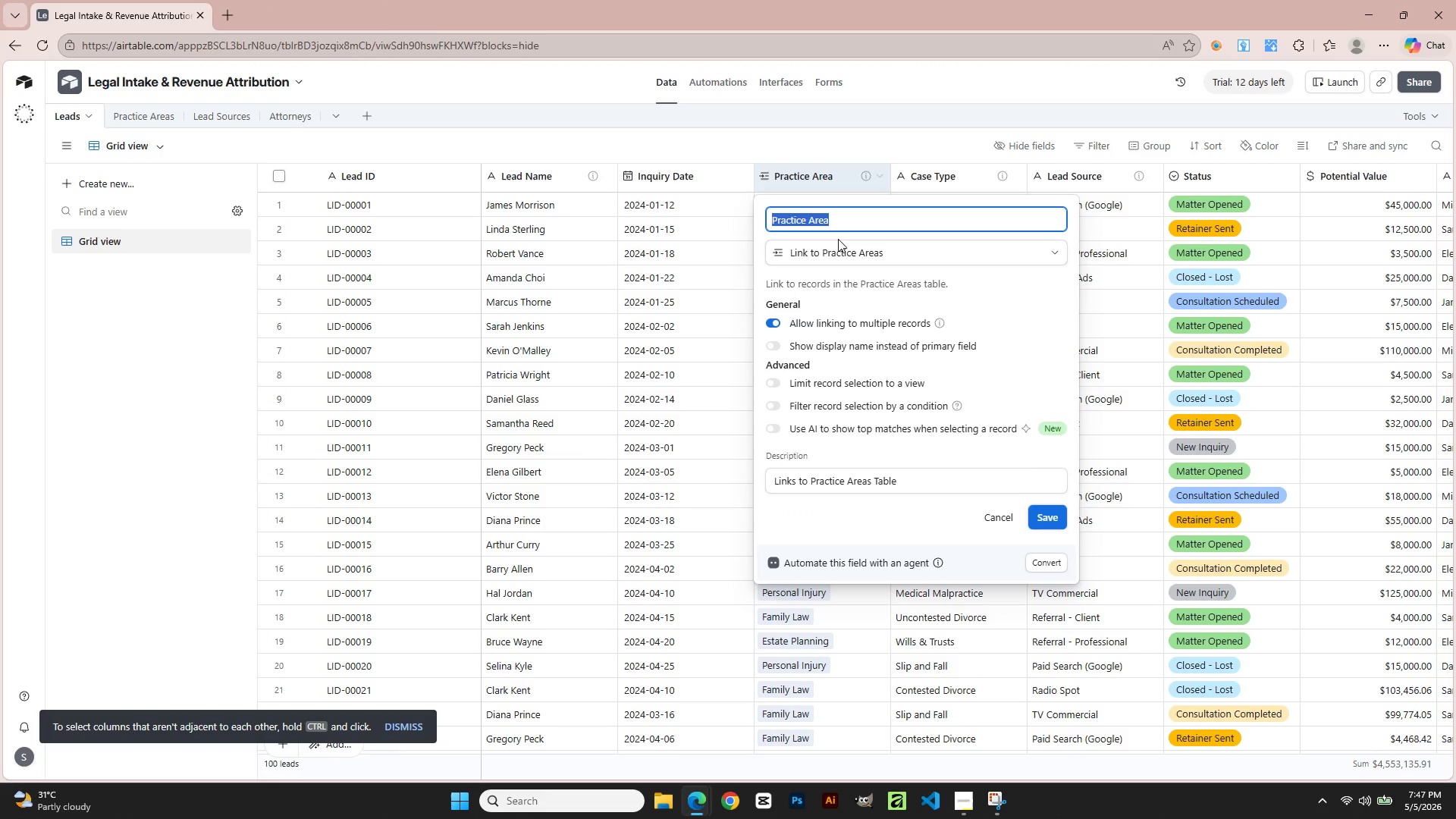 
left_click([845, 256])
 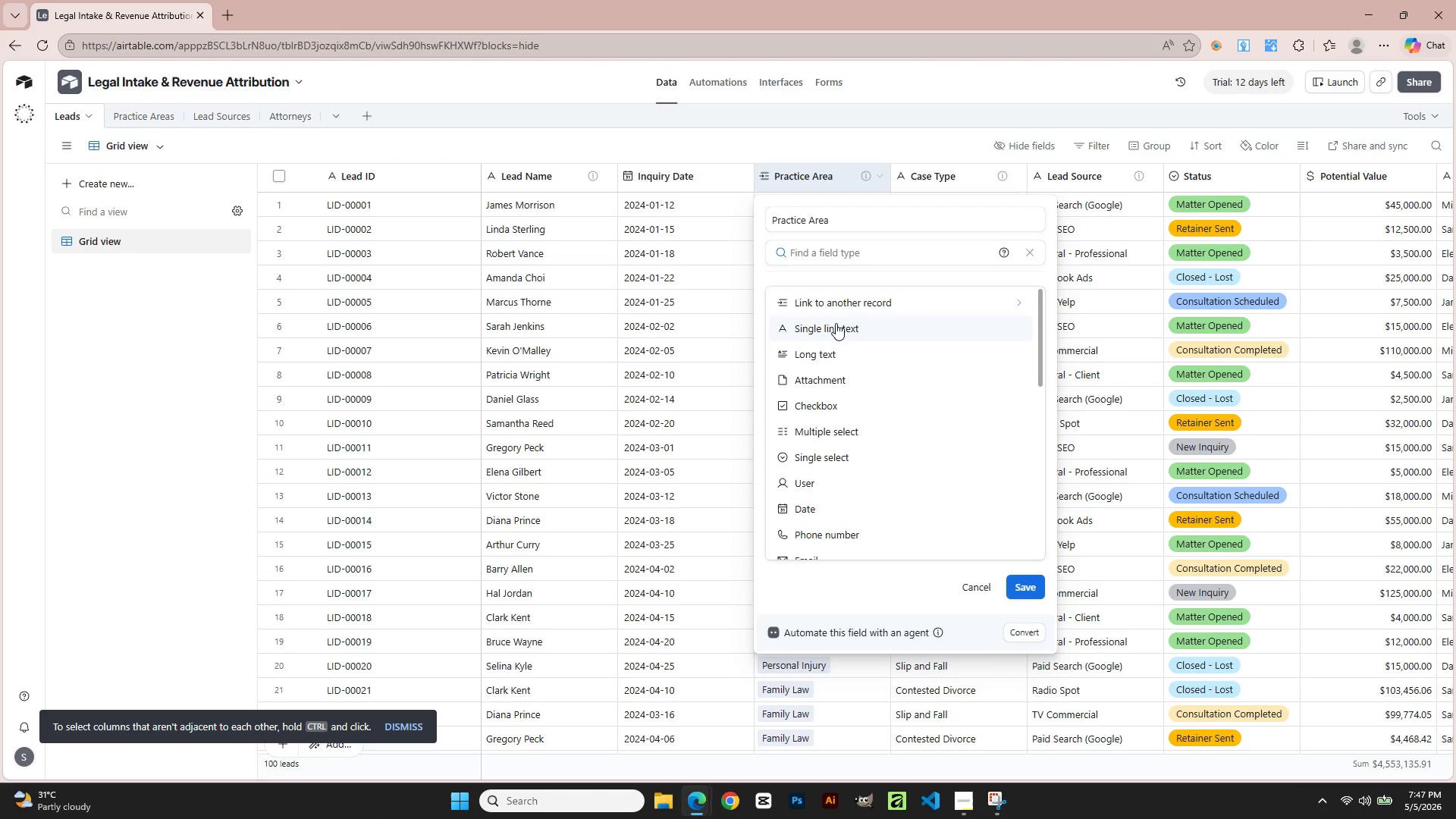 
left_click([834, 330])
 